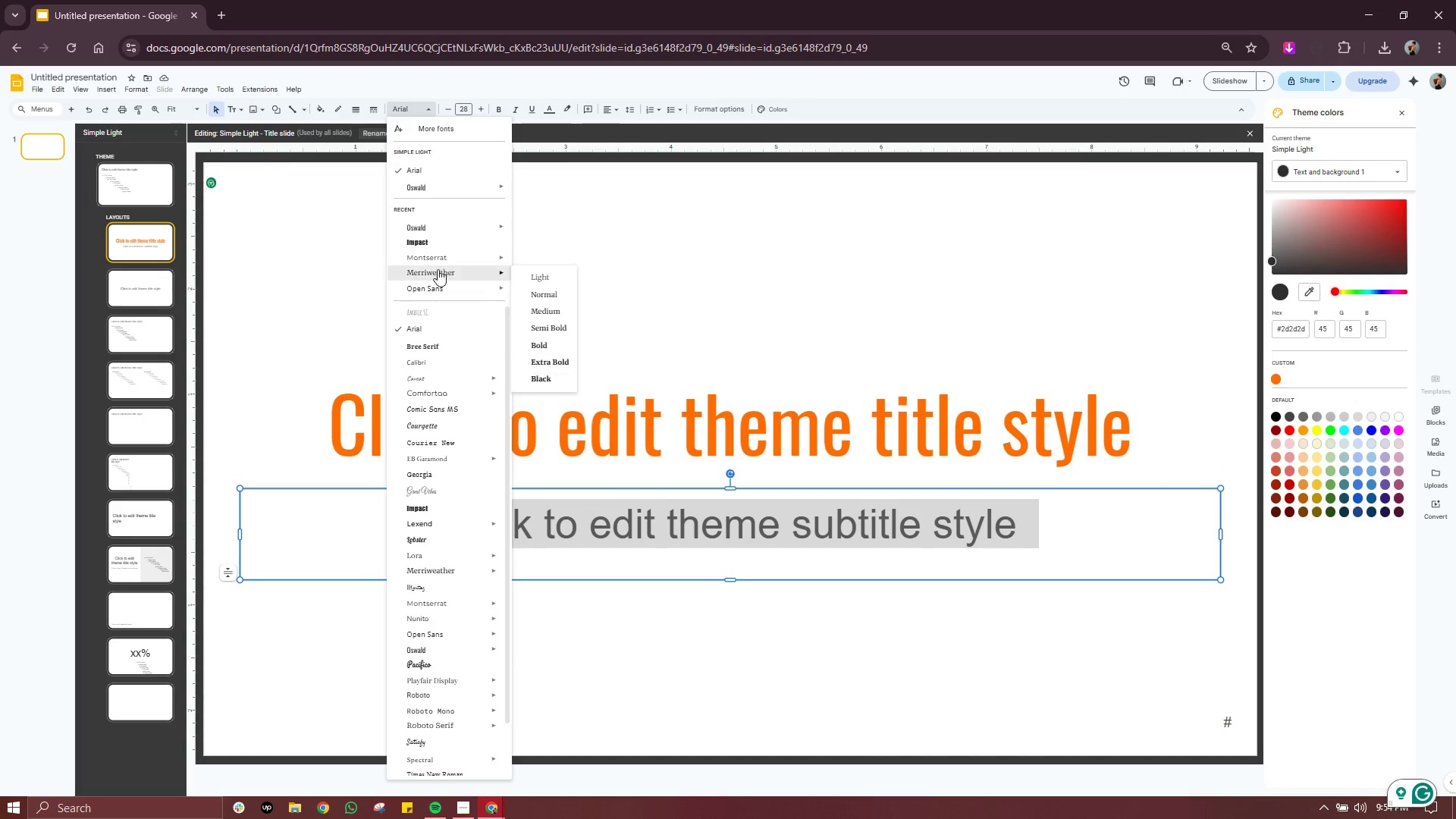 
left_click([442, 261])
 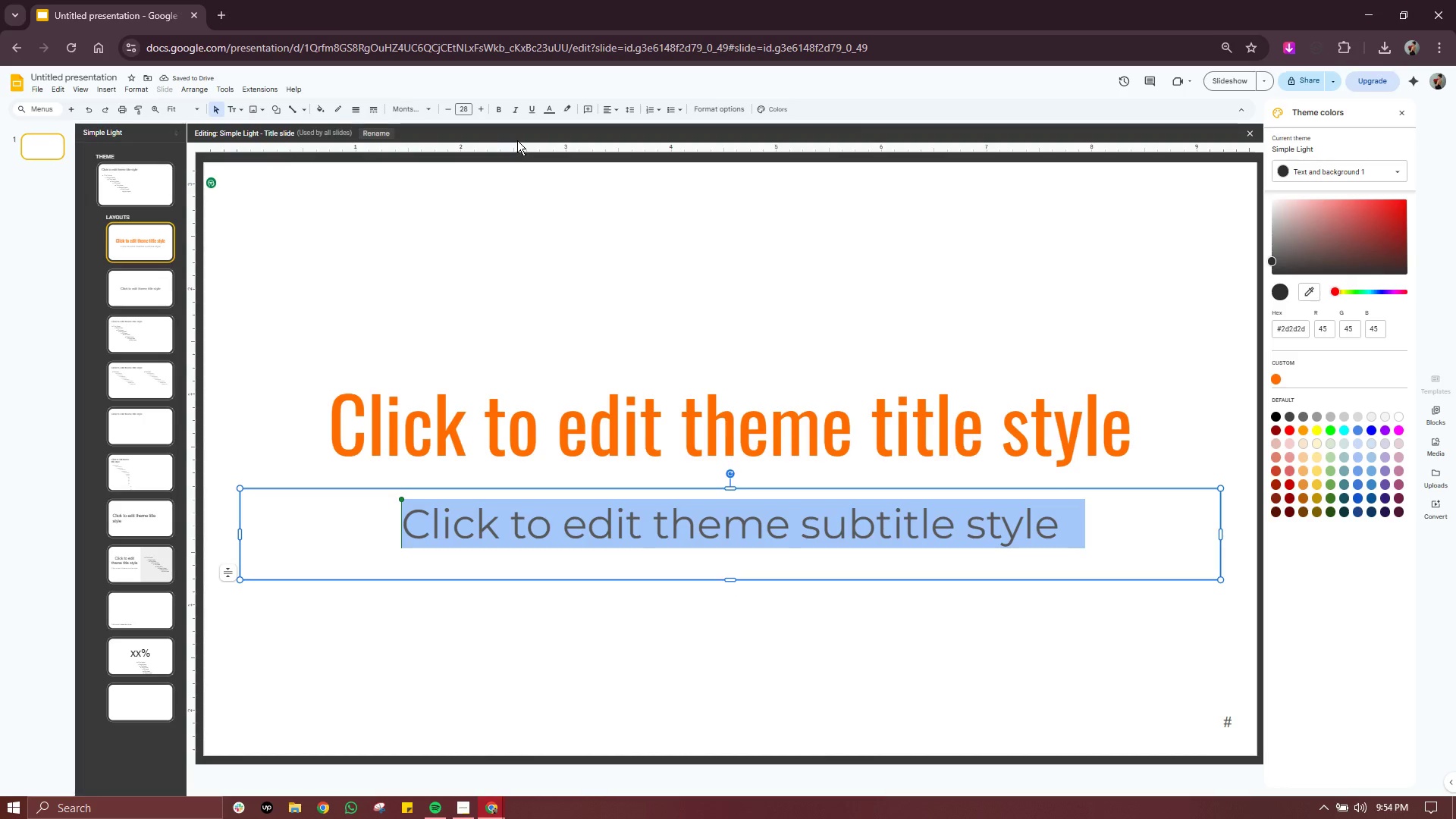 
left_click([551, 112])
 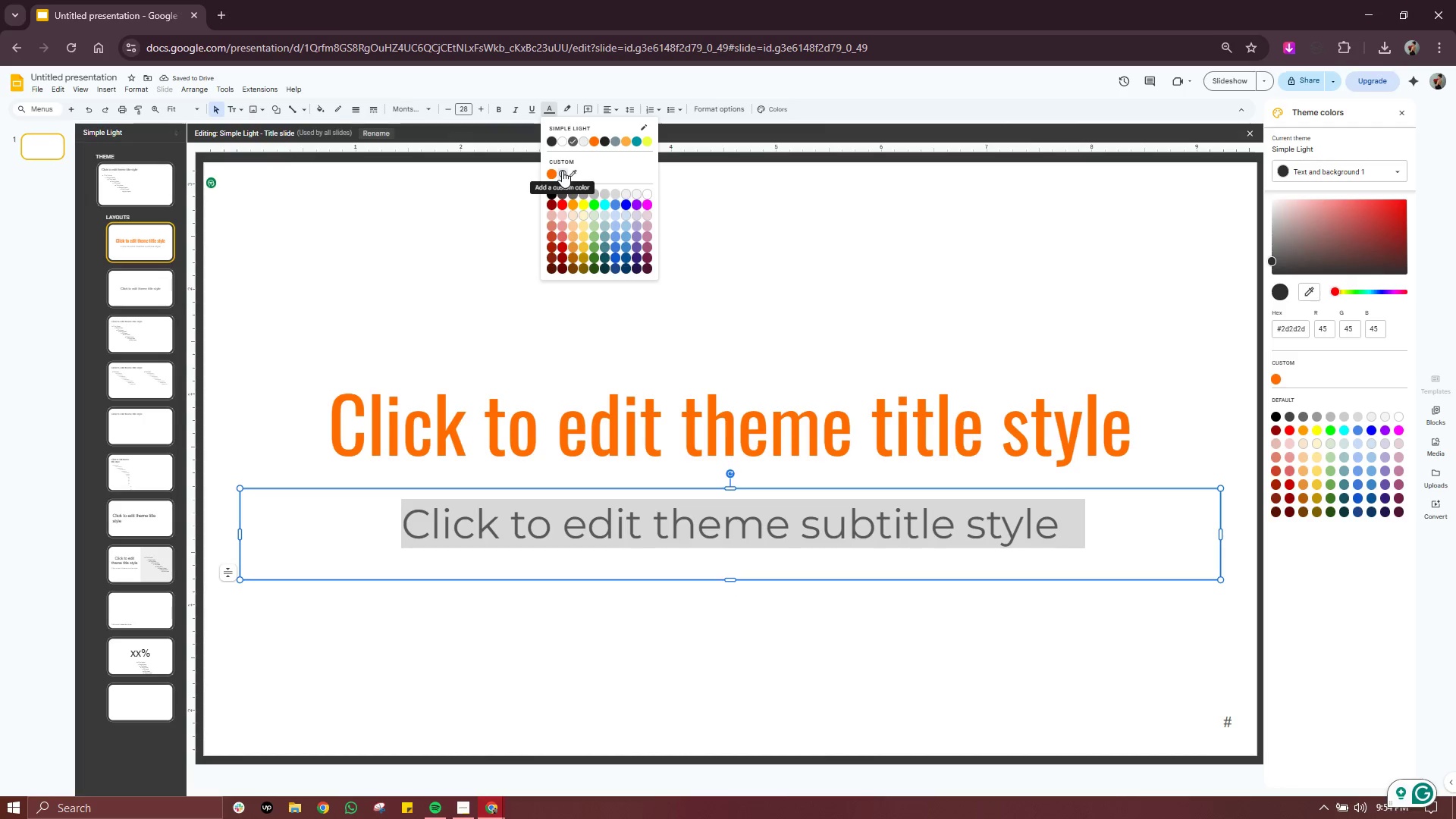 
left_click([562, 171])
 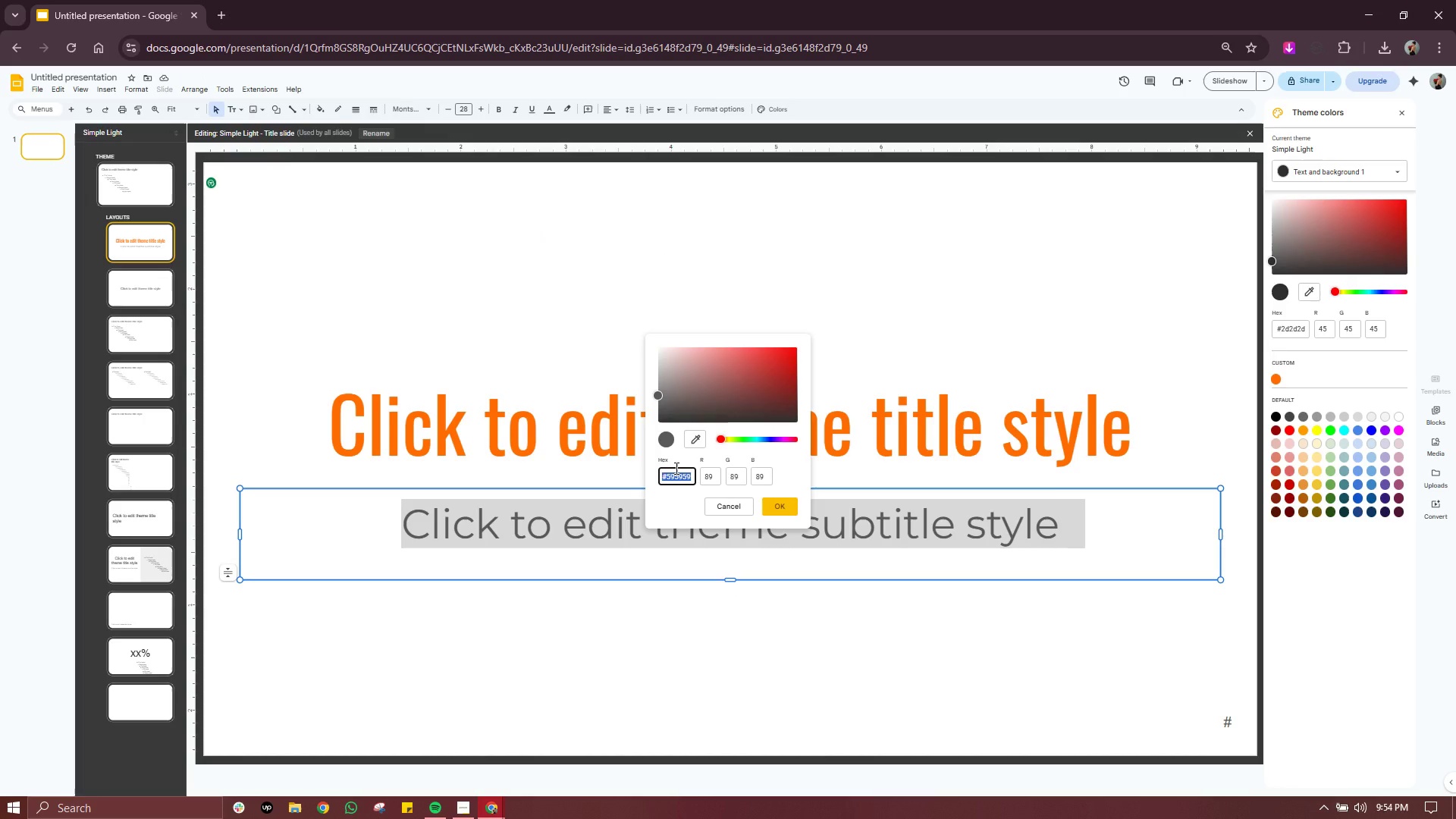 
type(2d2d)
 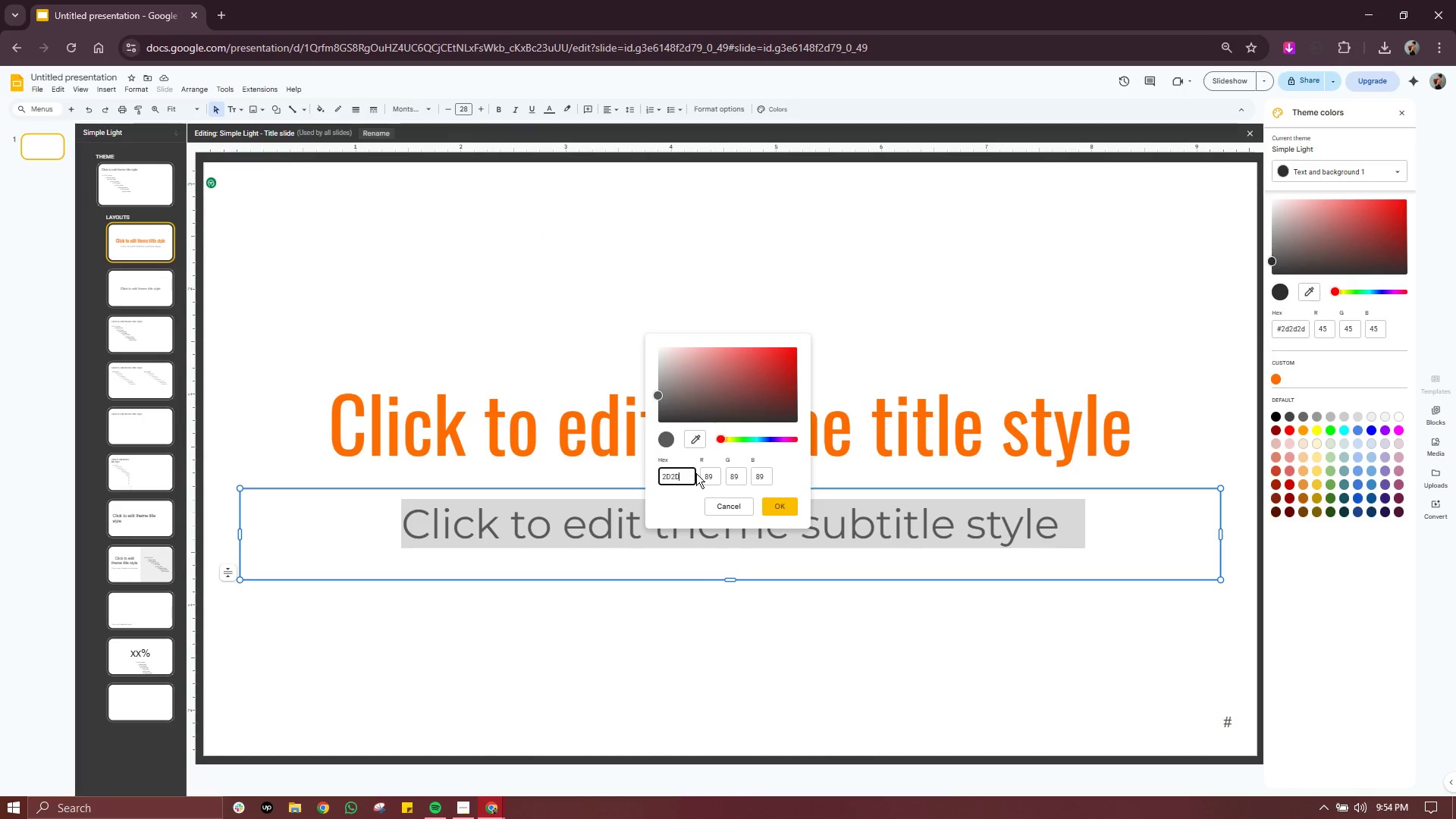 
type(2d)
 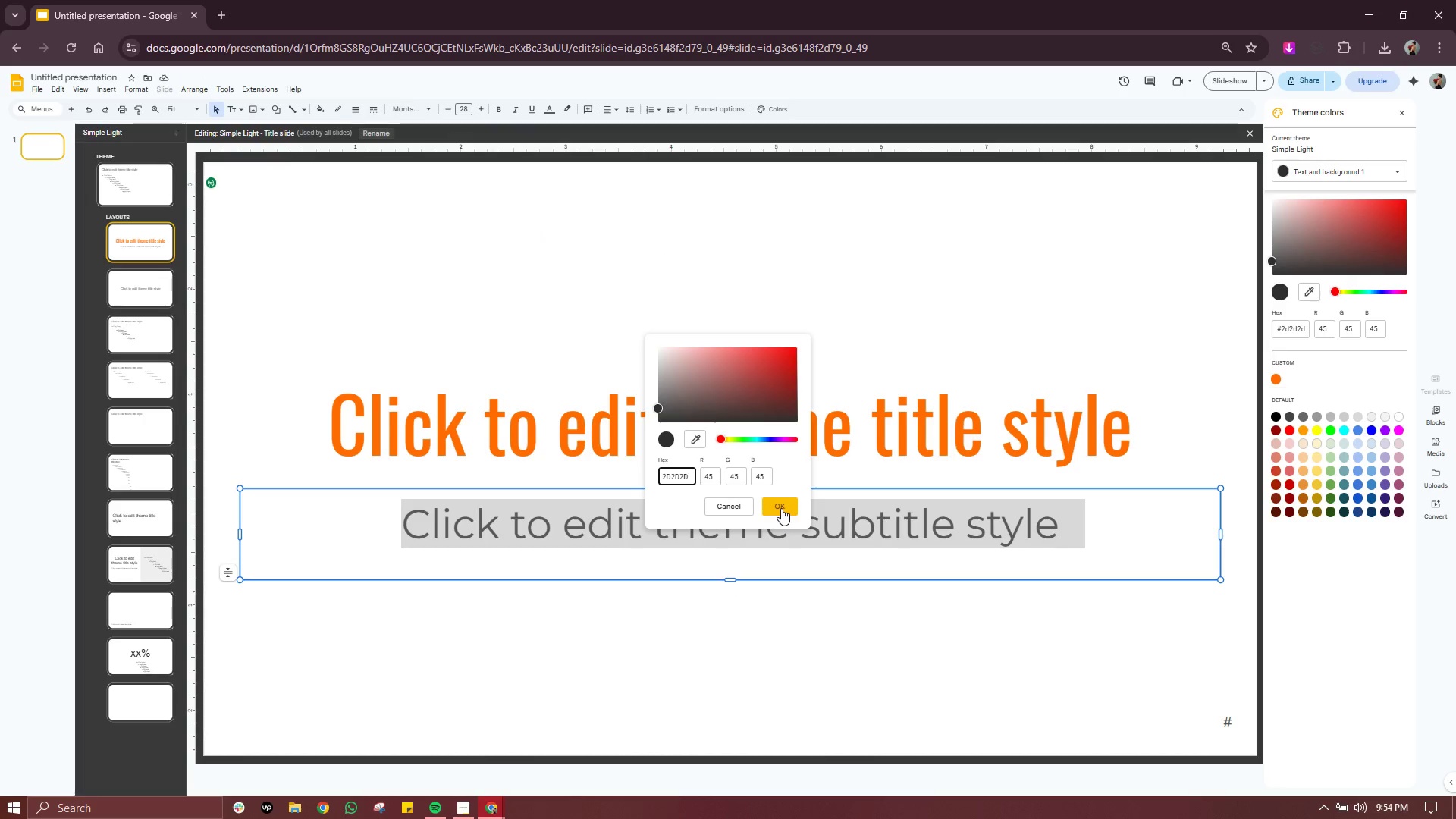 
left_click([781, 508])
 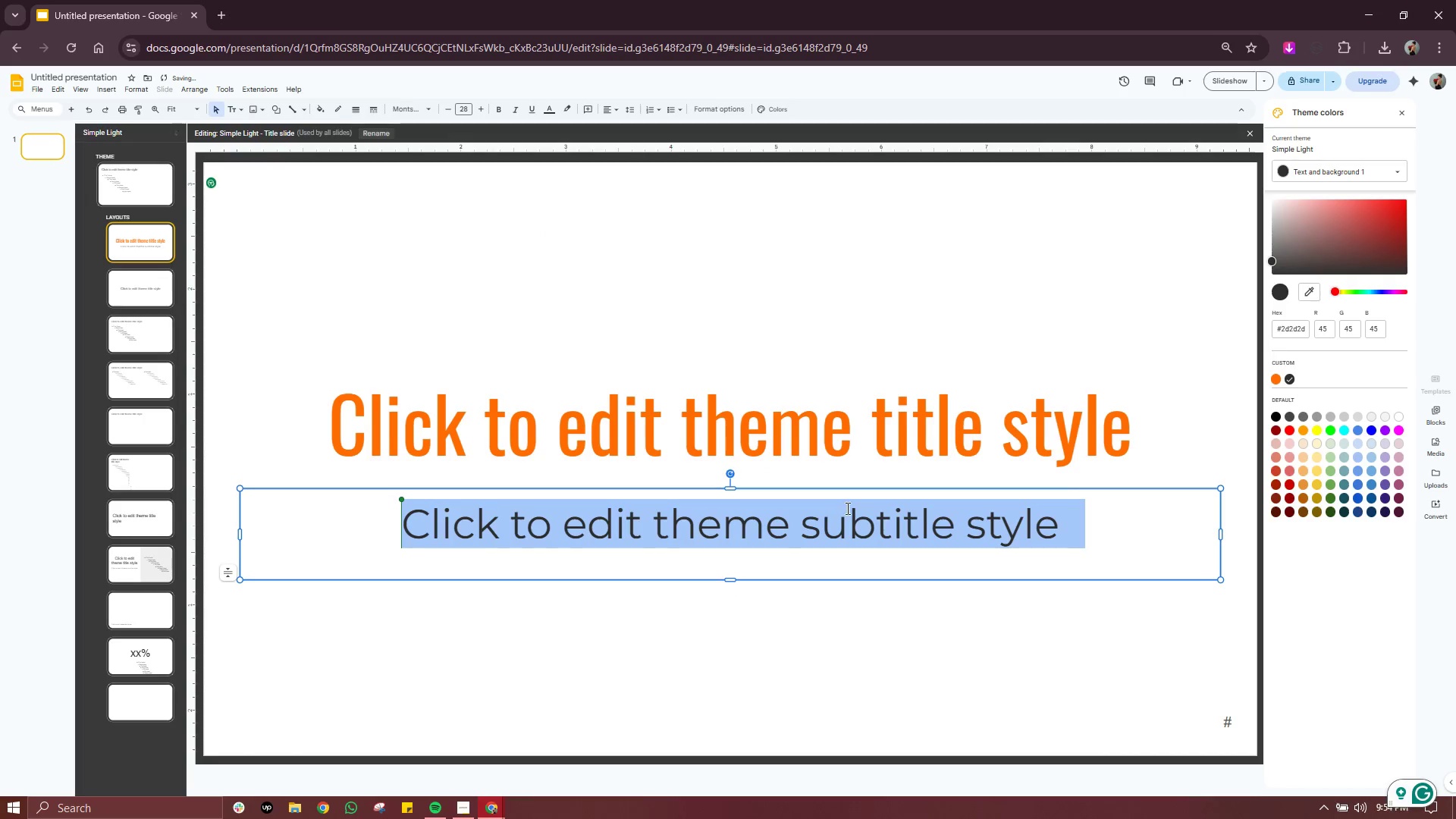 
left_click([947, 510])
 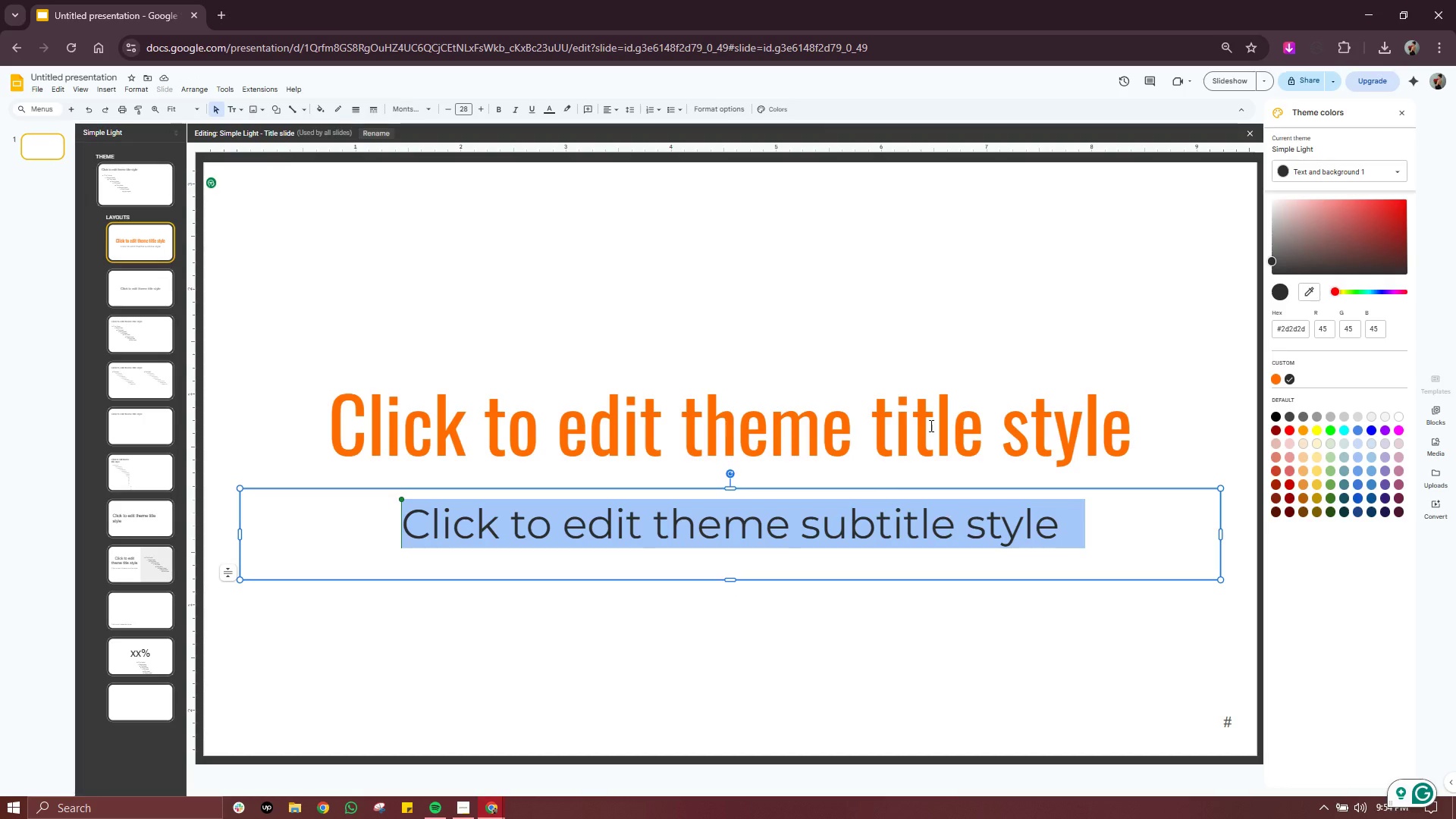 
left_click([931, 216])
 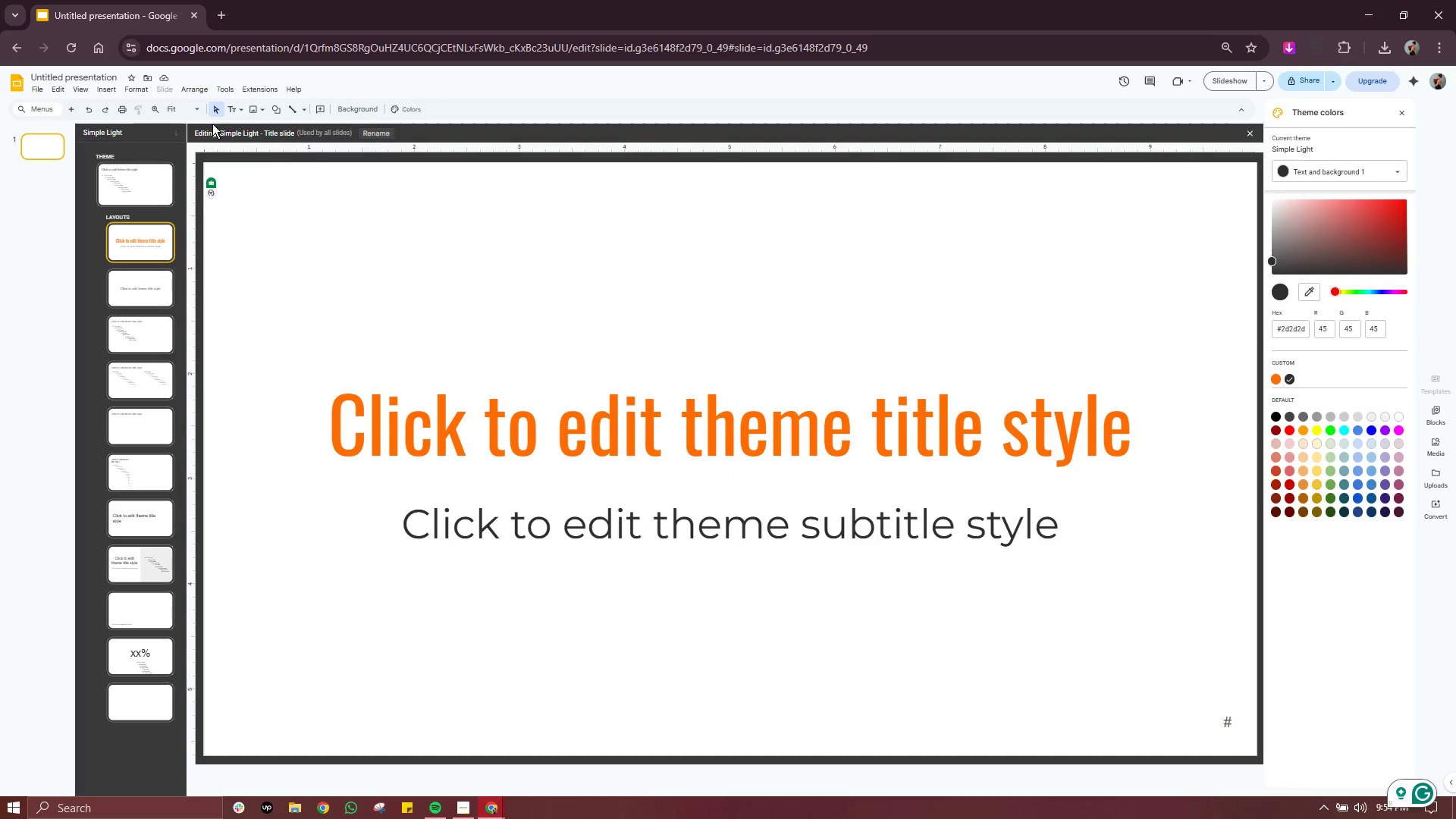 
left_click([550, 431])
 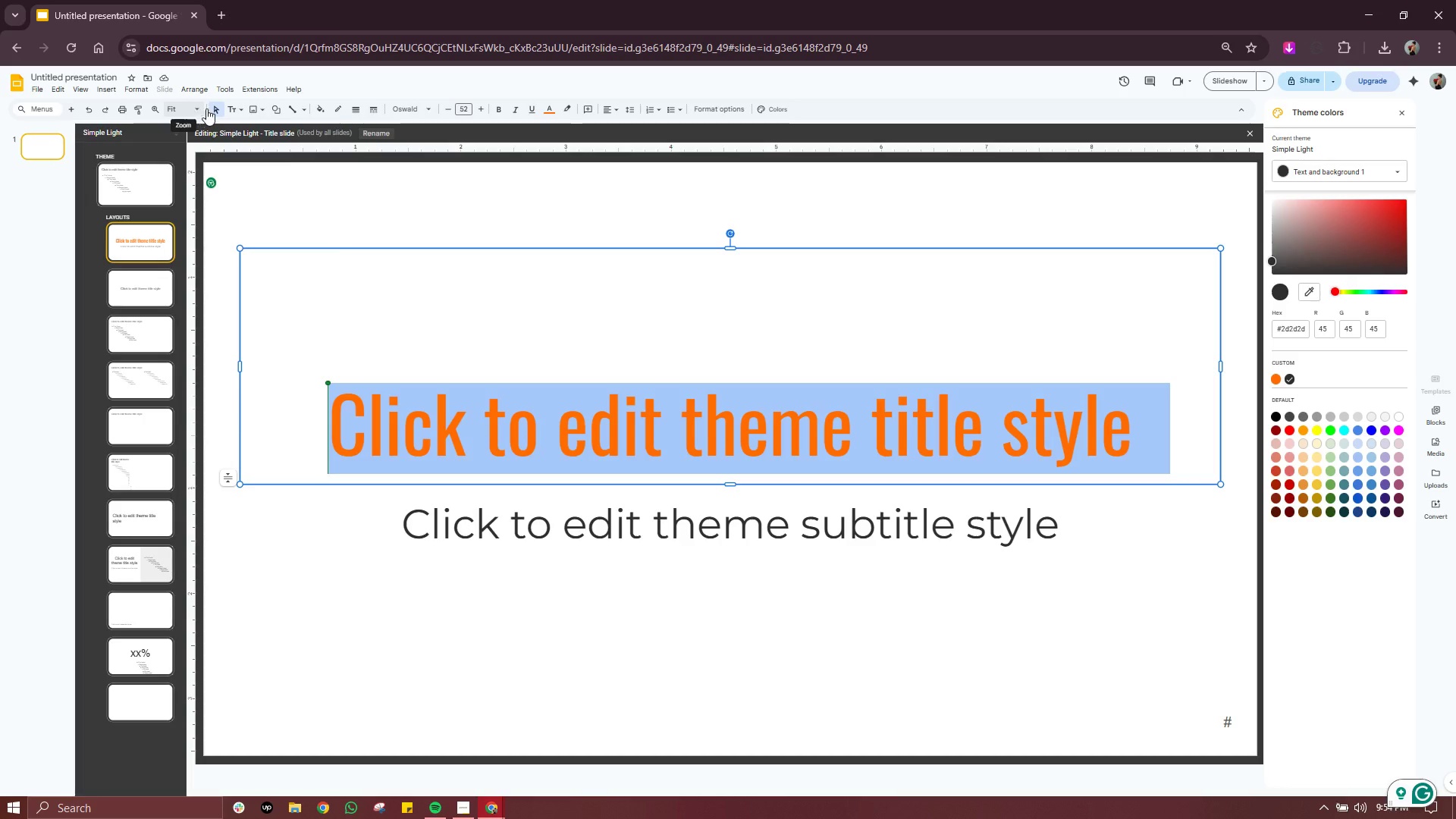 
wait(6.34)
 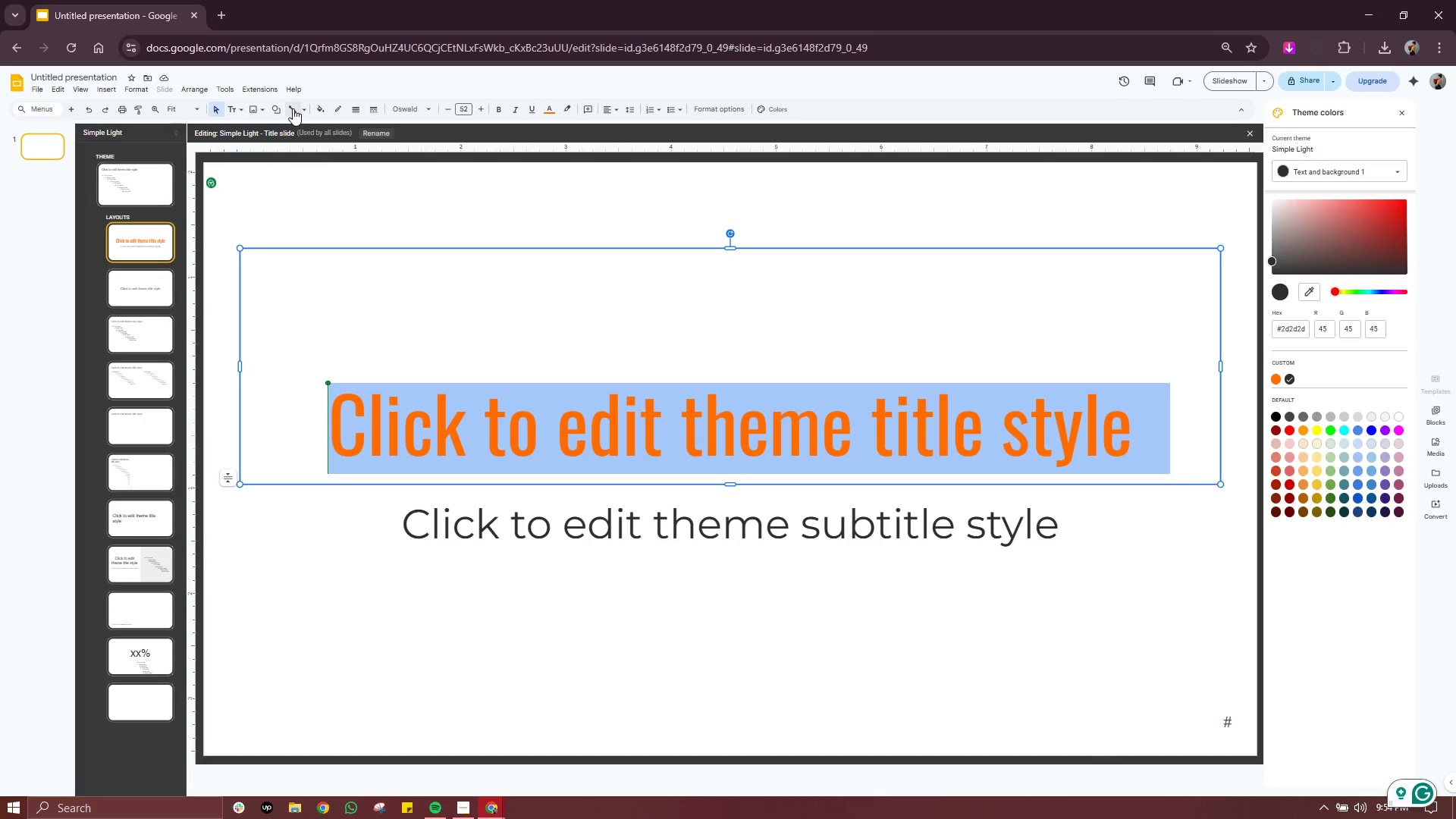 
left_click([240, 108])
 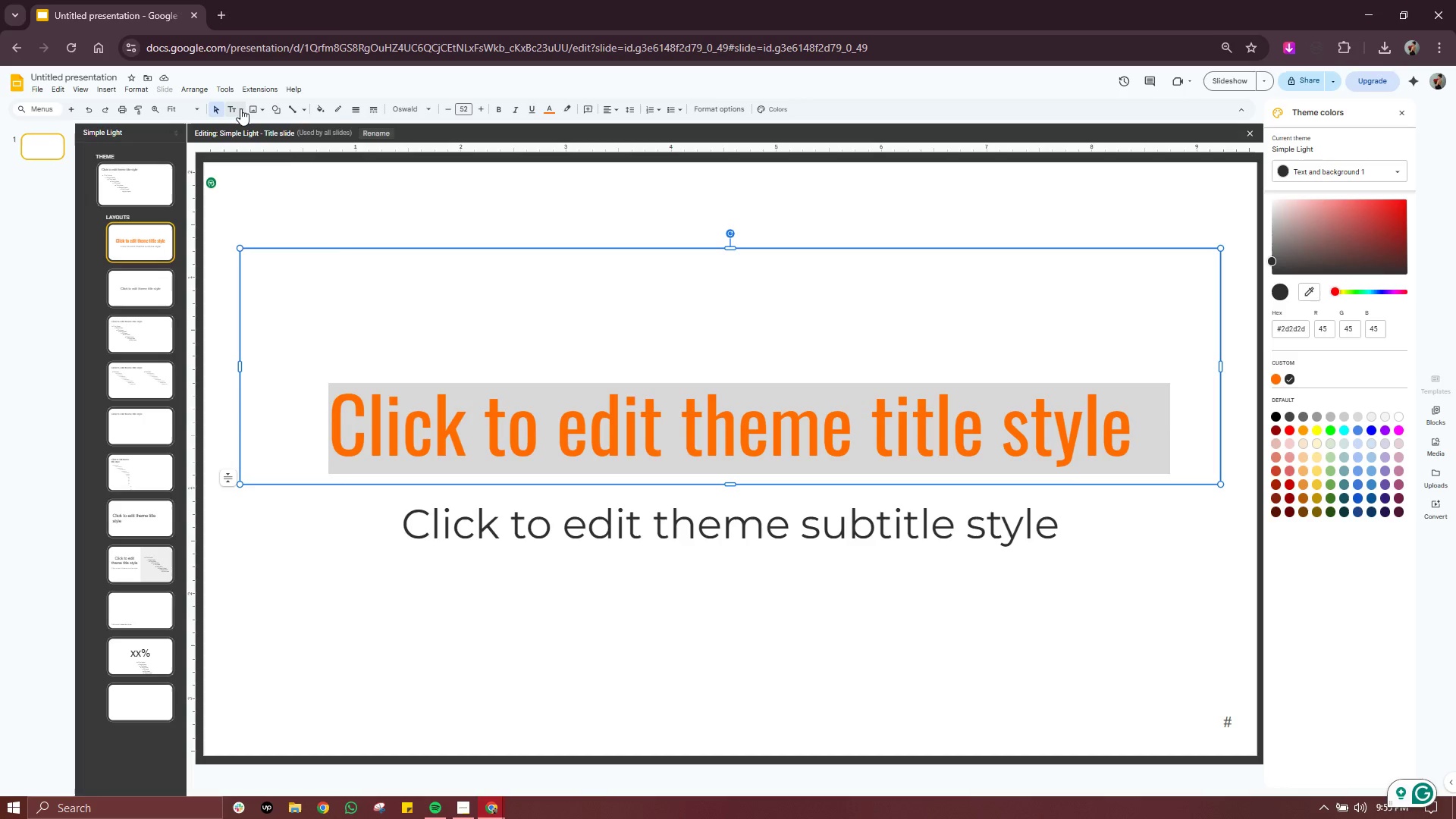 
left_click([240, 108])
 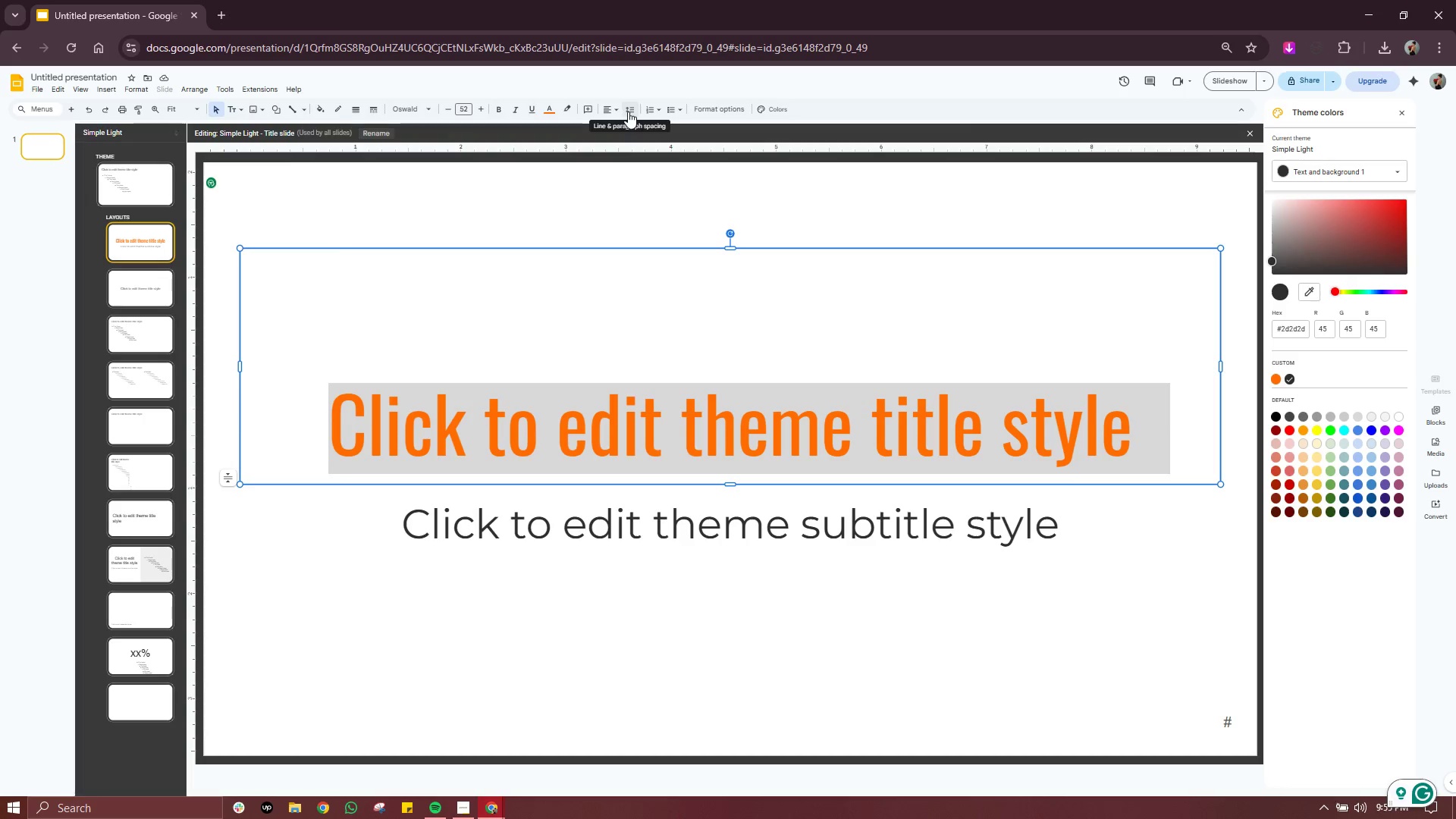 
wait(5.7)
 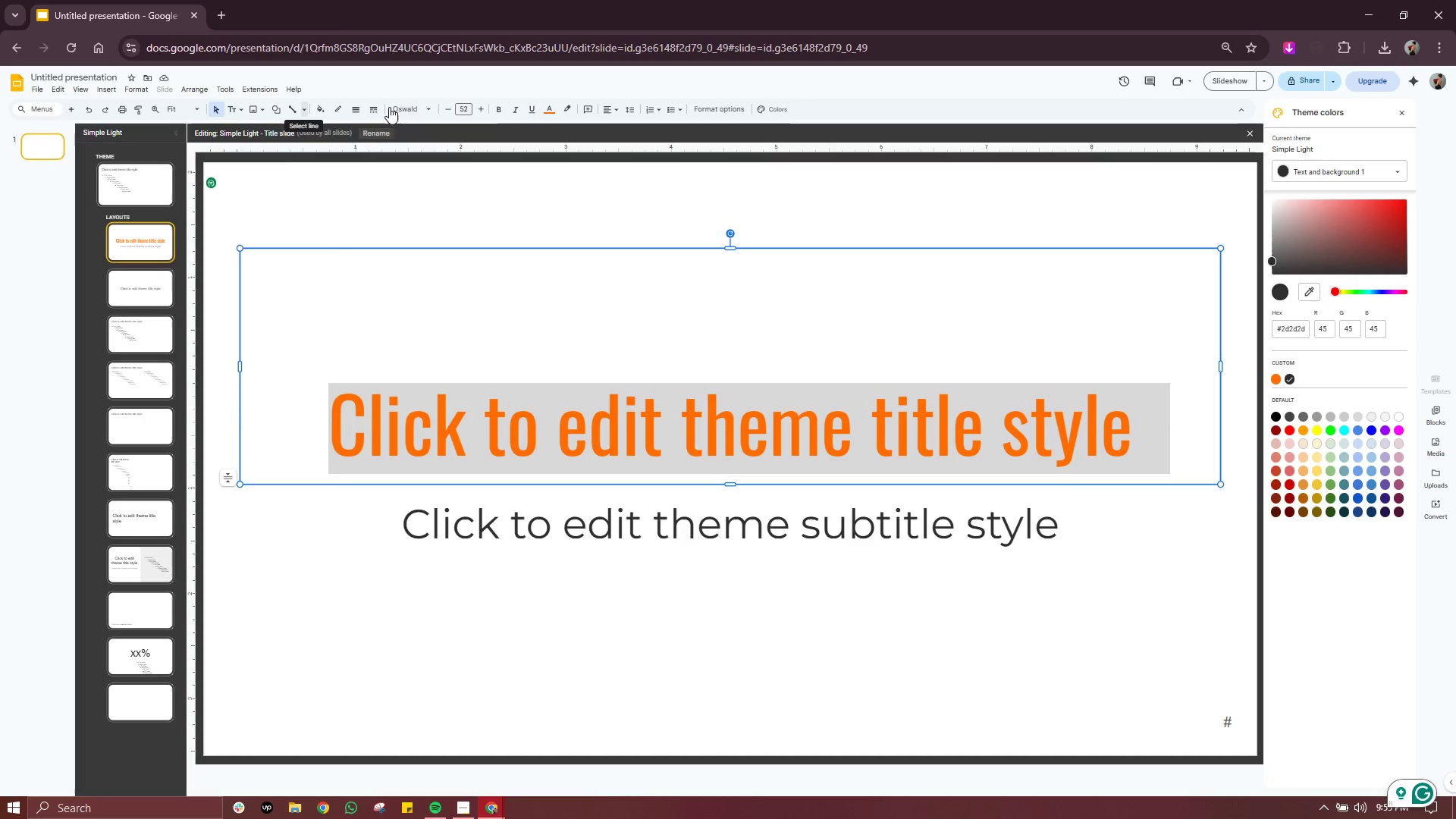 
left_click([698, 105])
 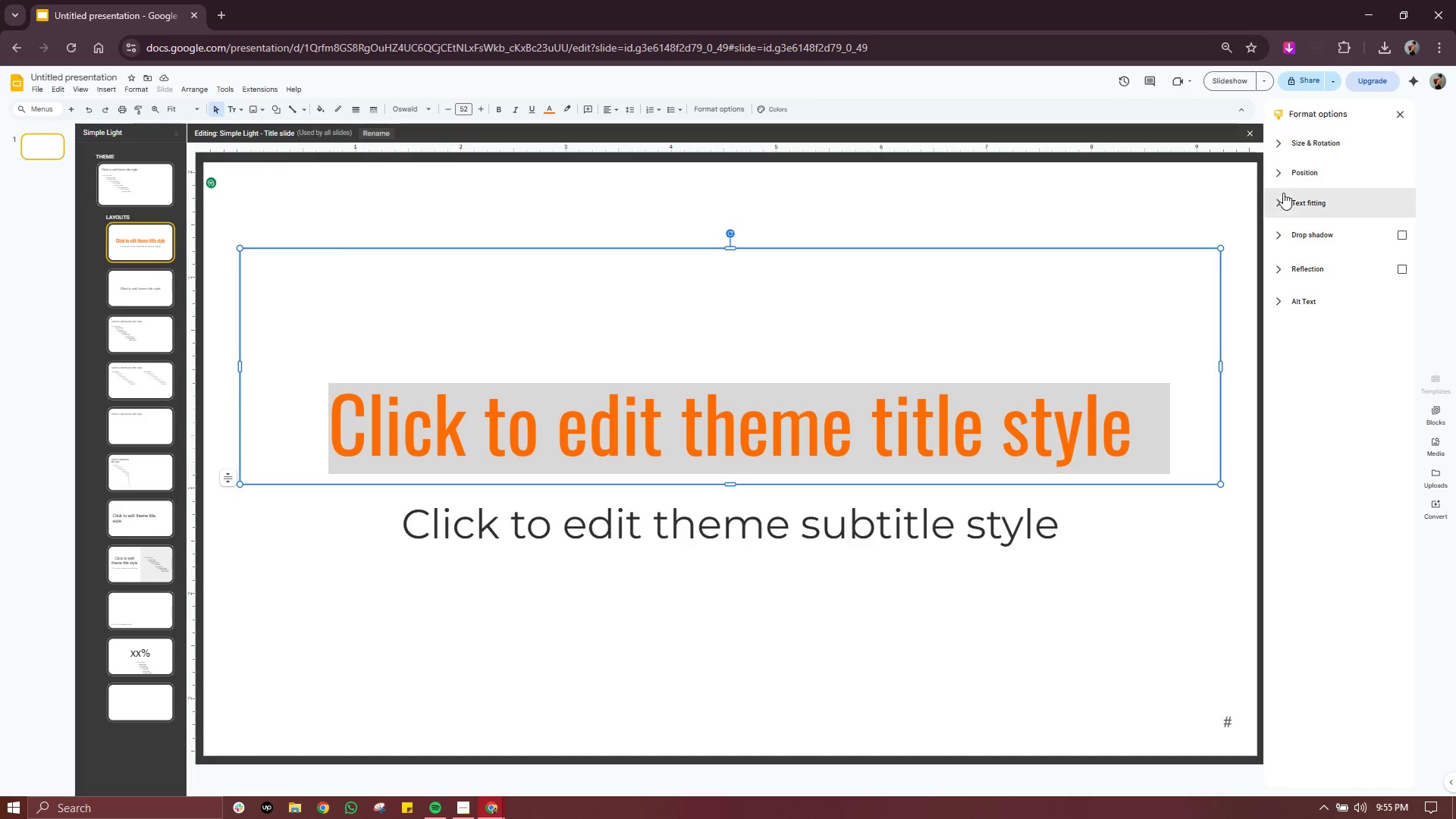 
left_click([1405, 111])
 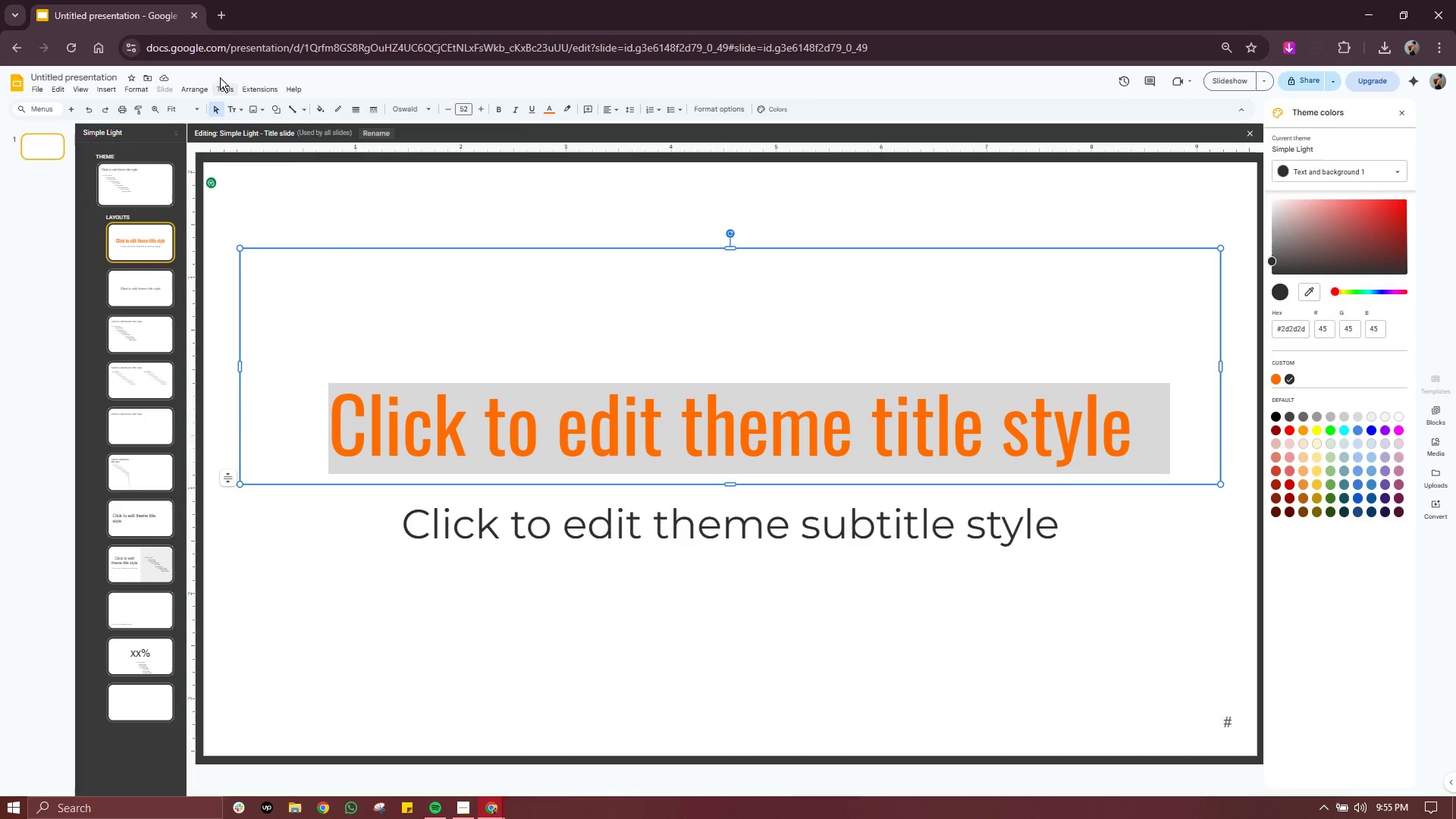 
left_click([221, 20])
 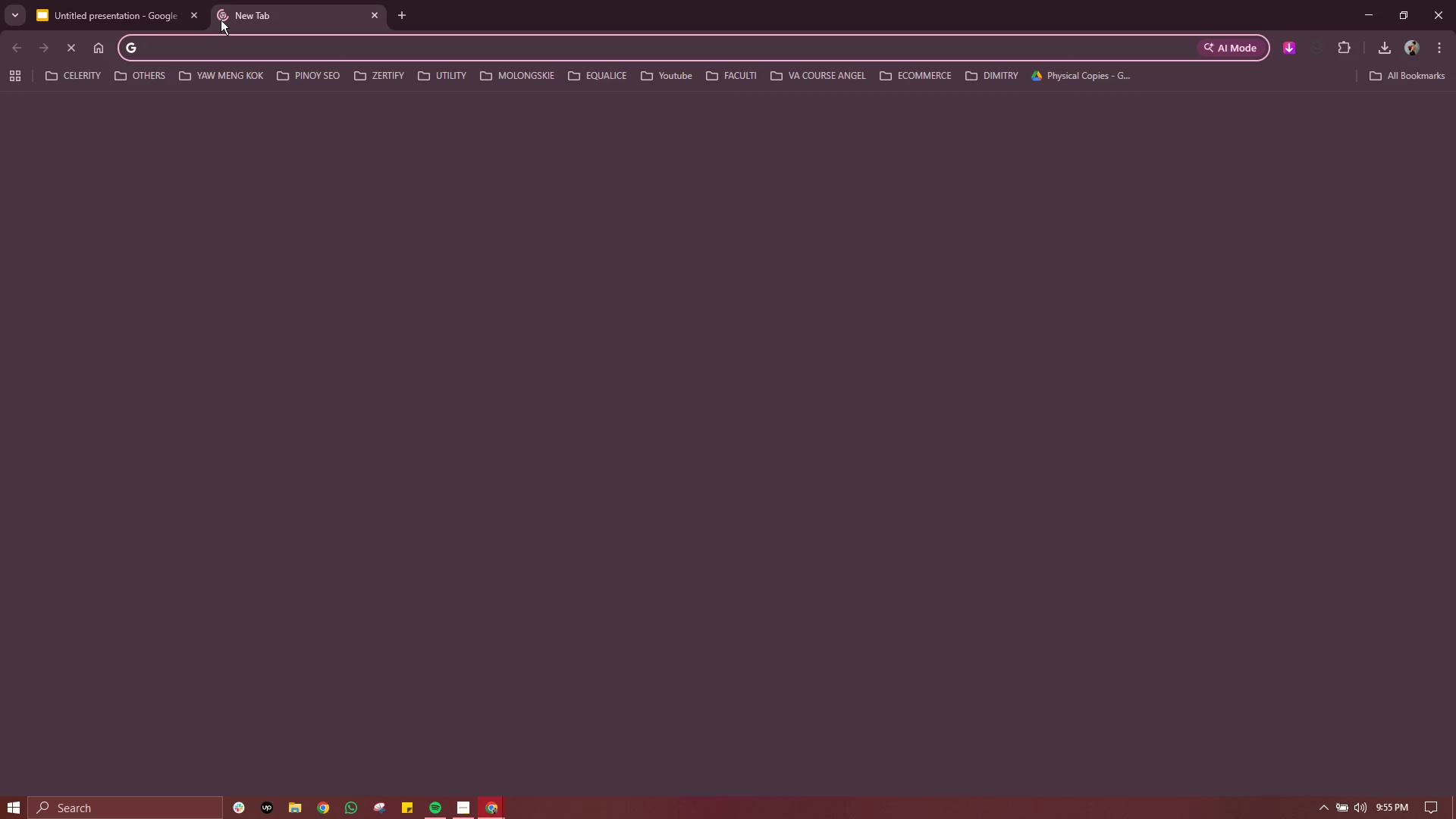 
type(where to find he)
 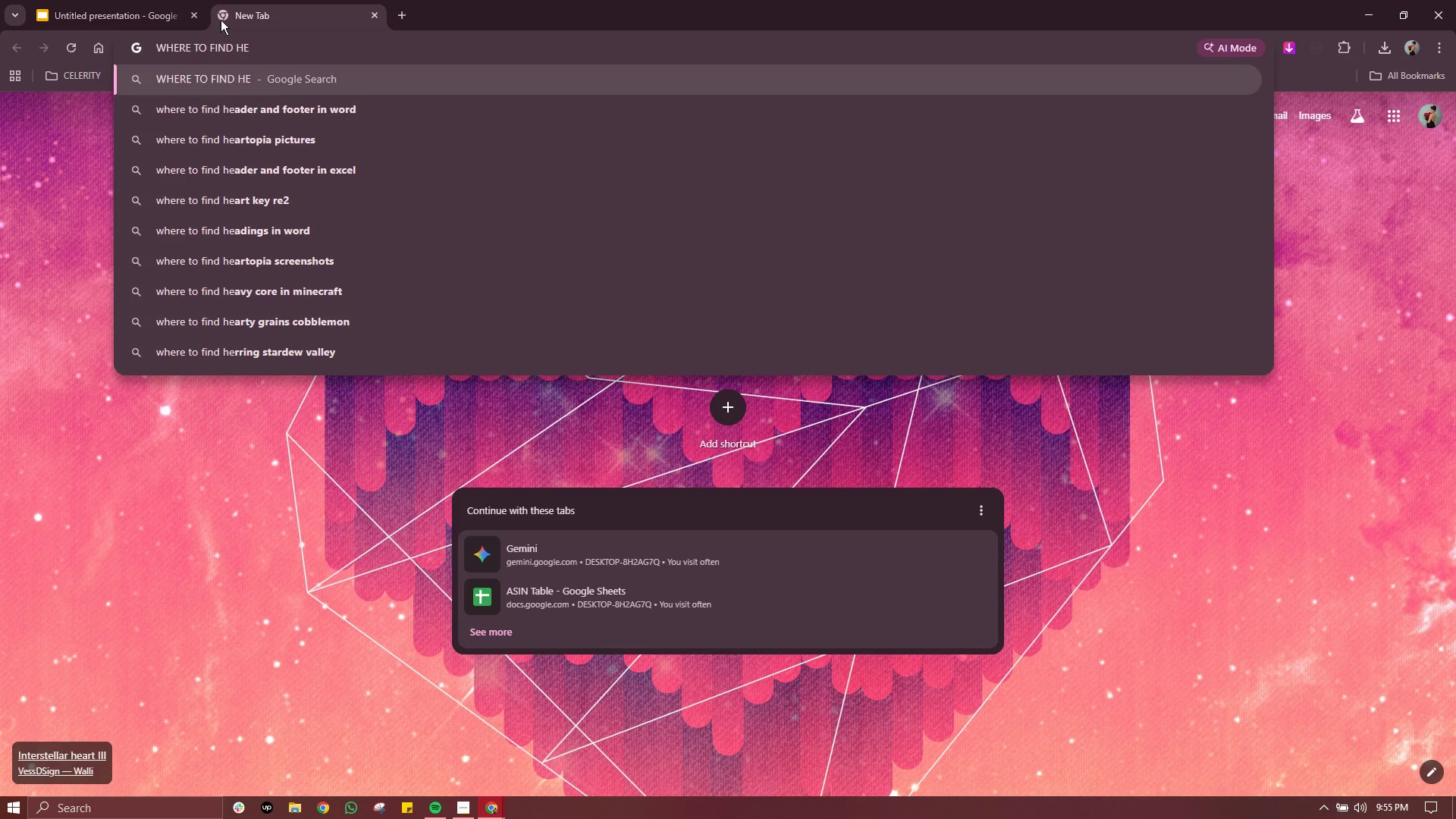 
key(Backspace)
type(ierarchy ing )
key(Backspace)
key(Backspace)
type( google slides)
 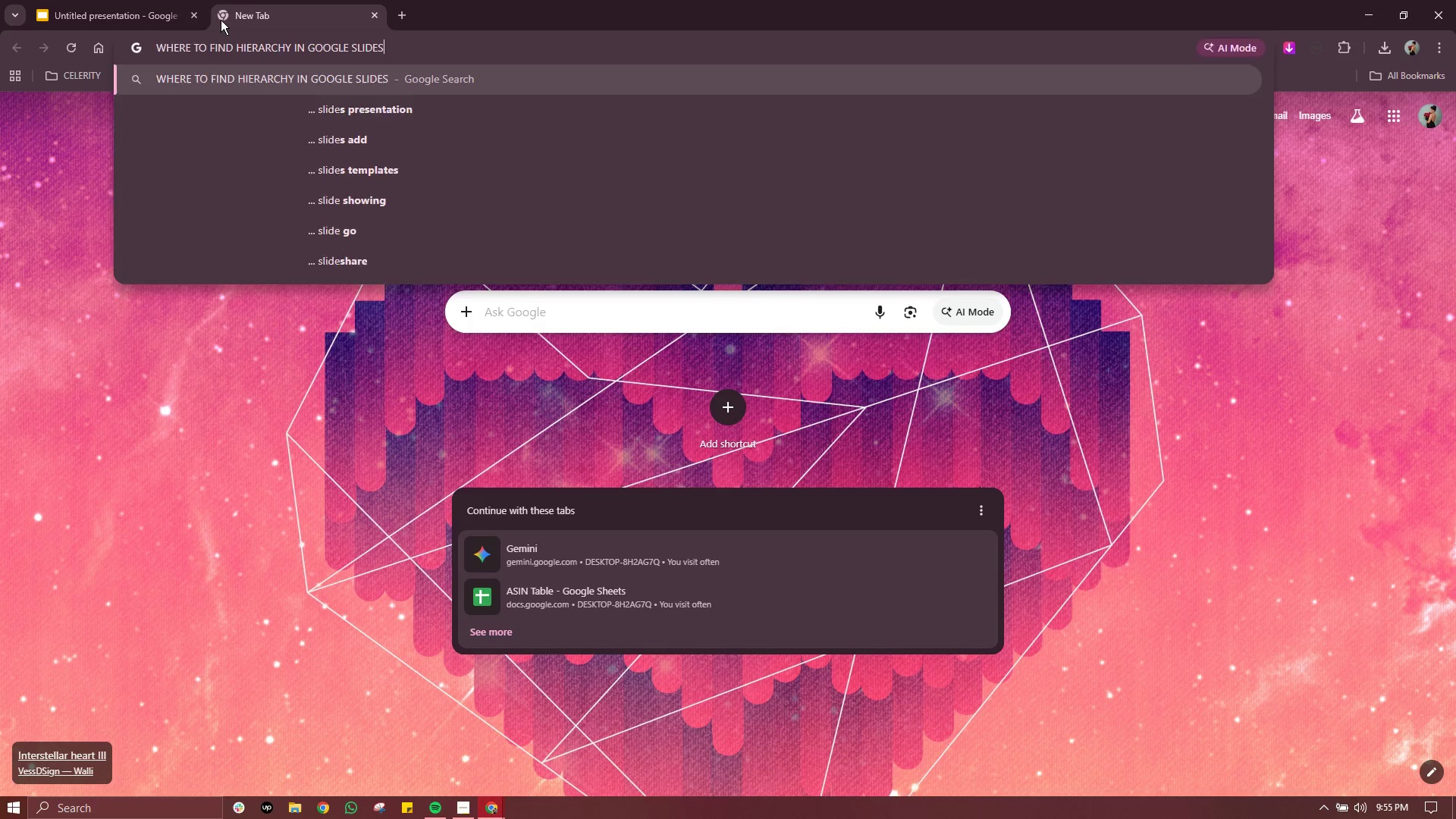 
key(Enter)
 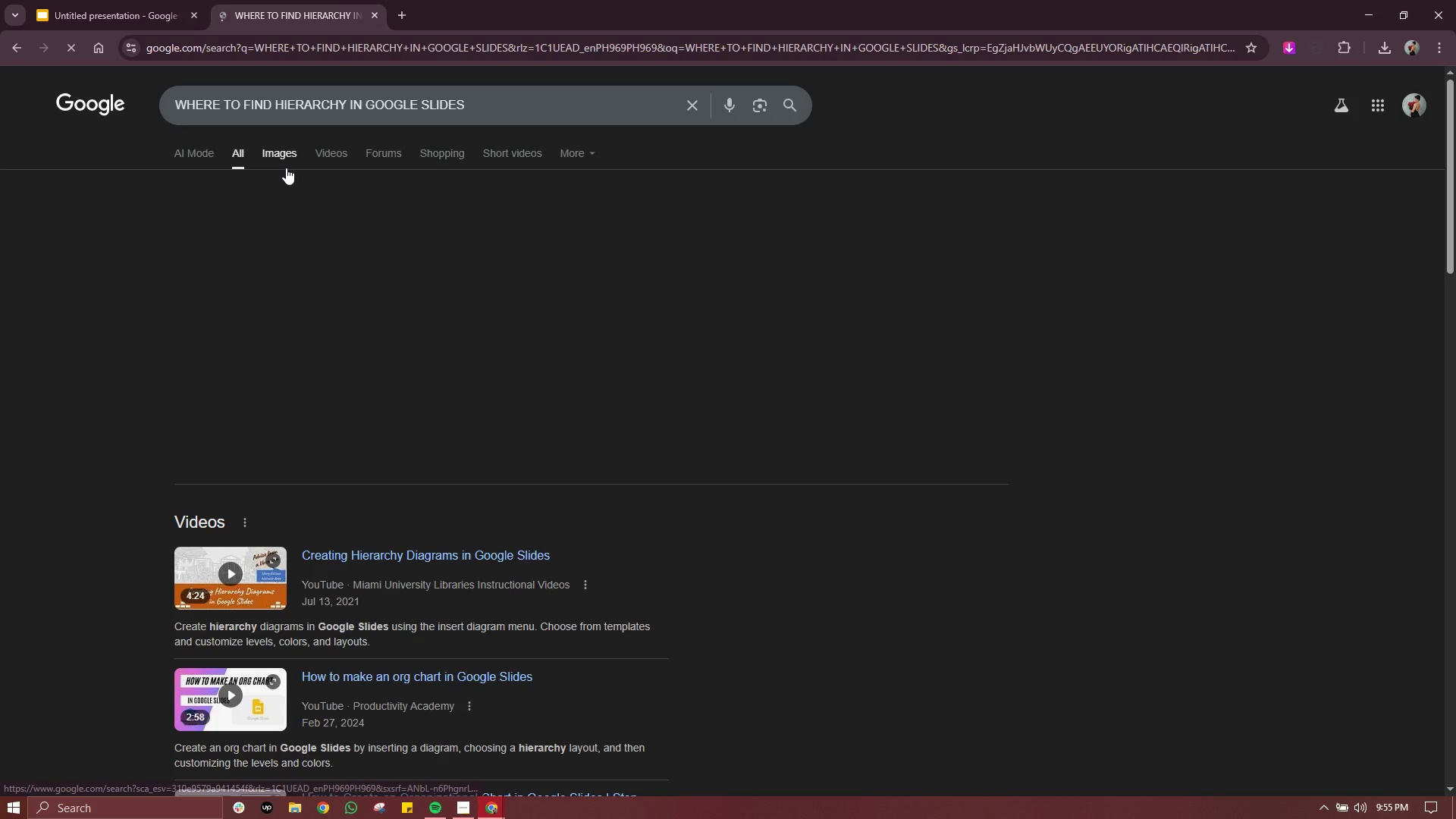 
mouse_move([107, 14])
 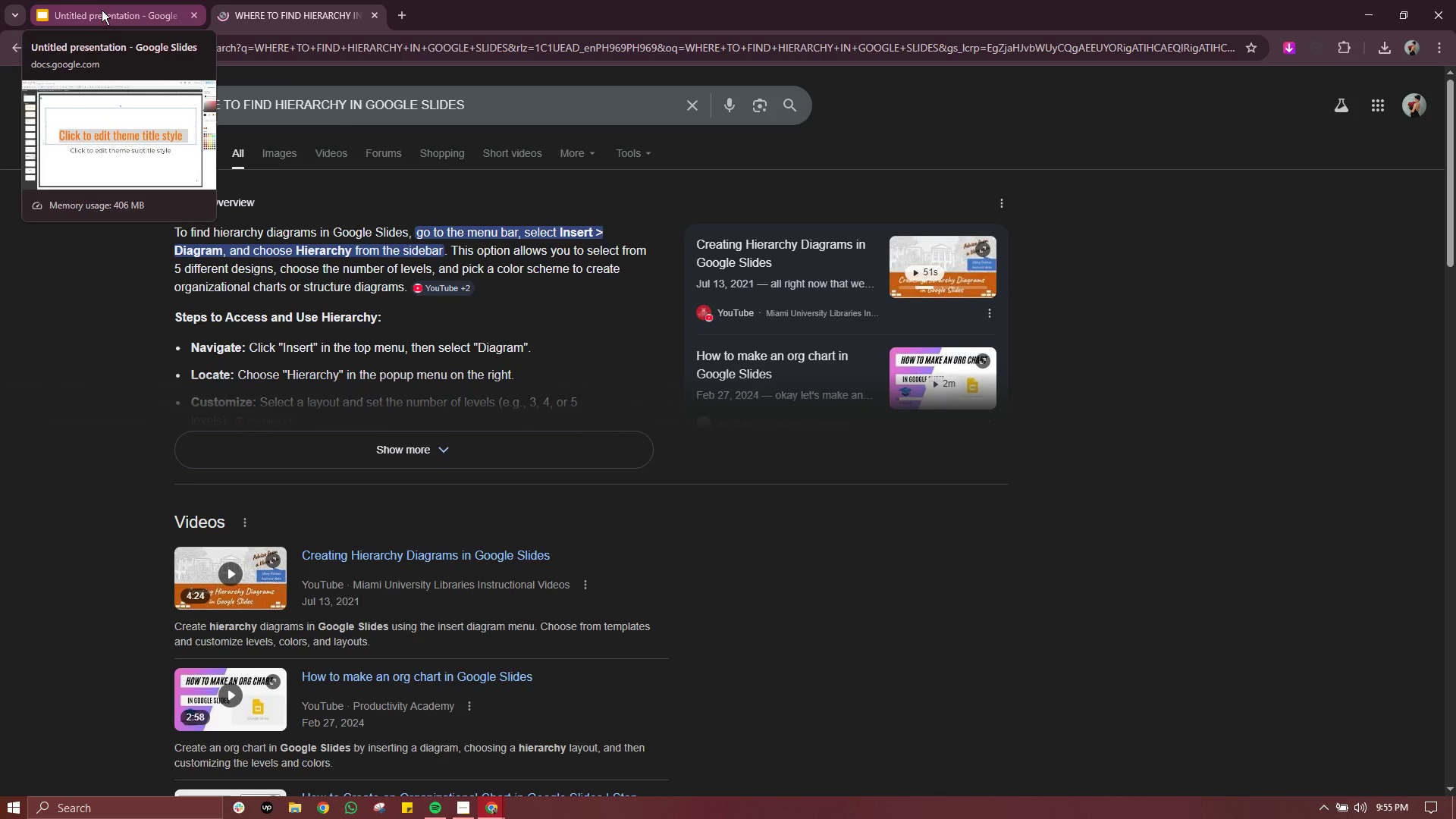 
left_click([101, 10])
 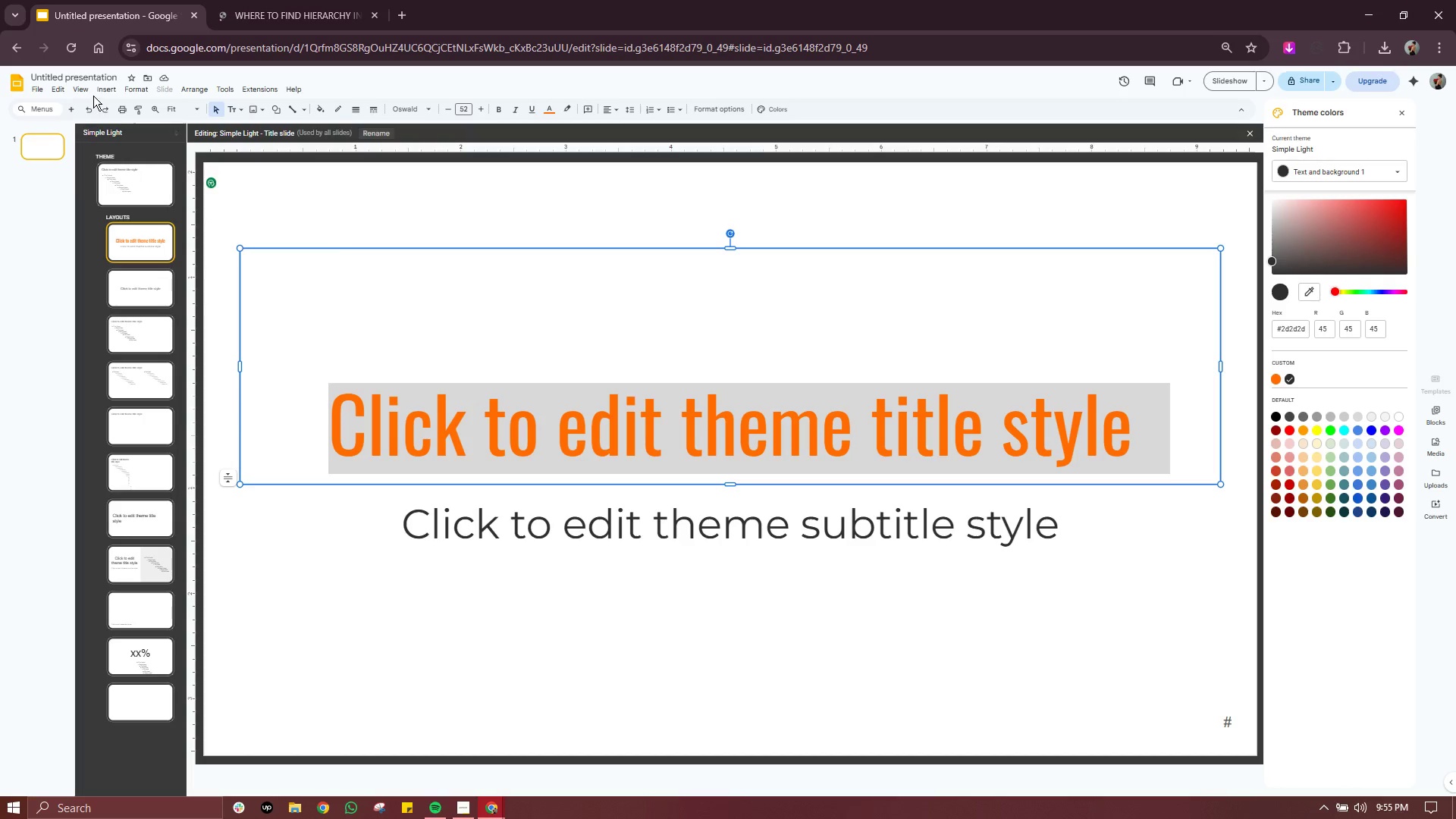 
left_click([98, 89])
 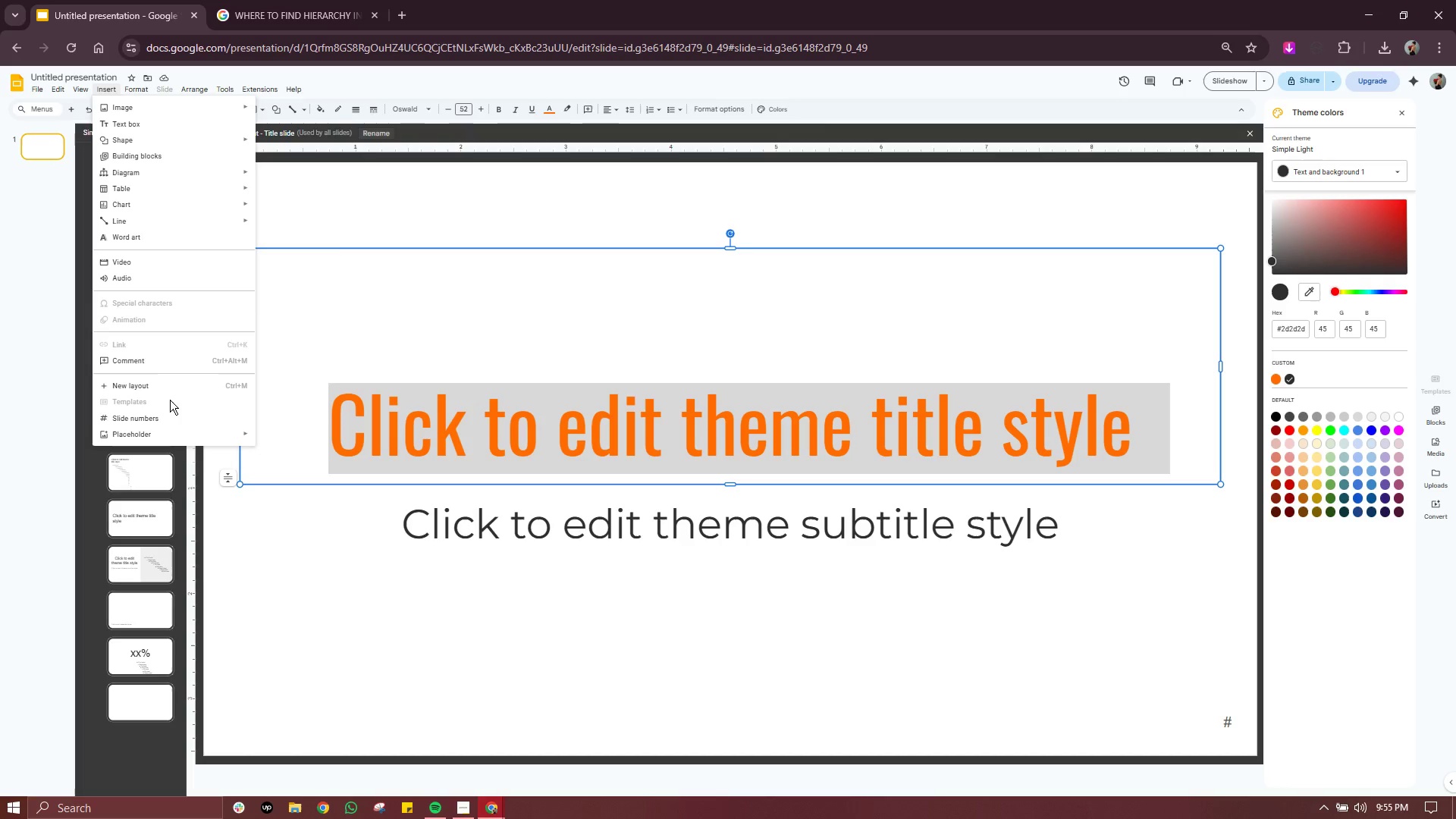 
left_click([263, 20])
 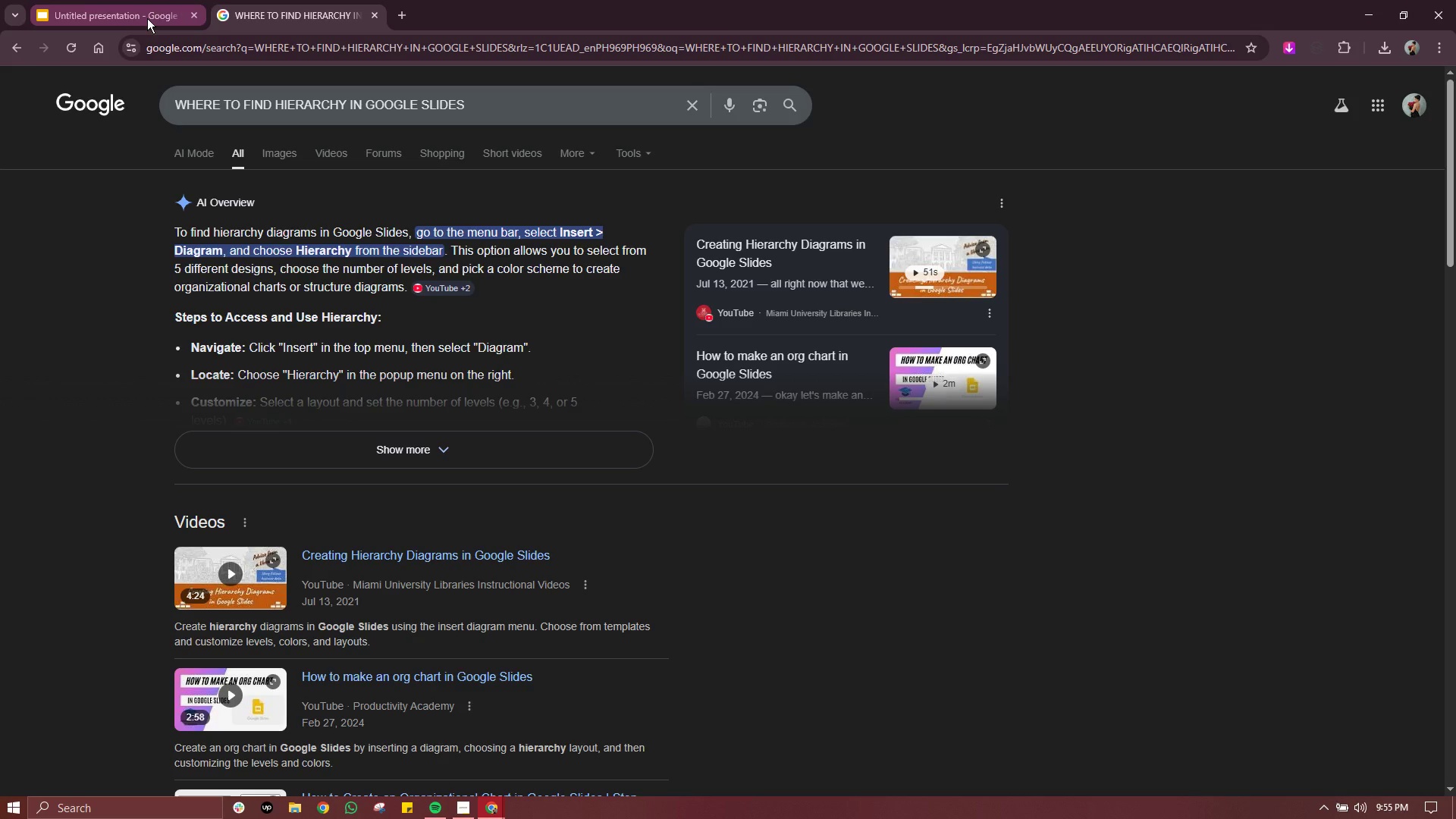 
left_click([147, 18])
 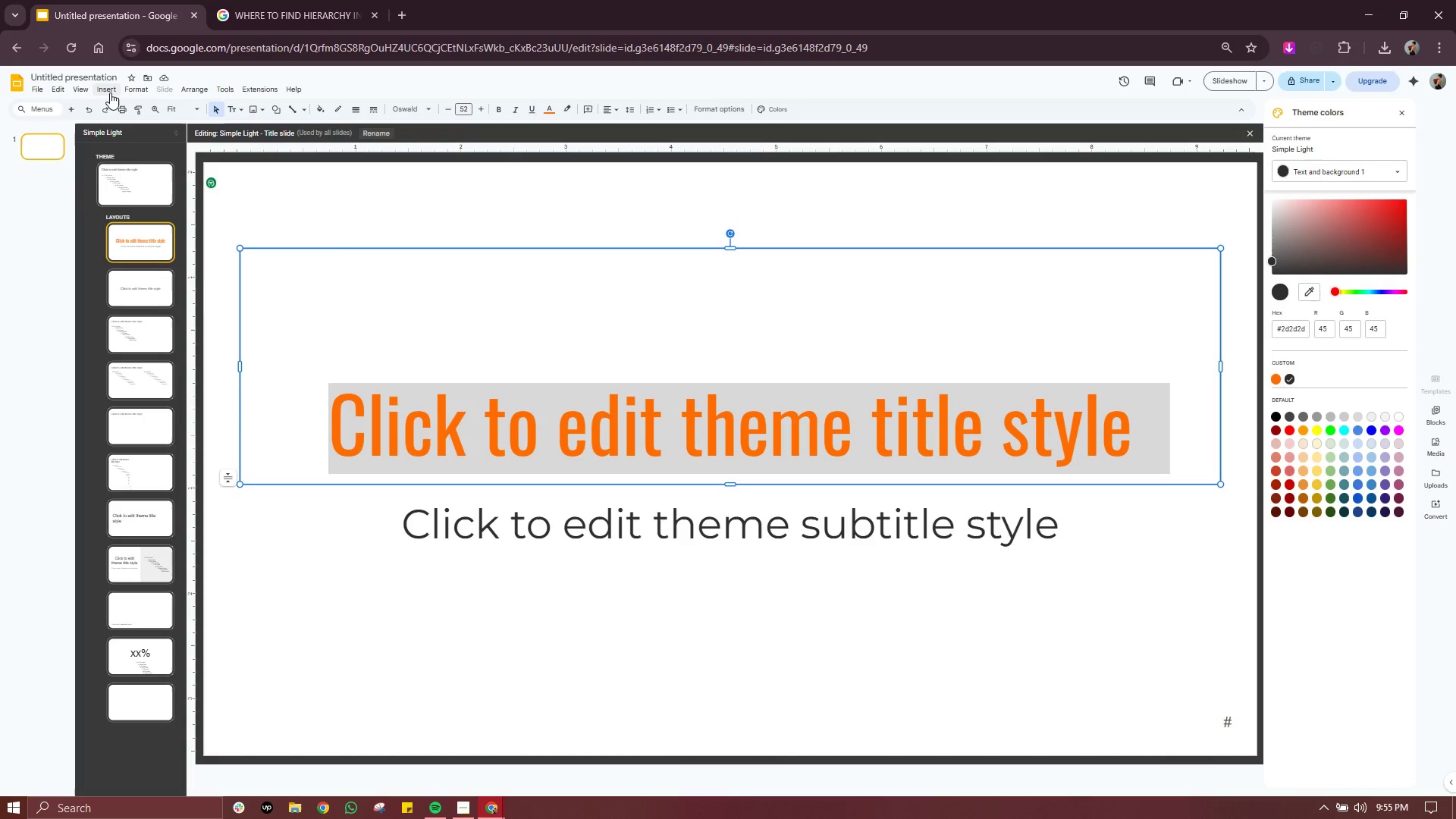 
left_click([110, 93])
 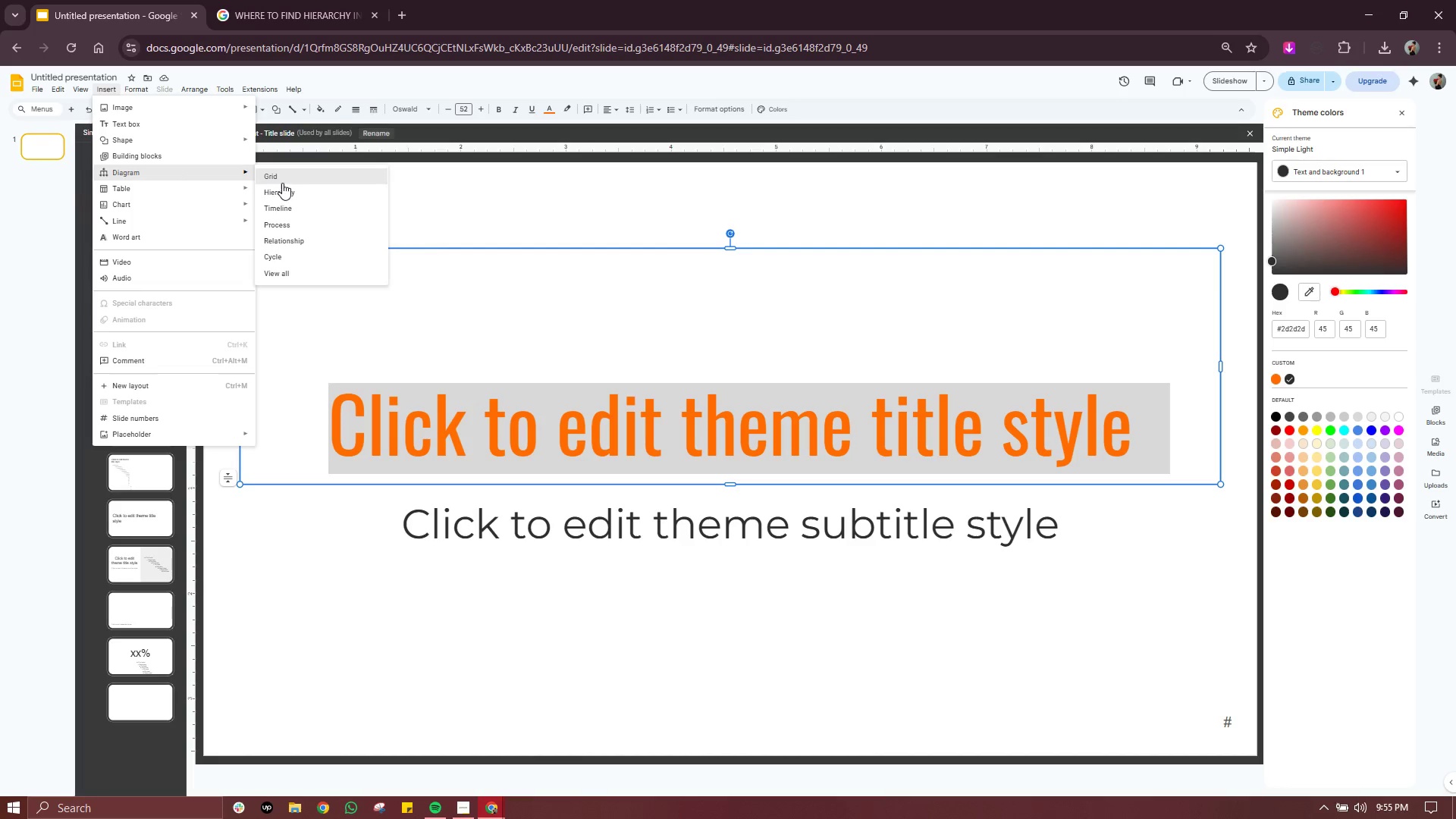 
left_click([295, 190])
 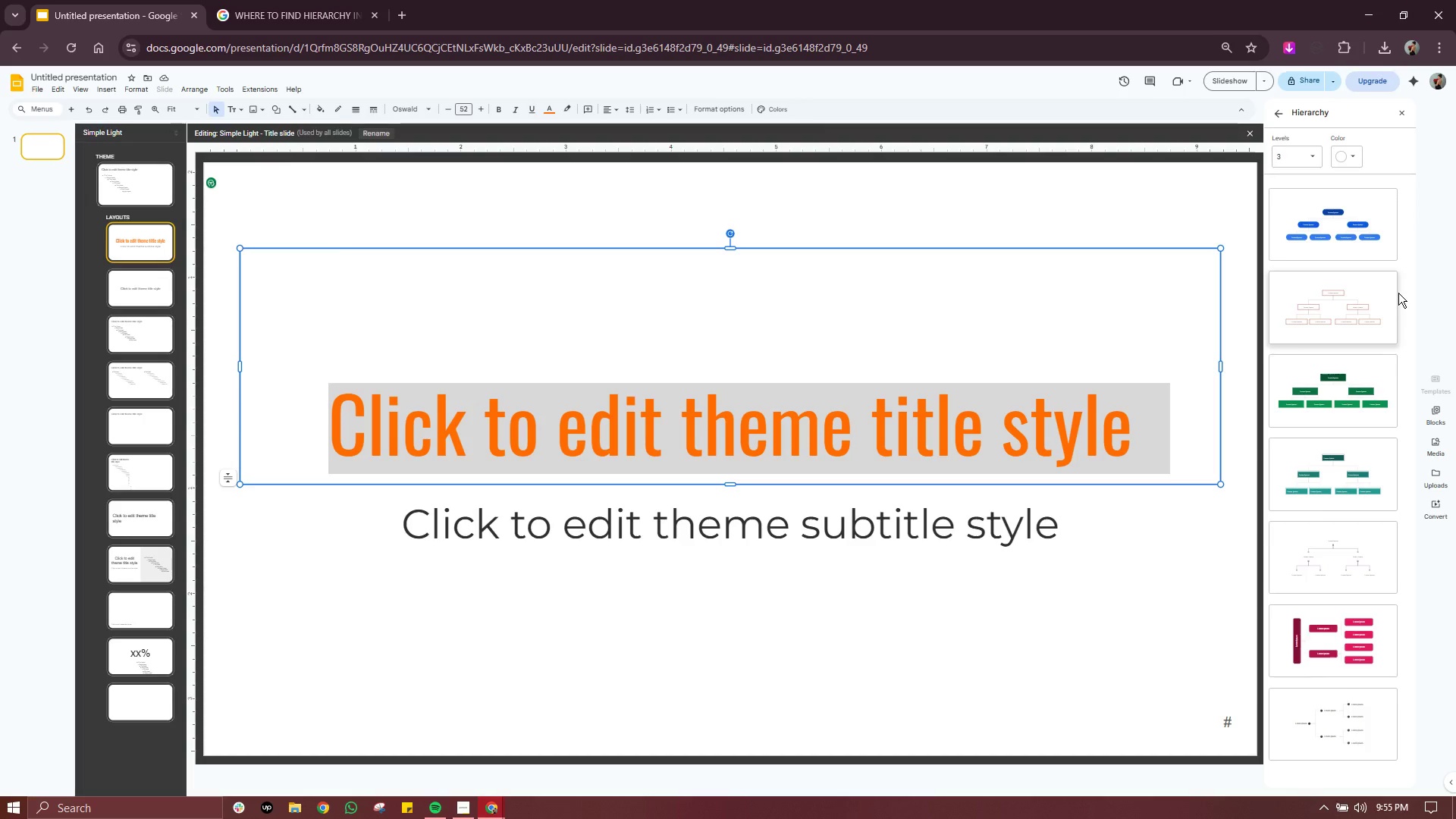 
wait(9.66)
 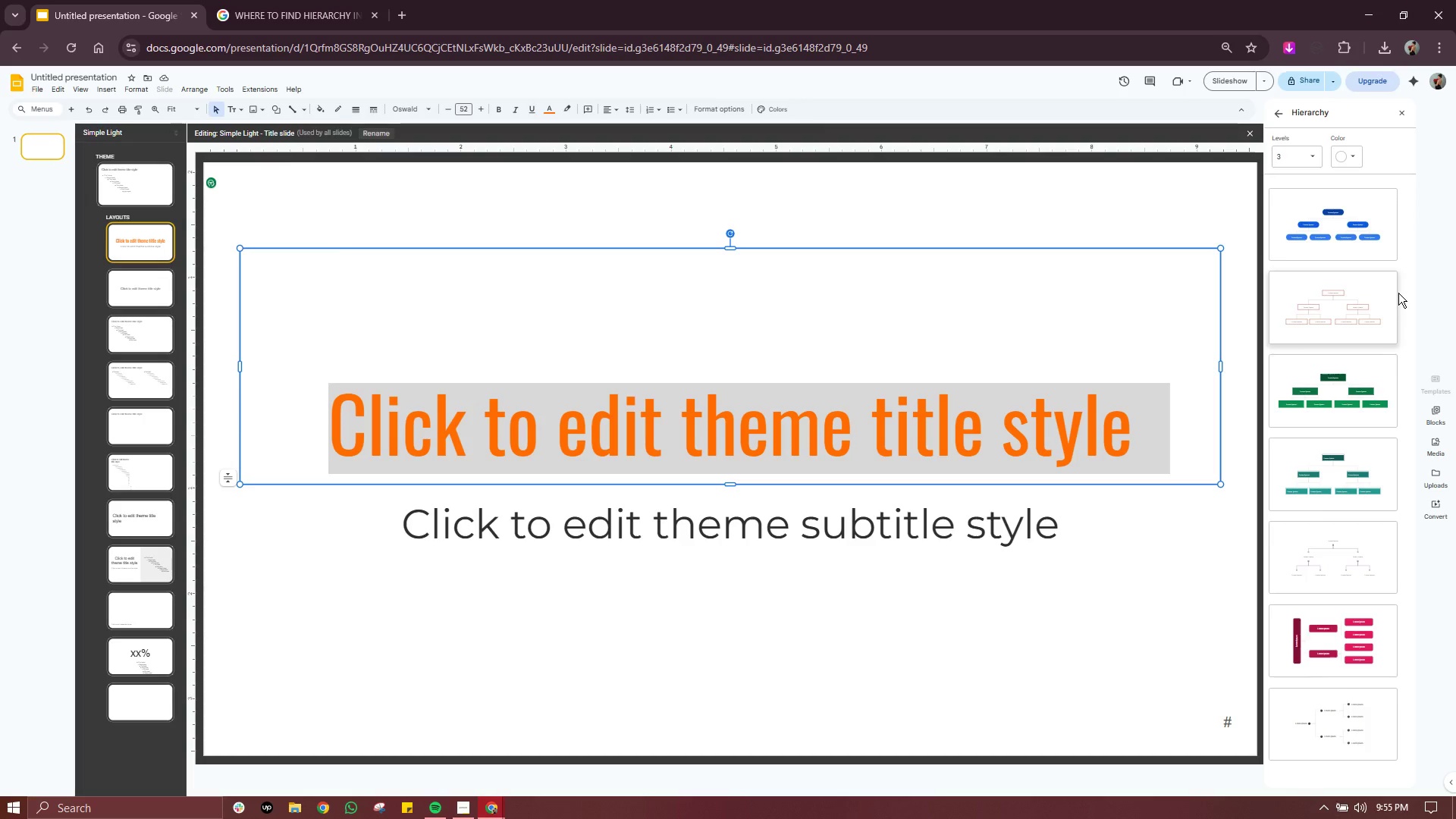 
left_click([1310, 158])
 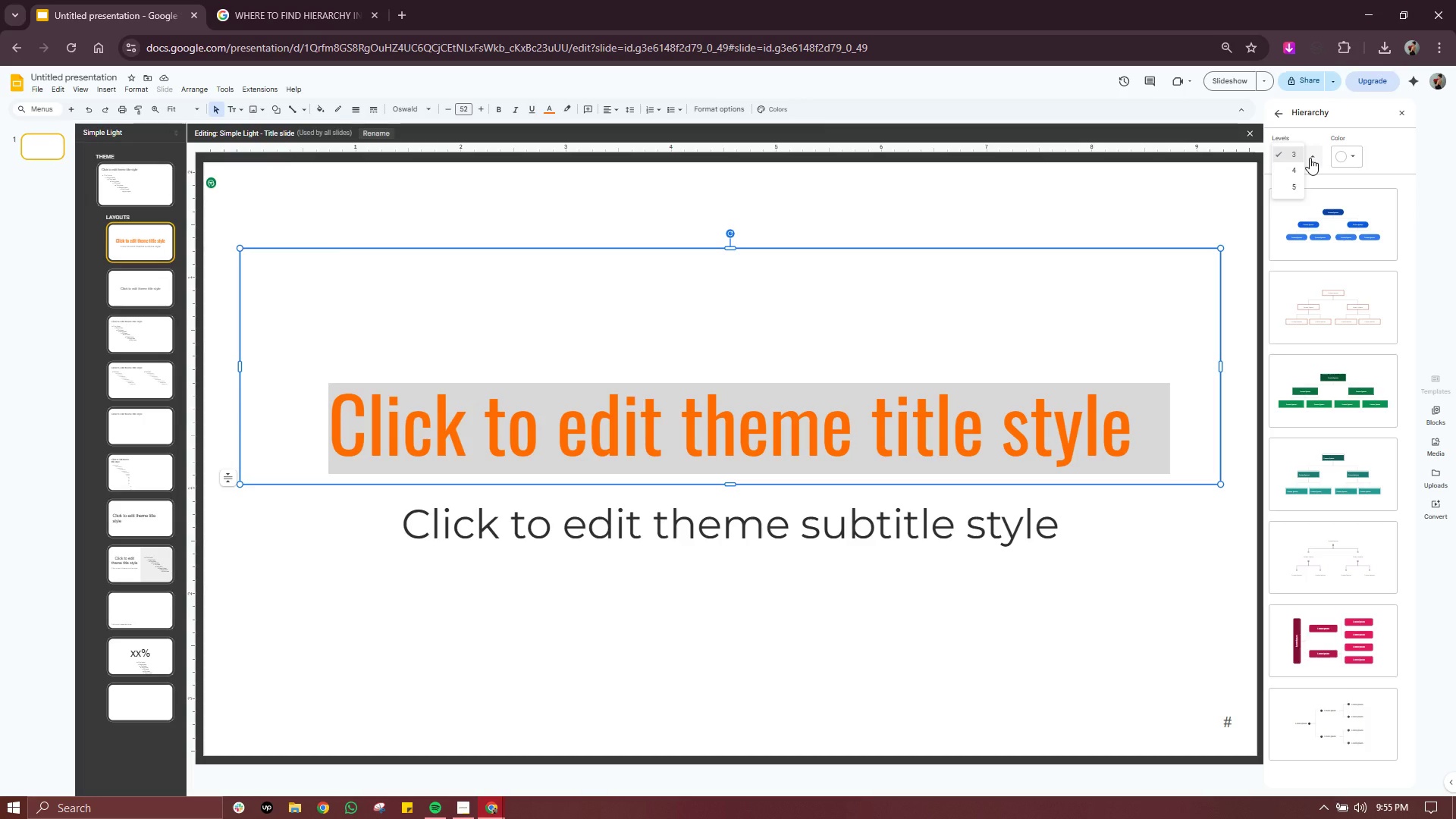 
left_click([1310, 158])
 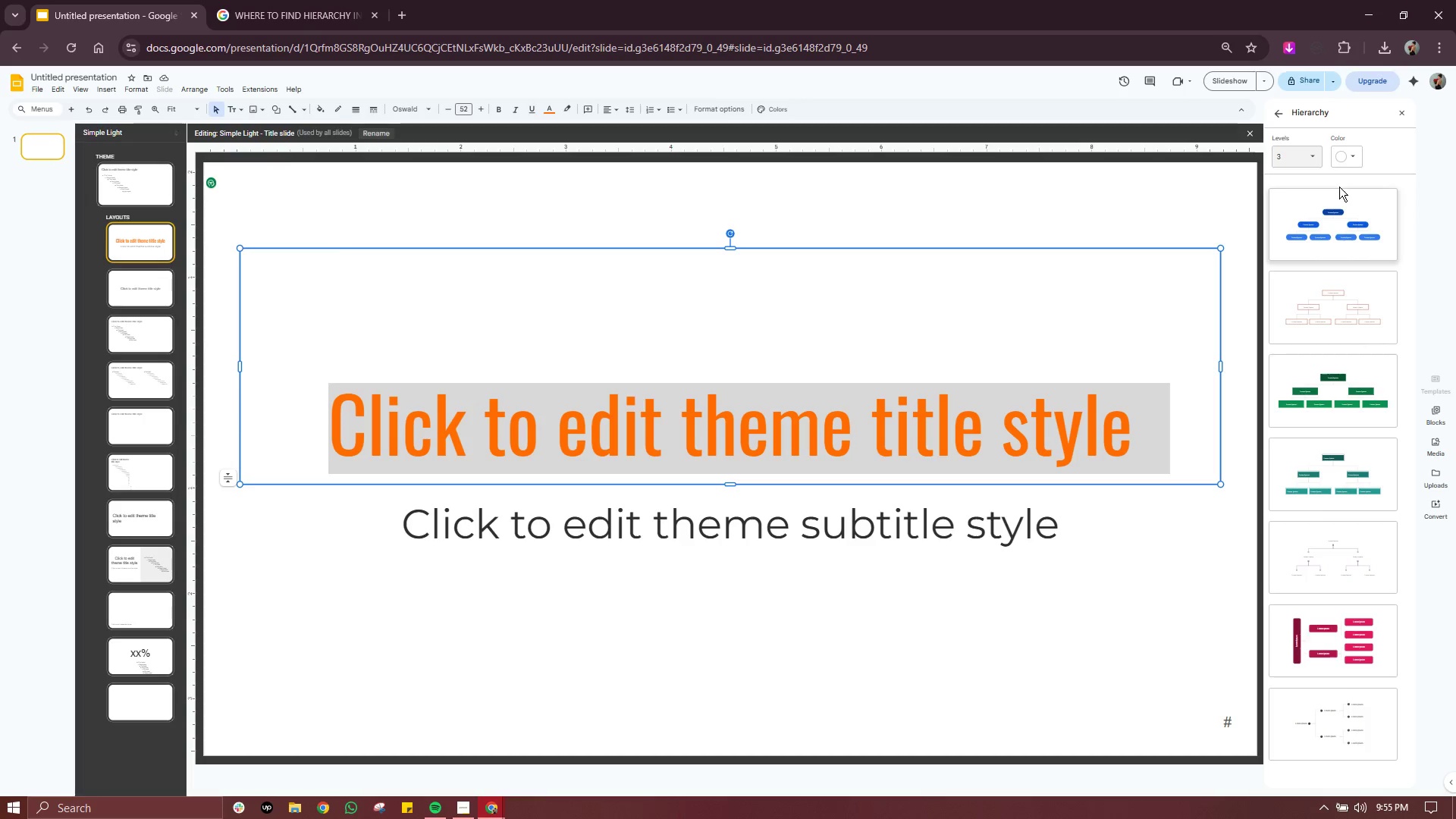 
scroll: coordinate [1339, 188], scroll_direction: up, amount: 3.0
 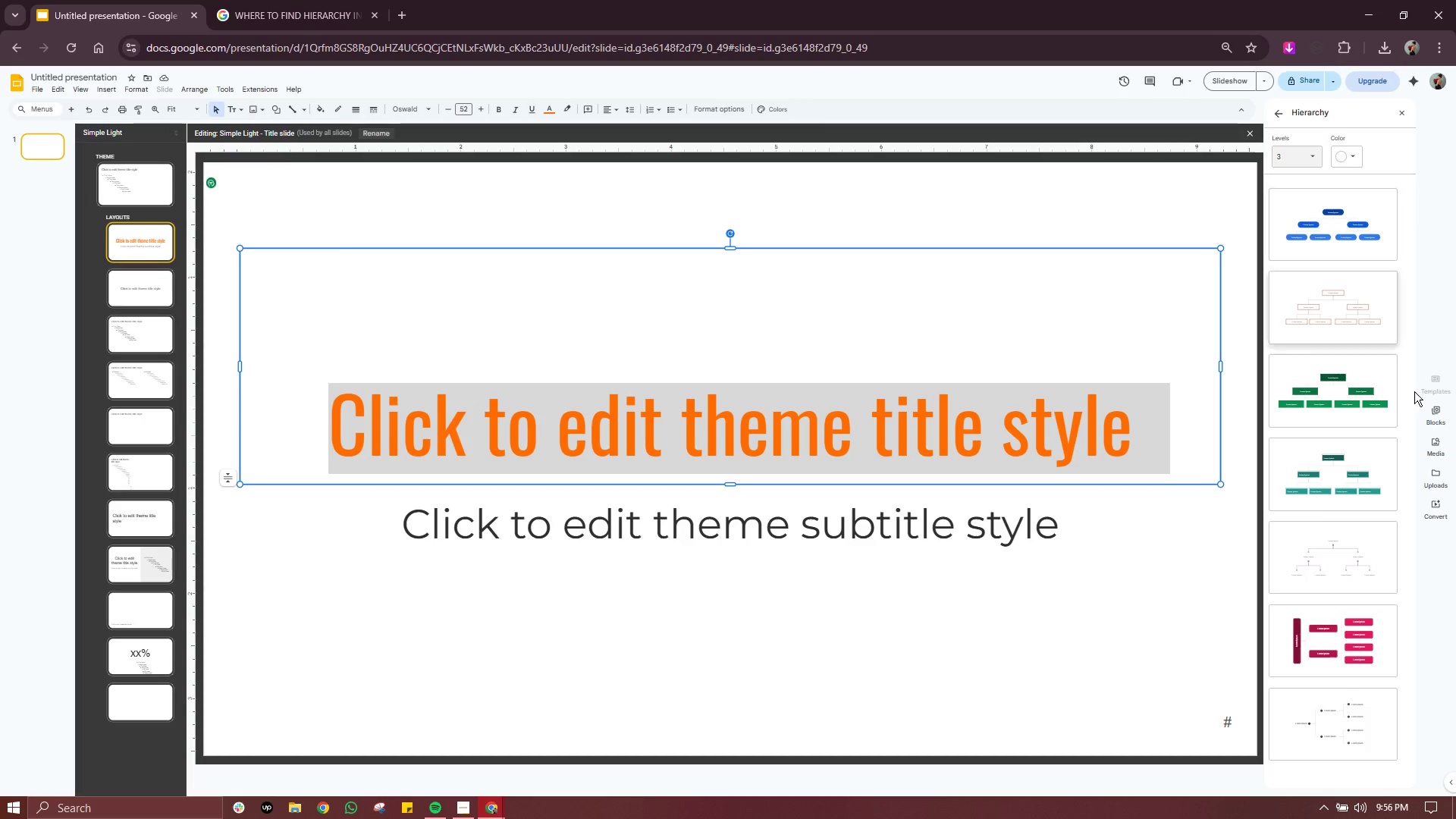 
scroll: coordinate [1390, 570], scroll_direction: down, amount: 2.0
 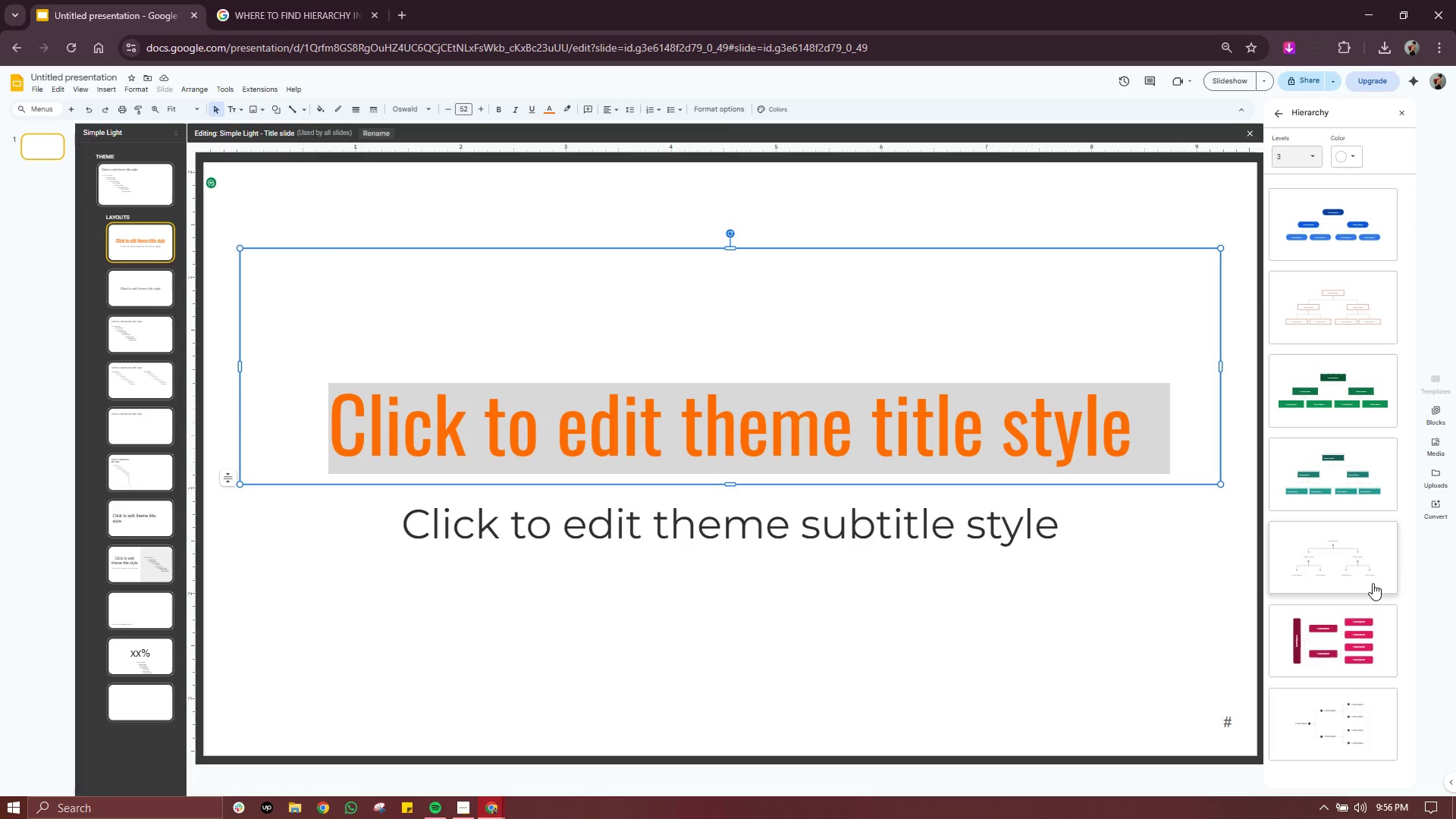 
scroll: coordinate [1371, 583], scroll_direction: up, amount: 6.0
 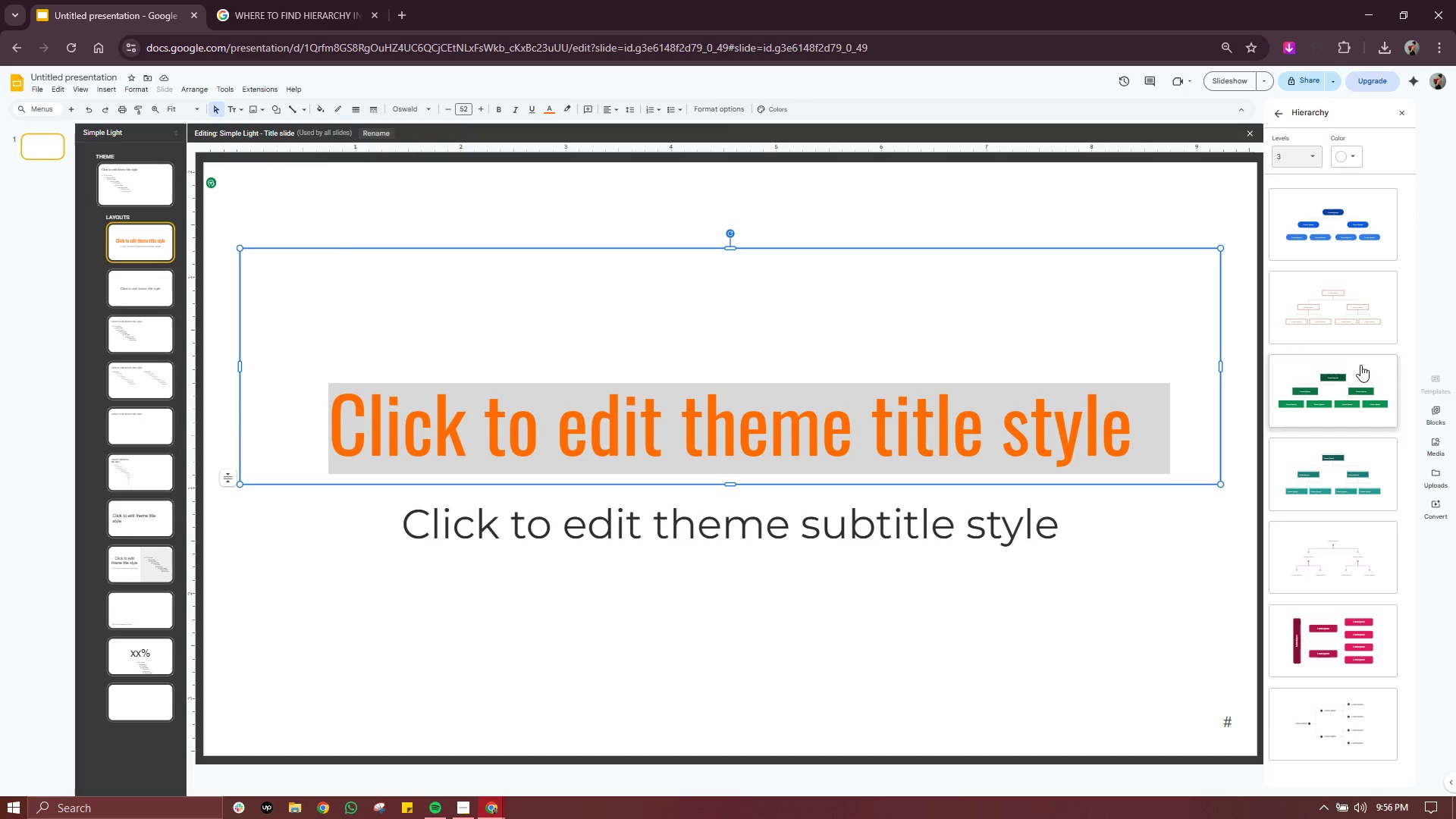 
wait(5.76)
 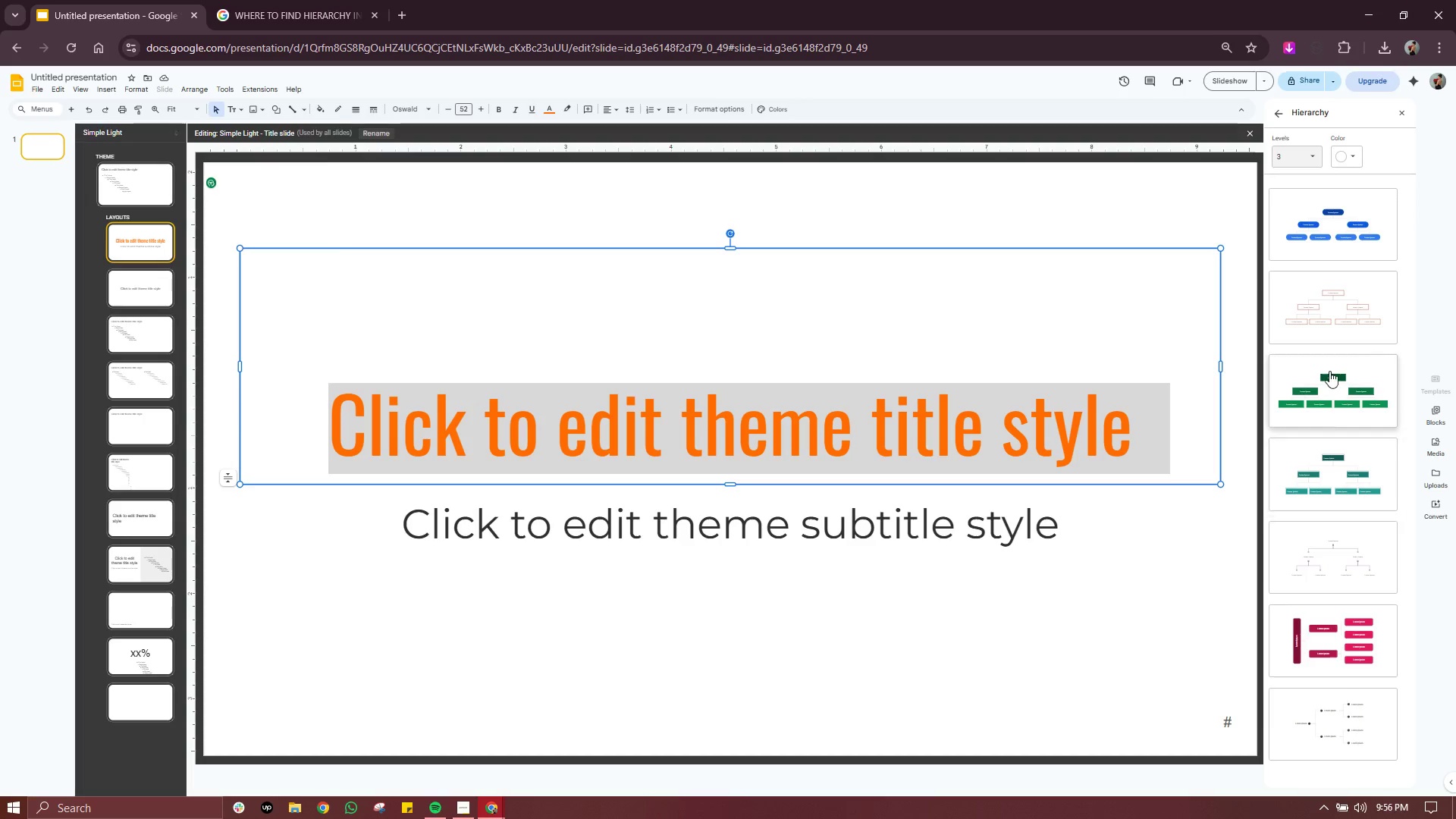 
left_click([1355, 157])
 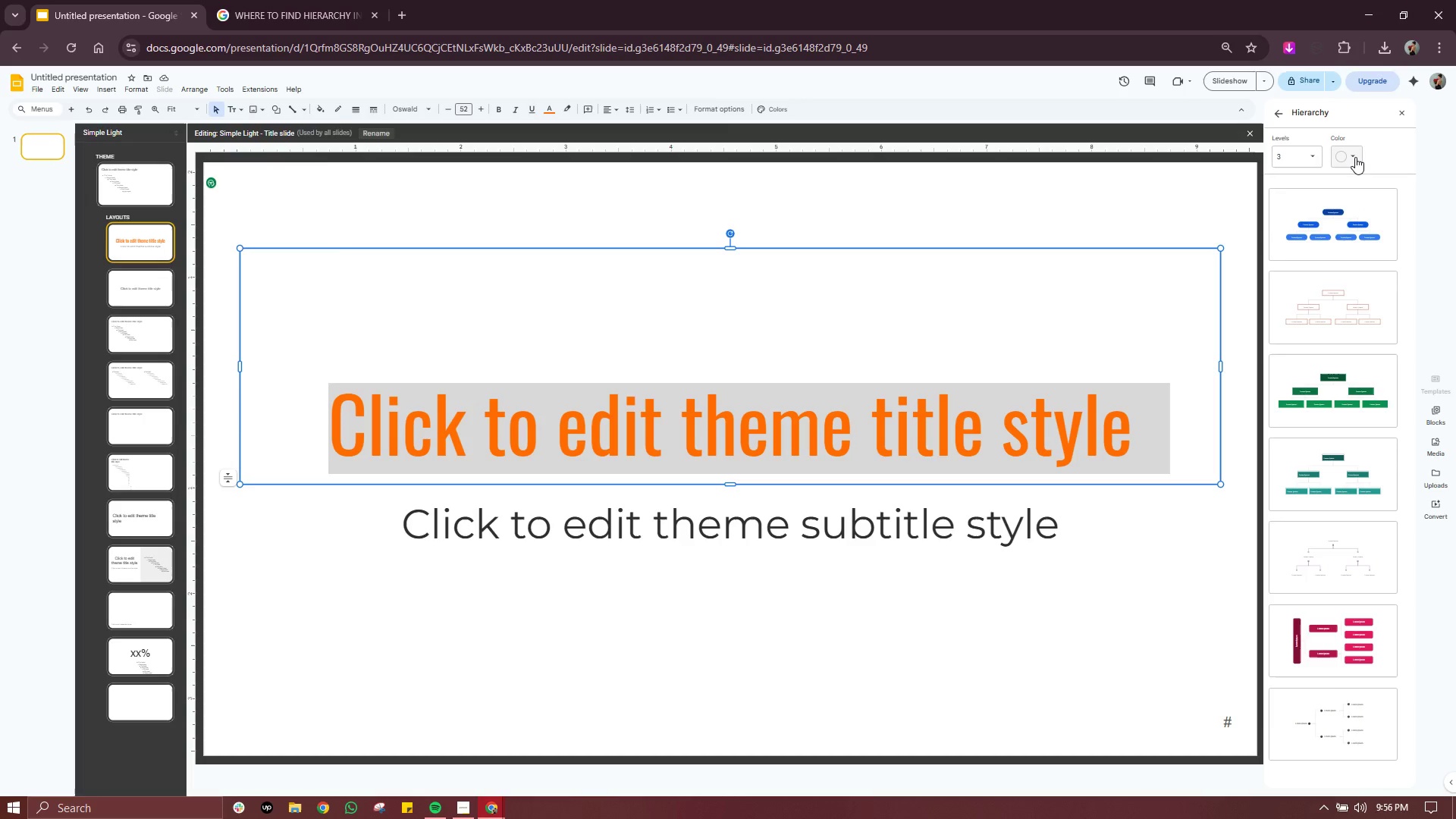 
left_click([1355, 157])
 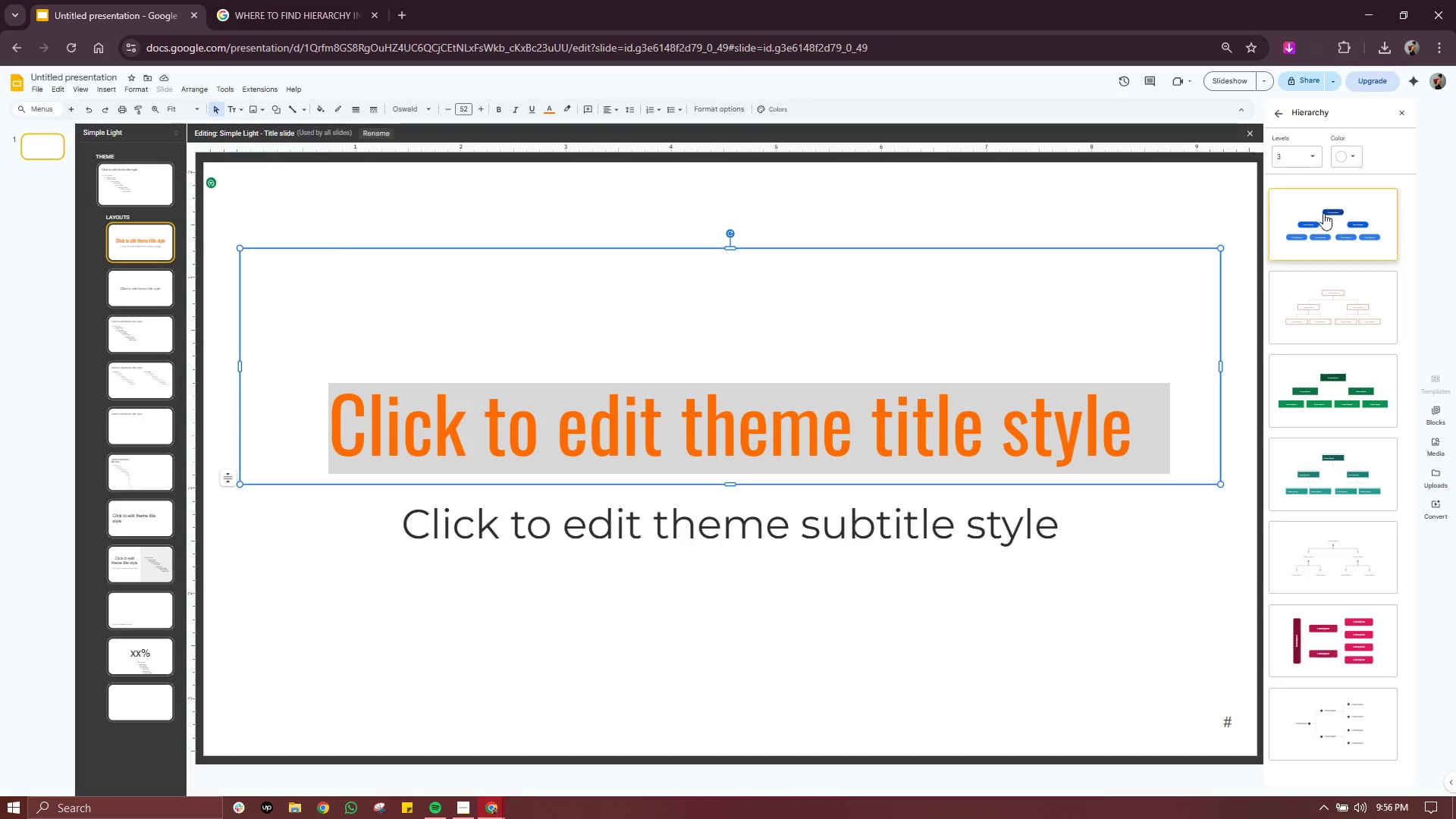 
left_click([1323, 213])
 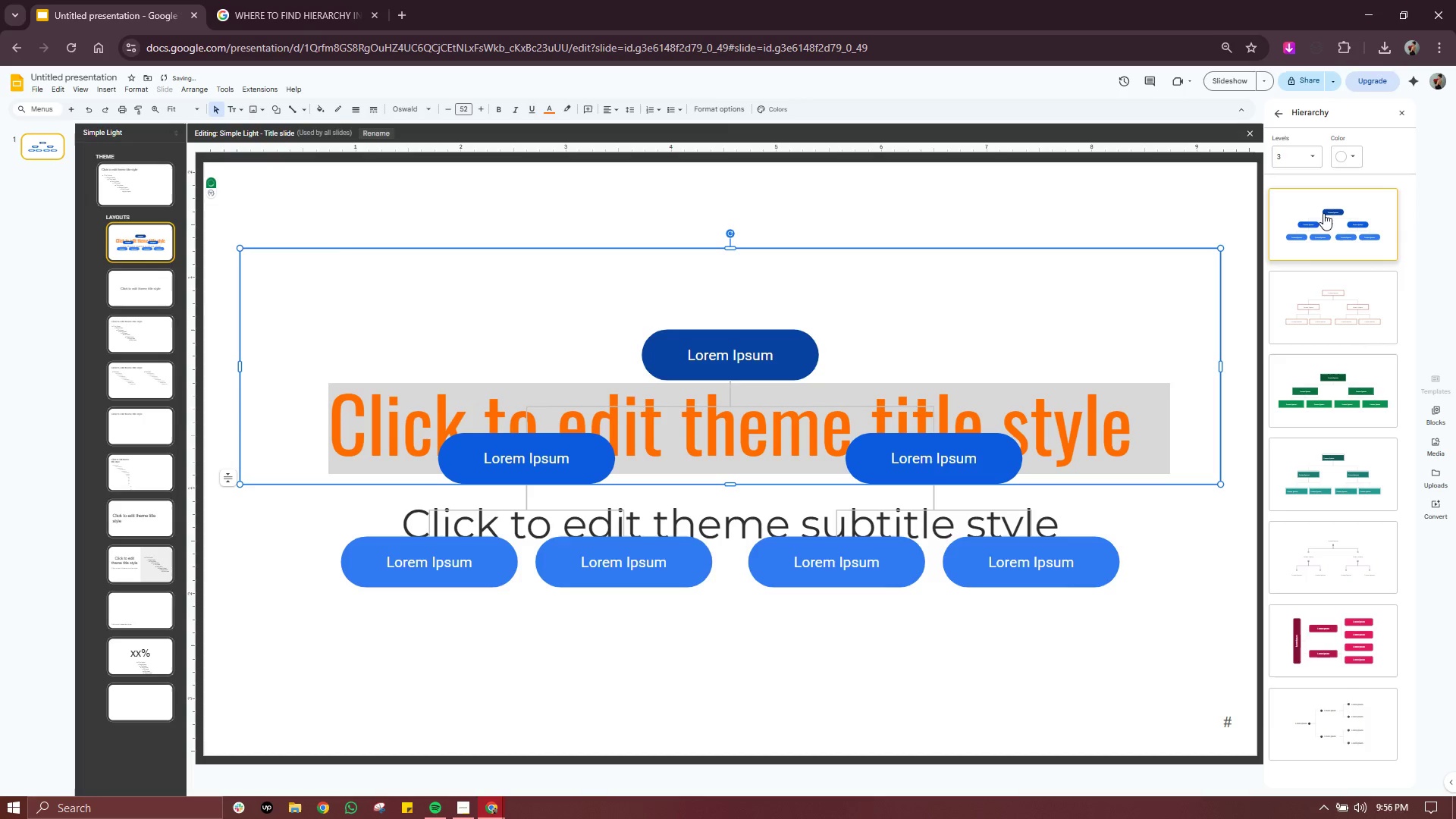 
key(Control+ControlLeft)
 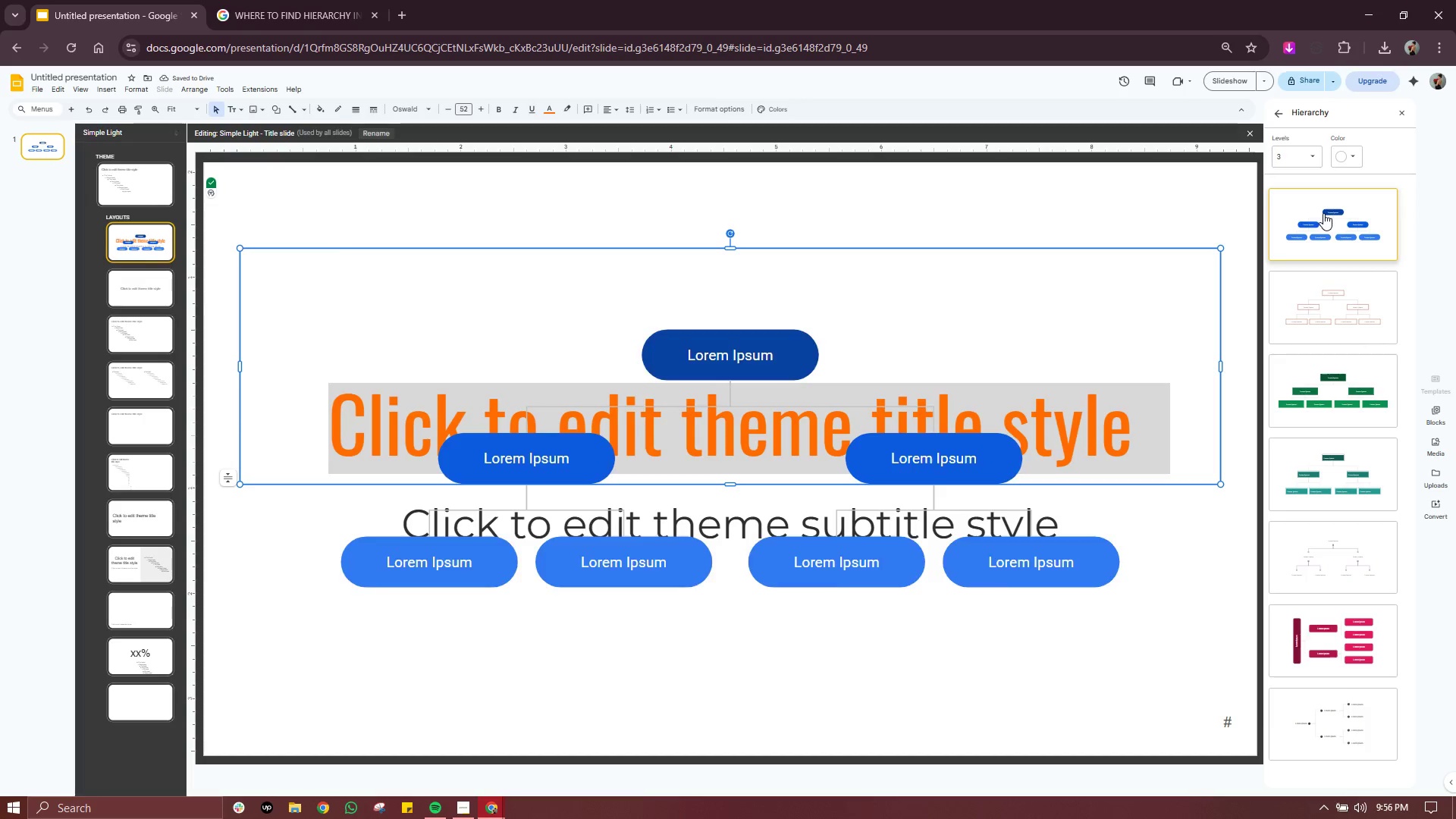 
key(Control+Z)
 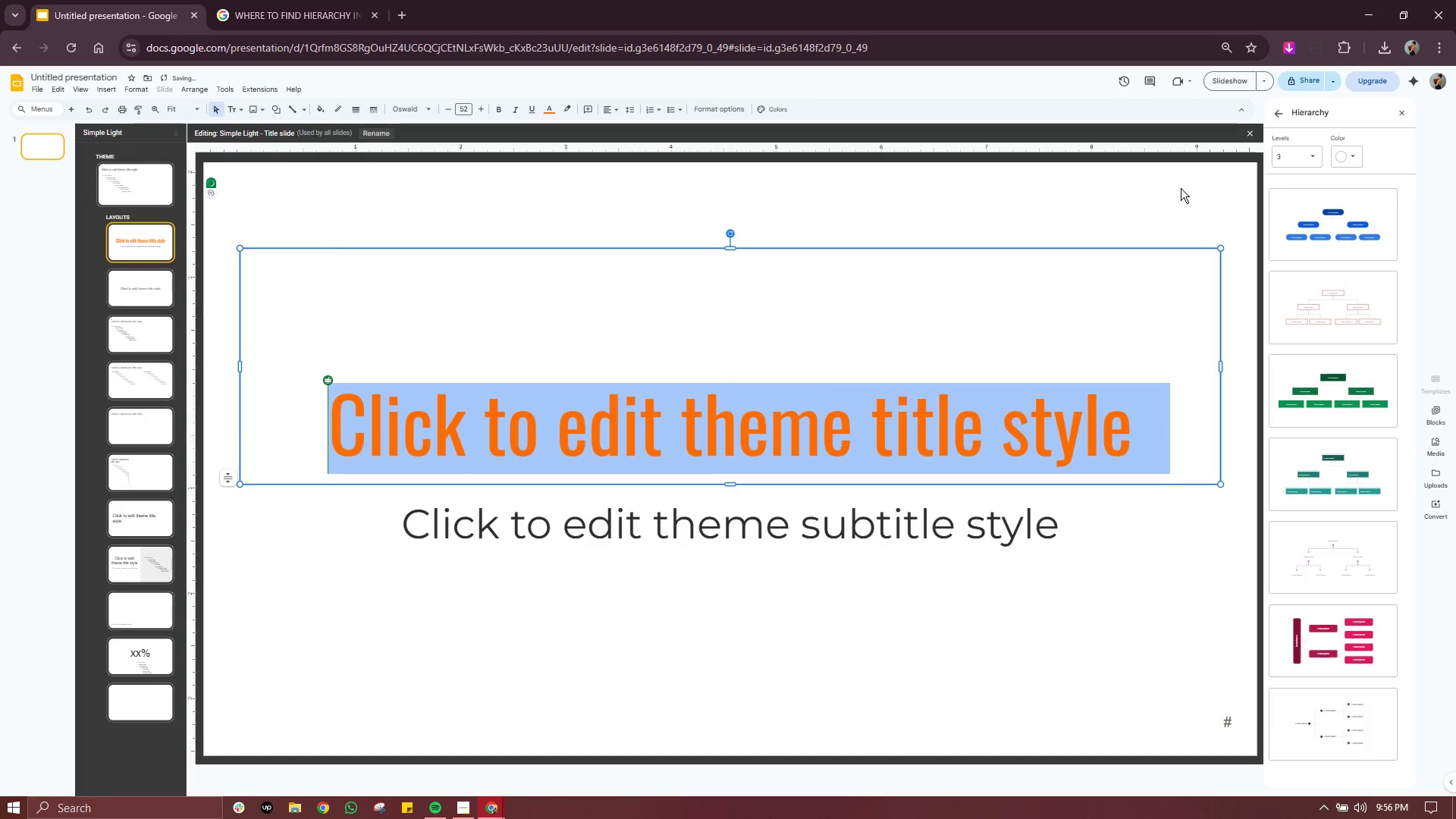 
left_click([1173, 193])
 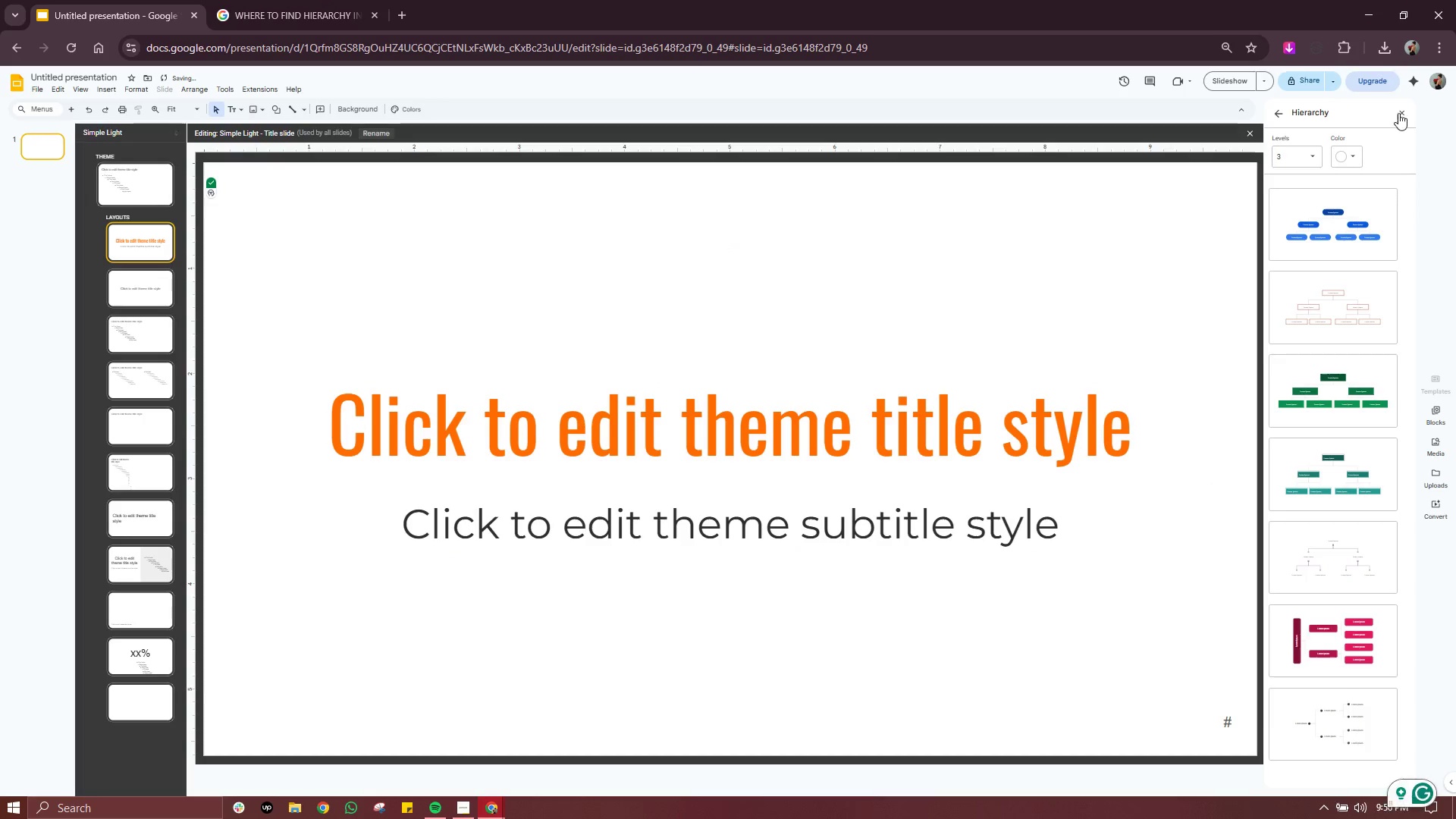 
left_click([1399, 113])
 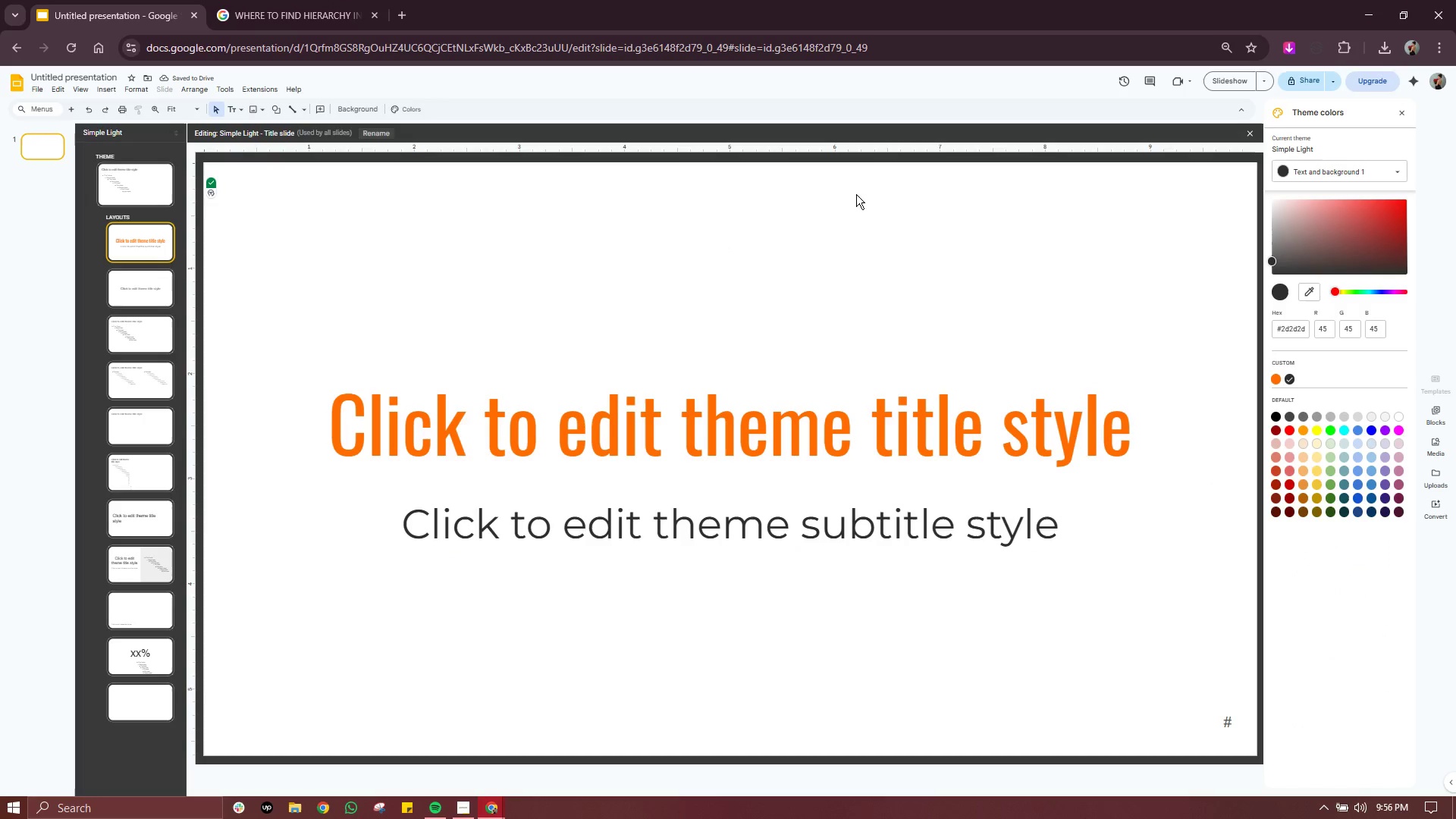 
left_click([855, 194])
 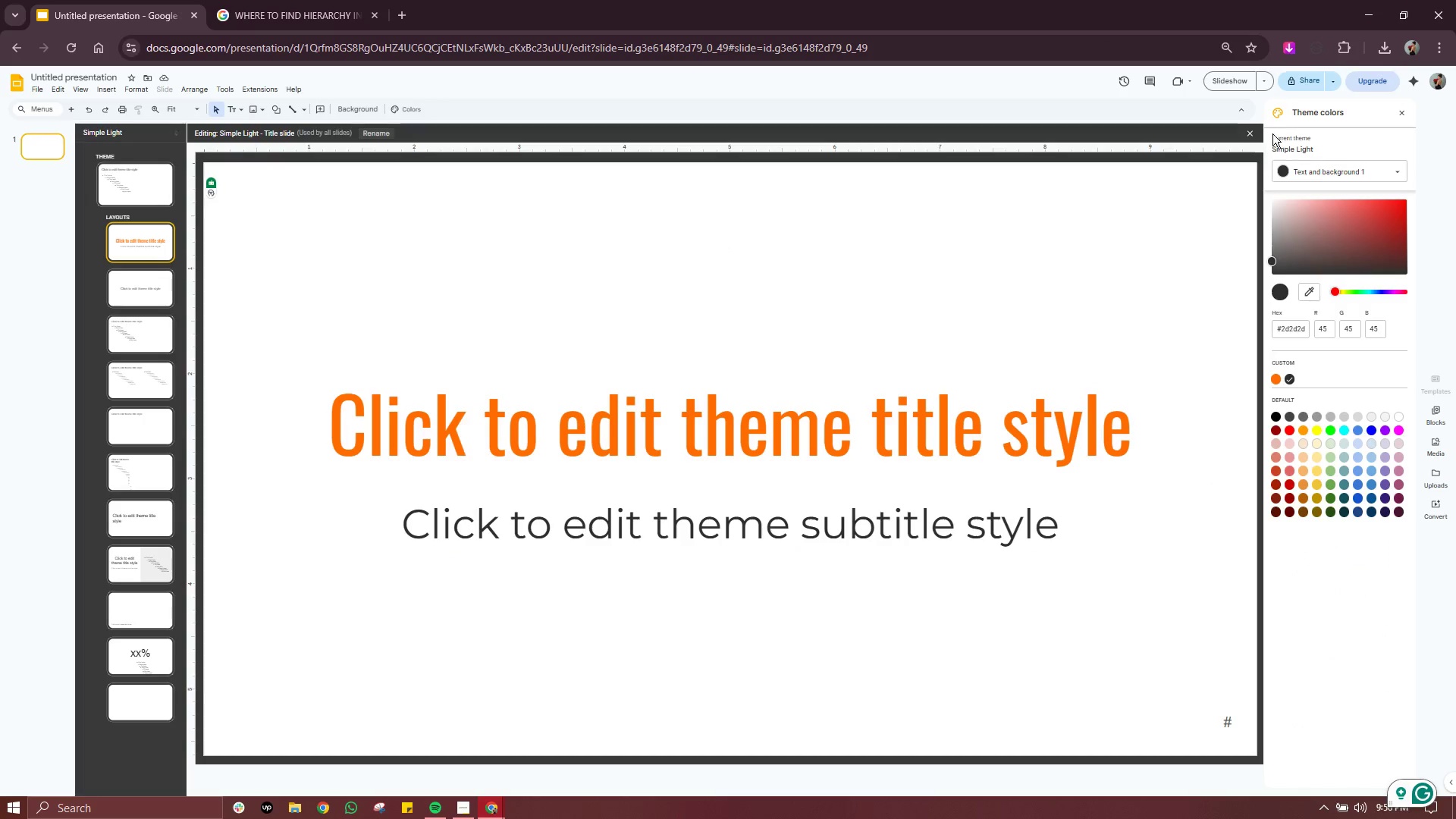 
left_click([1403, 111])
 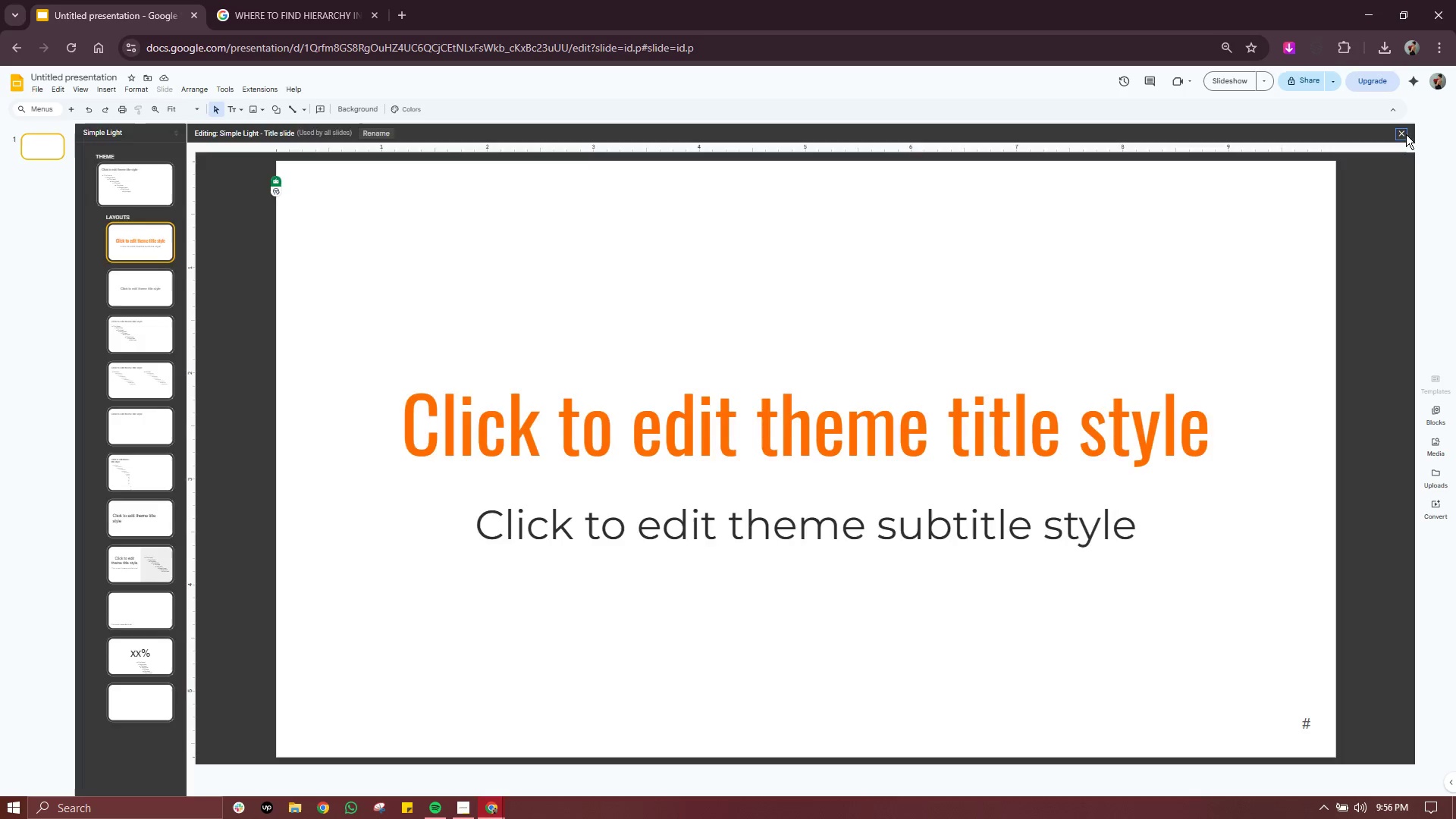 
double_click([1401, 134])
 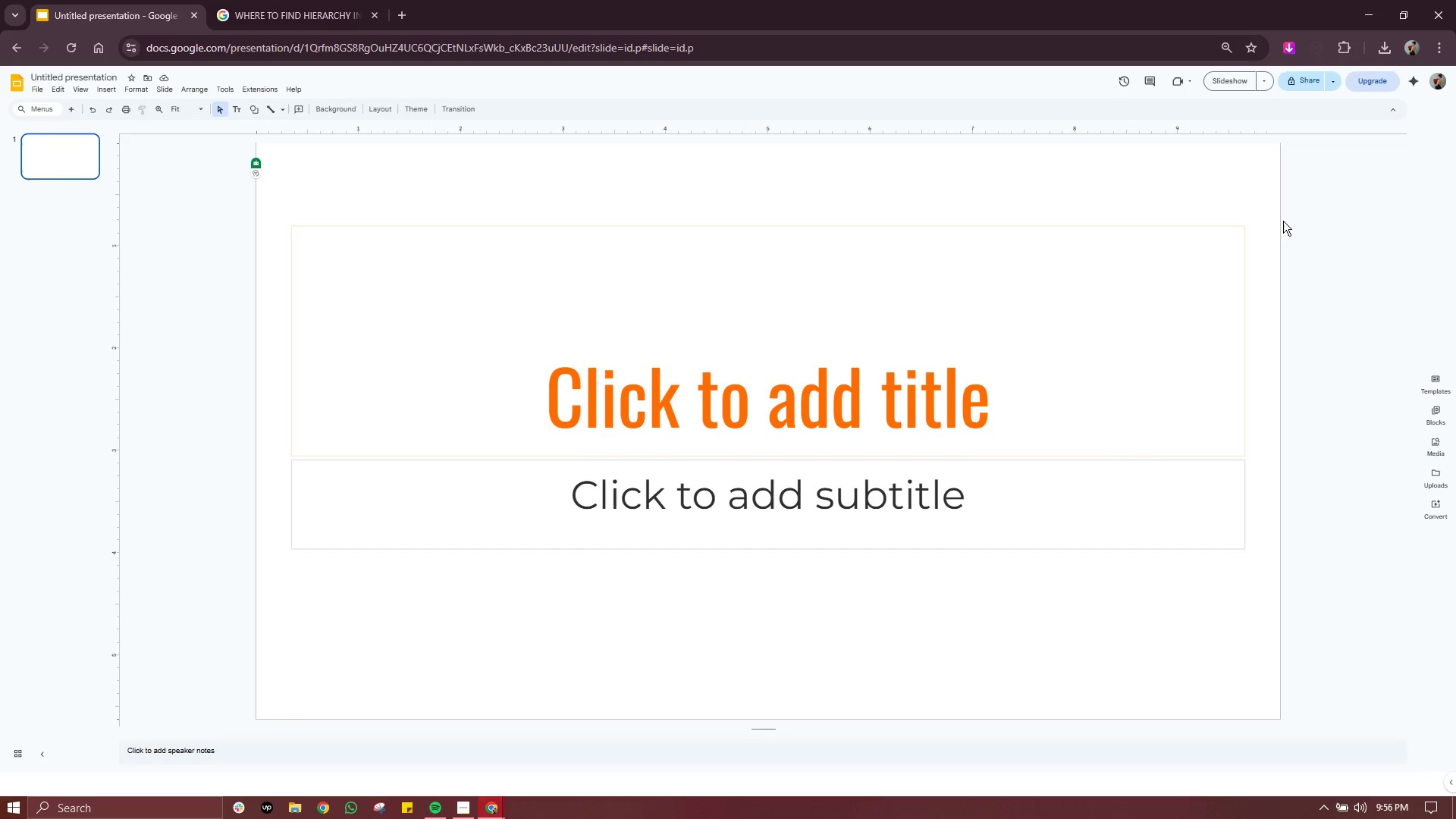 
left_click([1284, 221])
 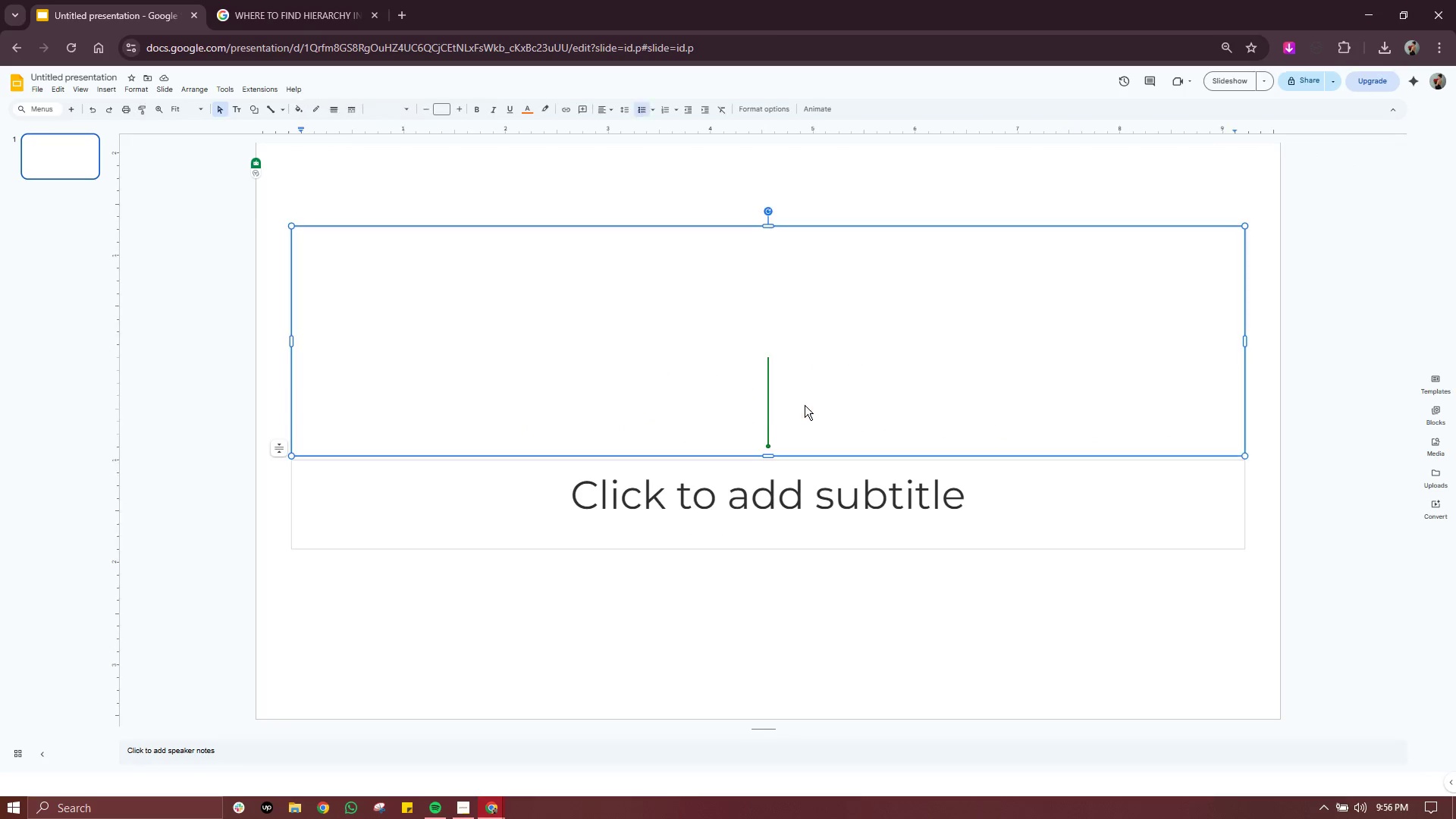 
double_click([805, 405])
 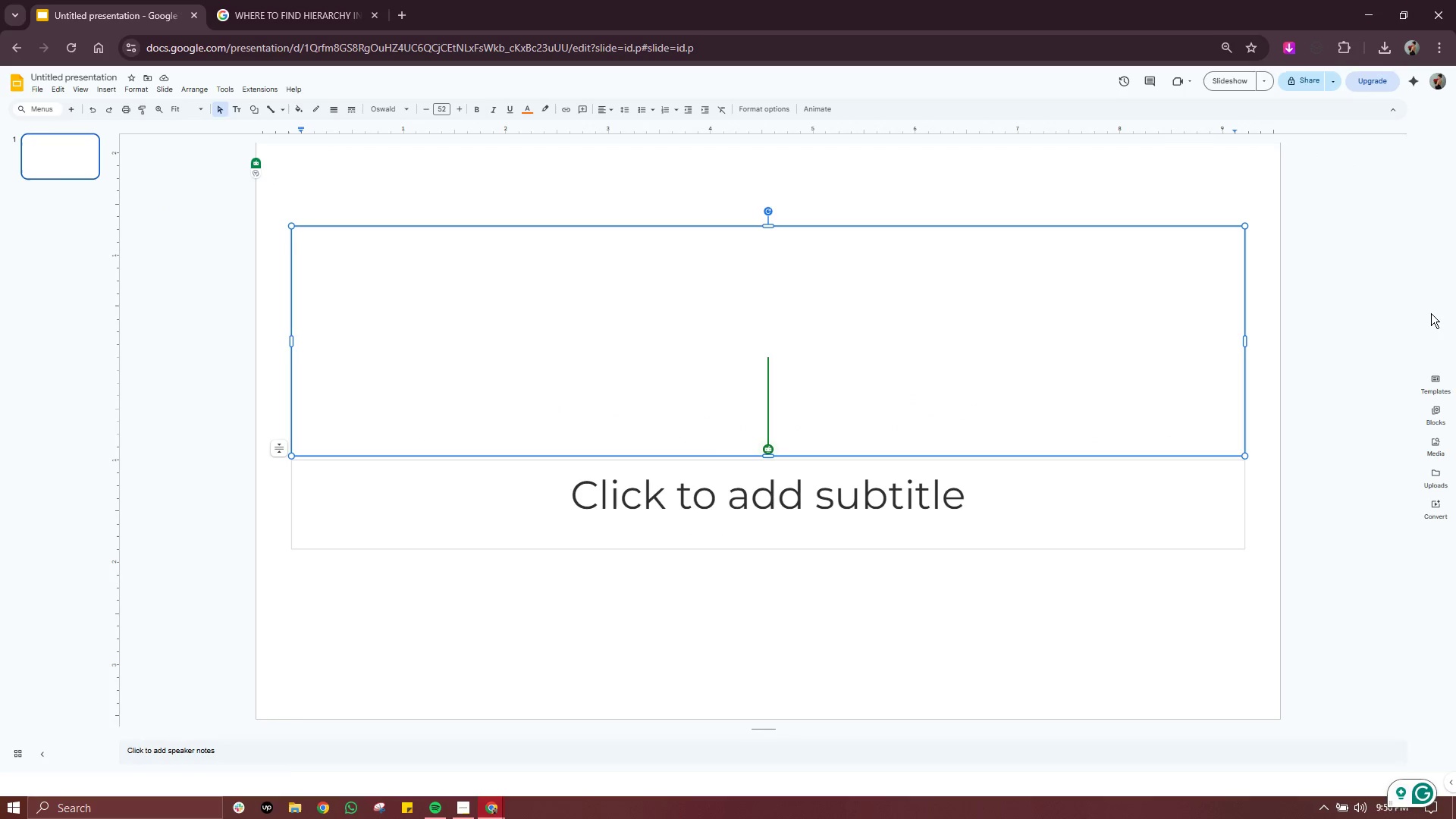 
wait(7.42)
 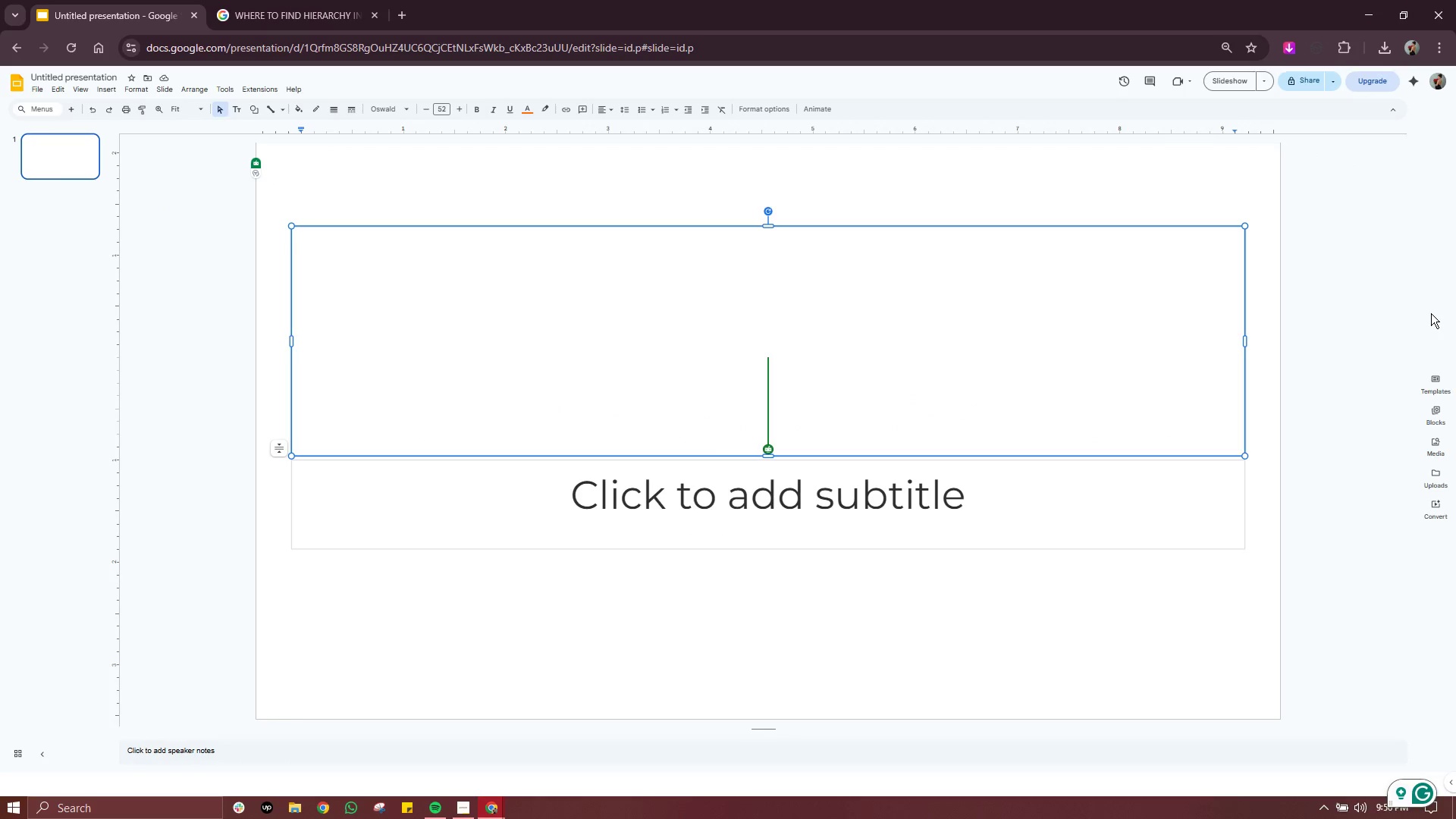 
left_click([1017, 149])
 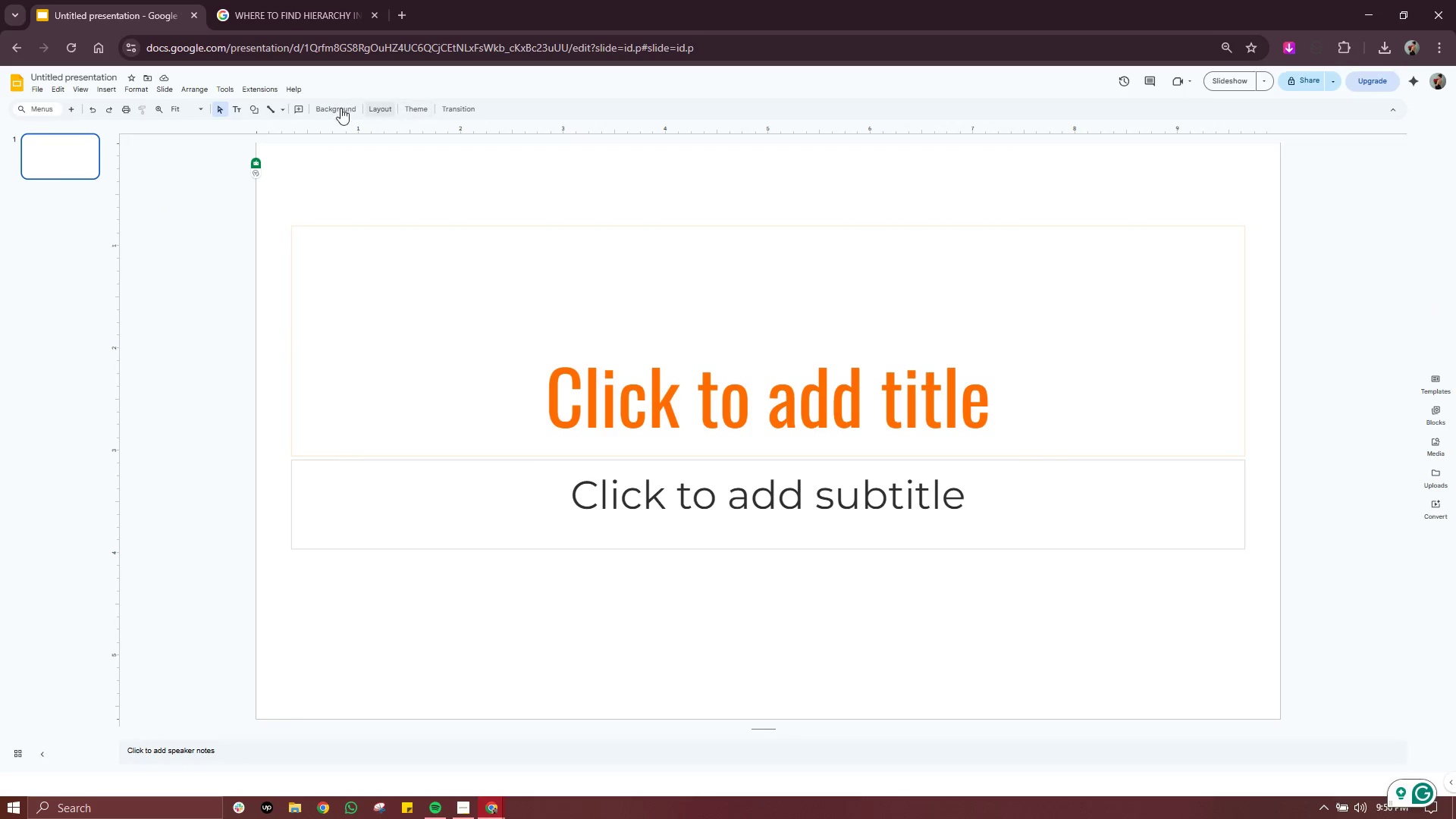 
left_click([332, 108])
 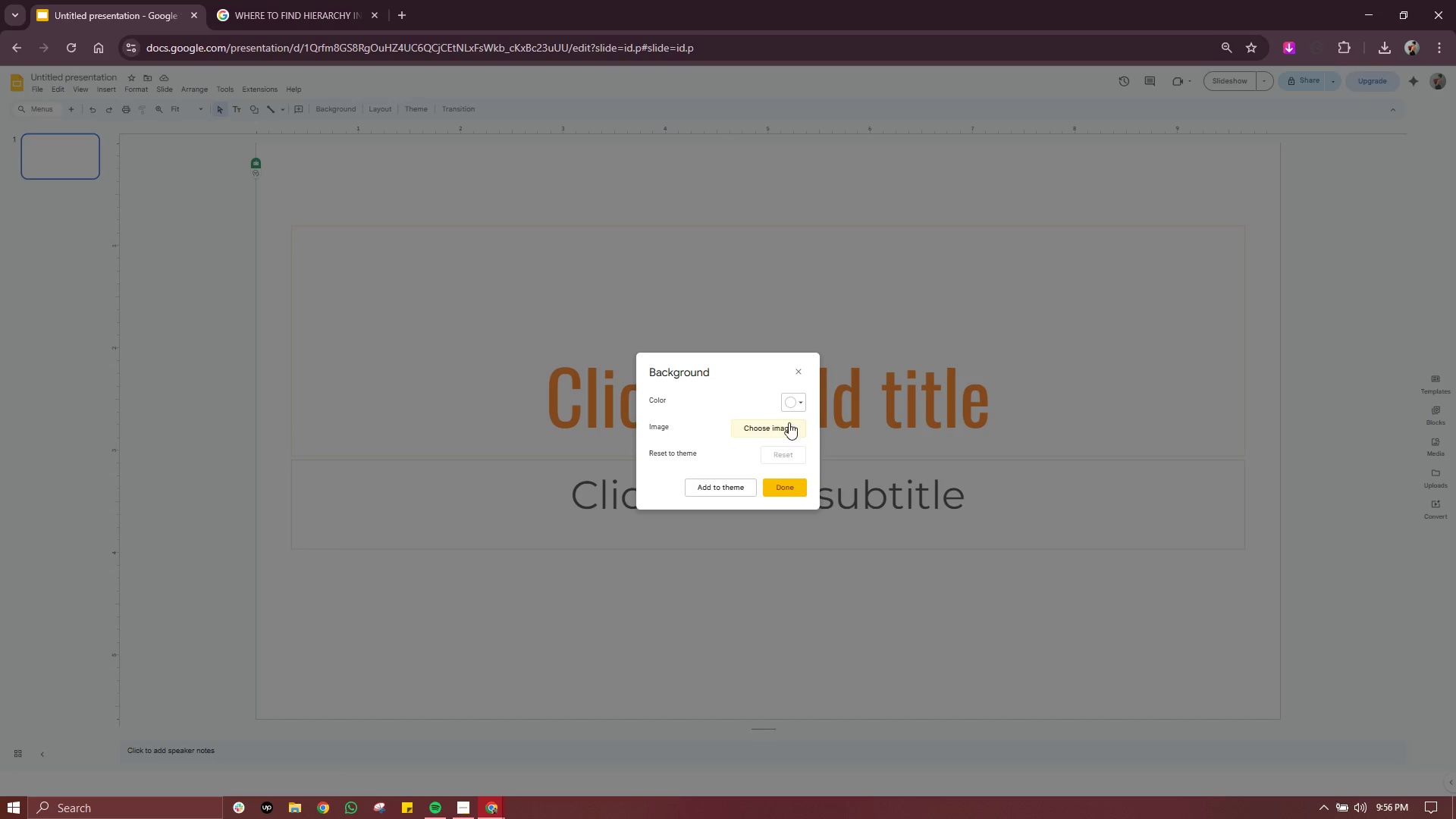 
left_click([796, 403])
 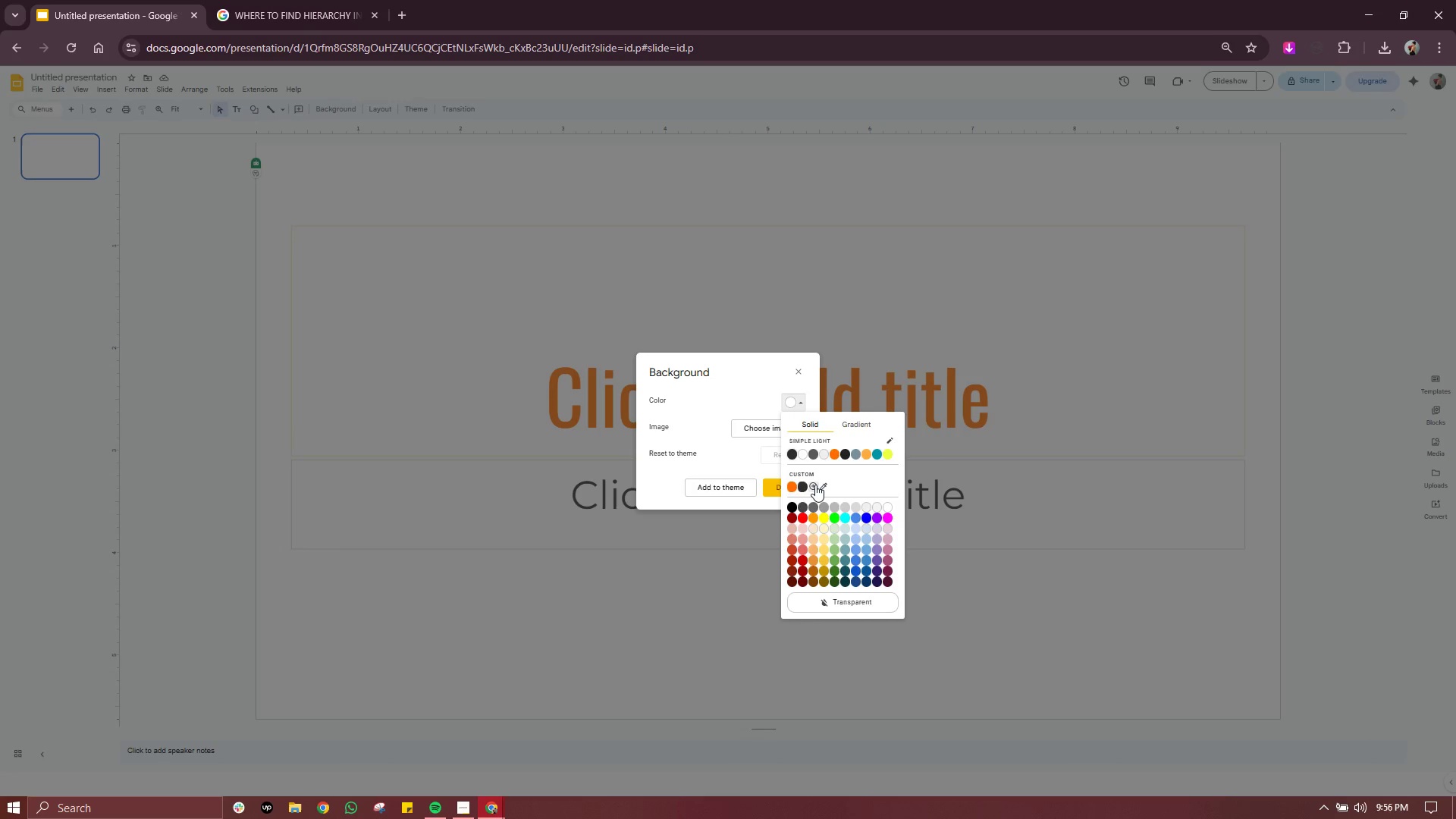 
left_click([815, 485])
 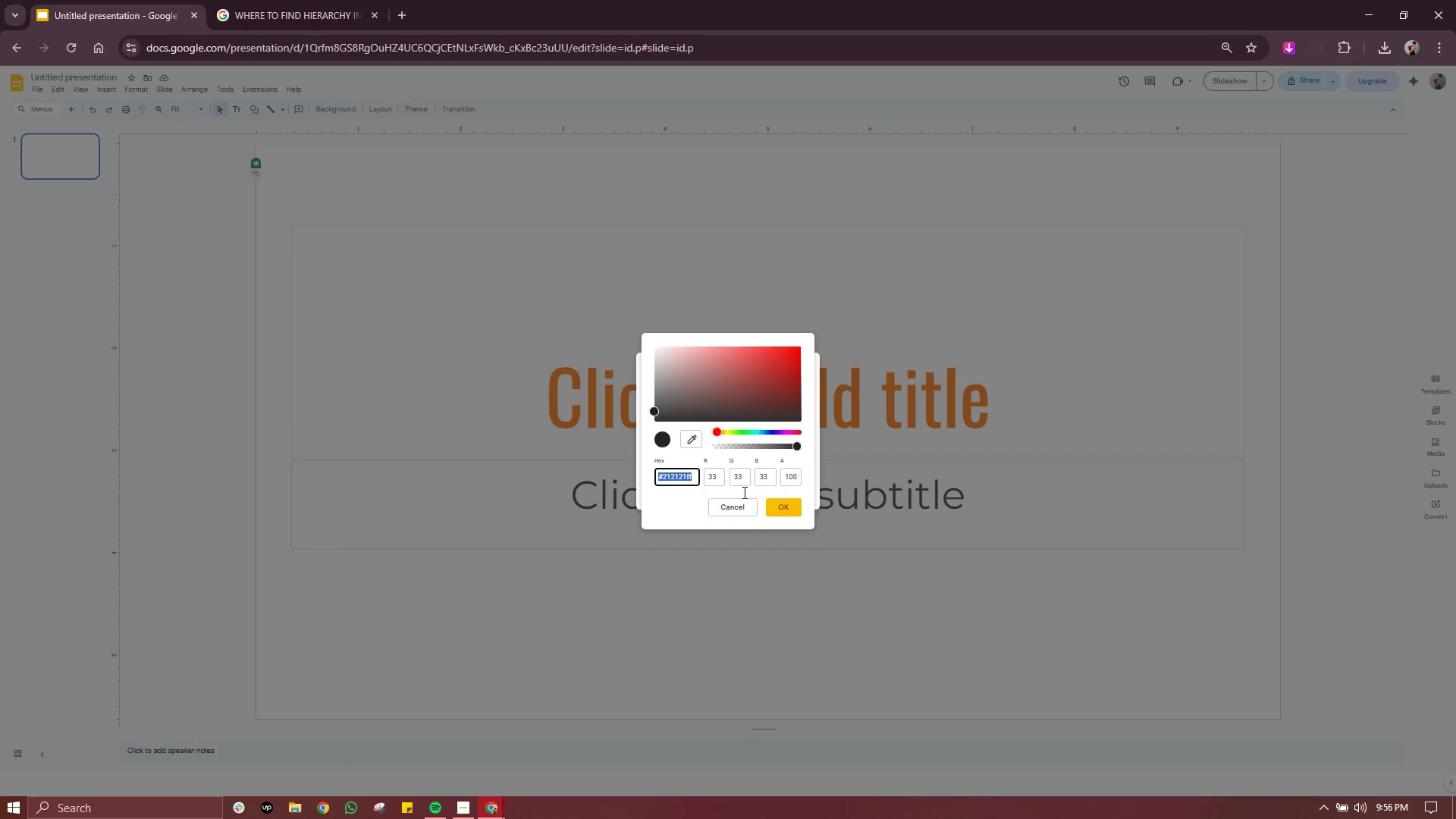 
left_click([736, 510])
 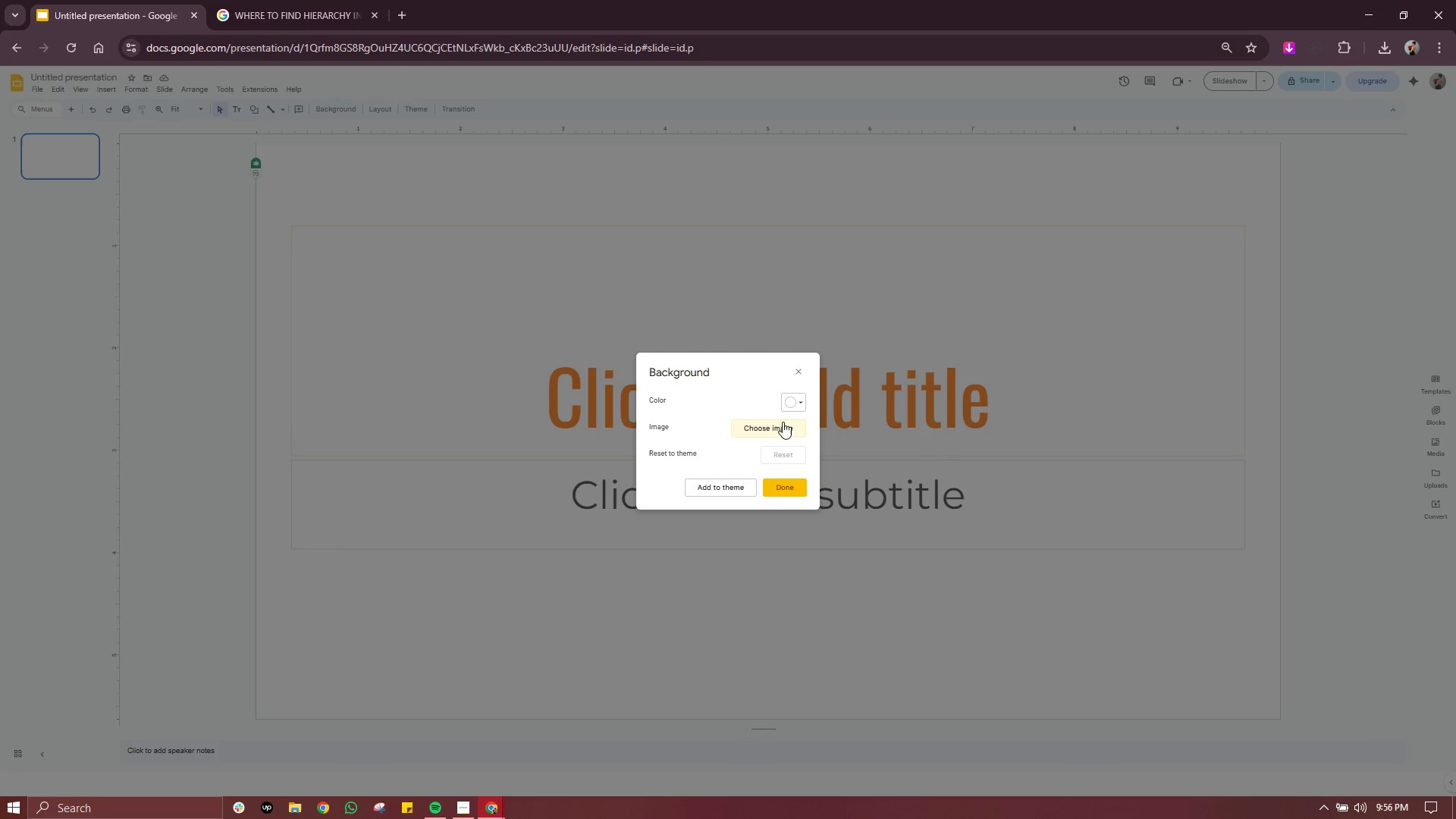 
left_click([797, 404])
 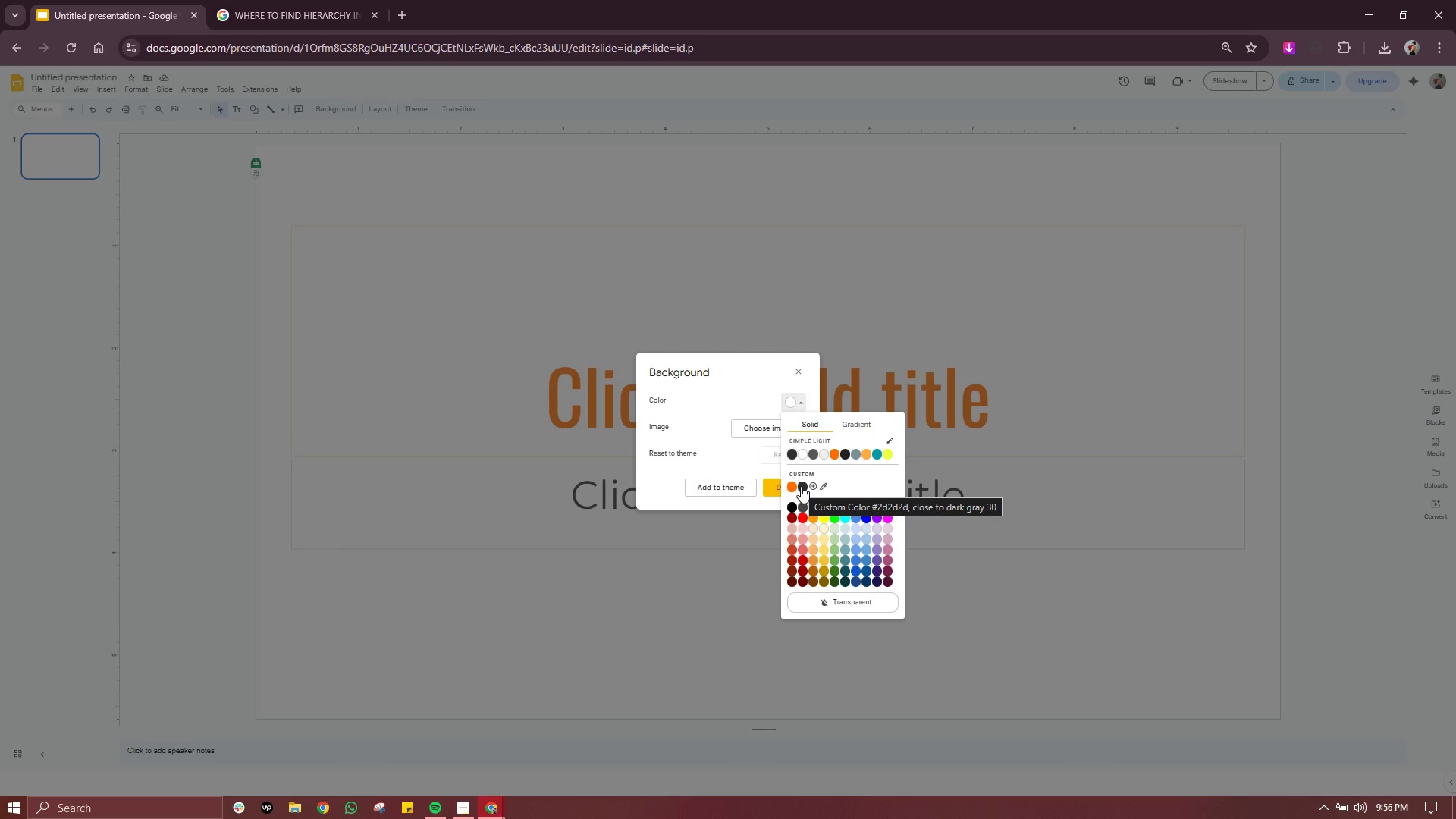 
left_click([801, 486])
 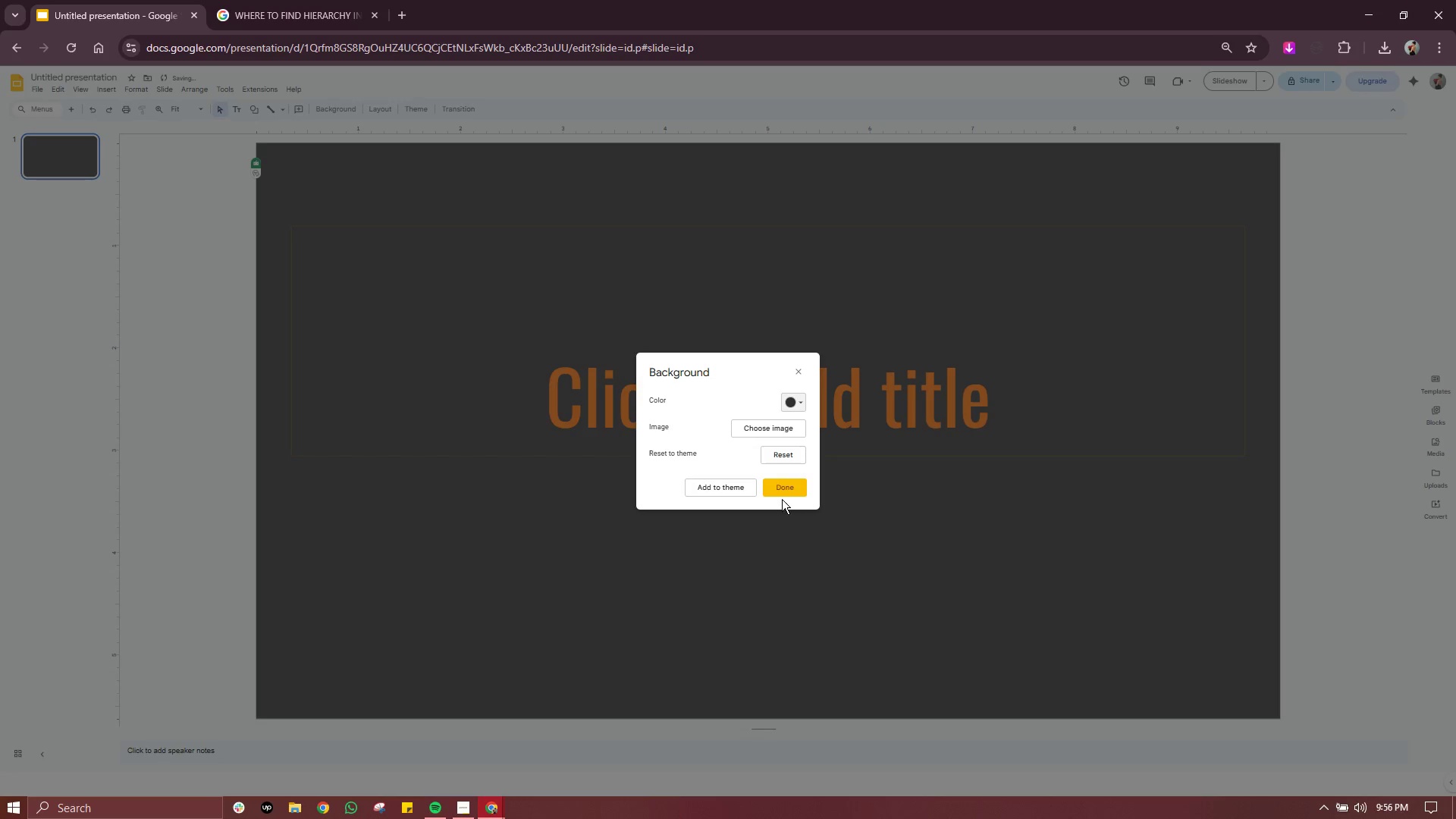 
left_click([788, 489])
 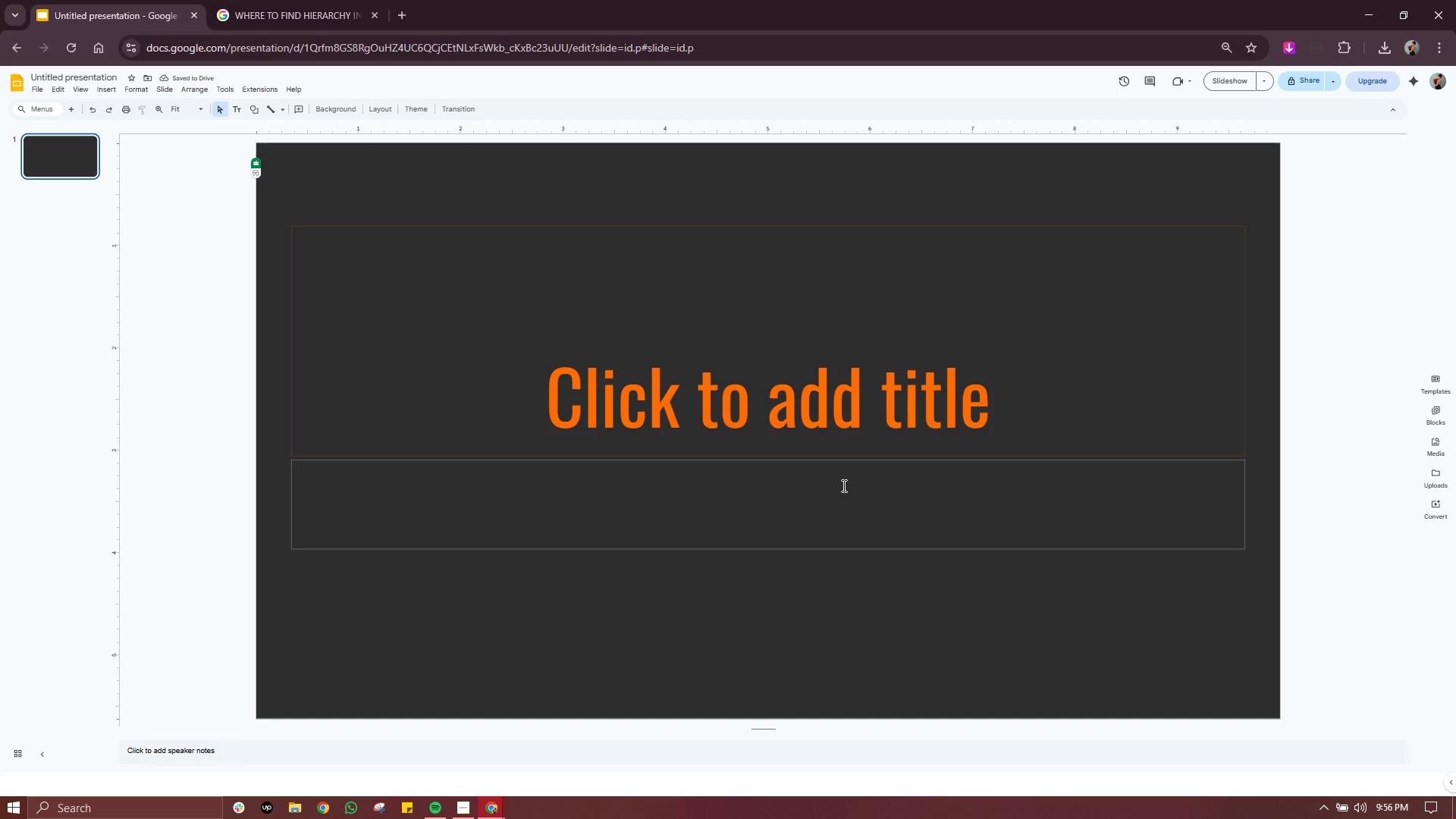 
double_click([843, 485])
 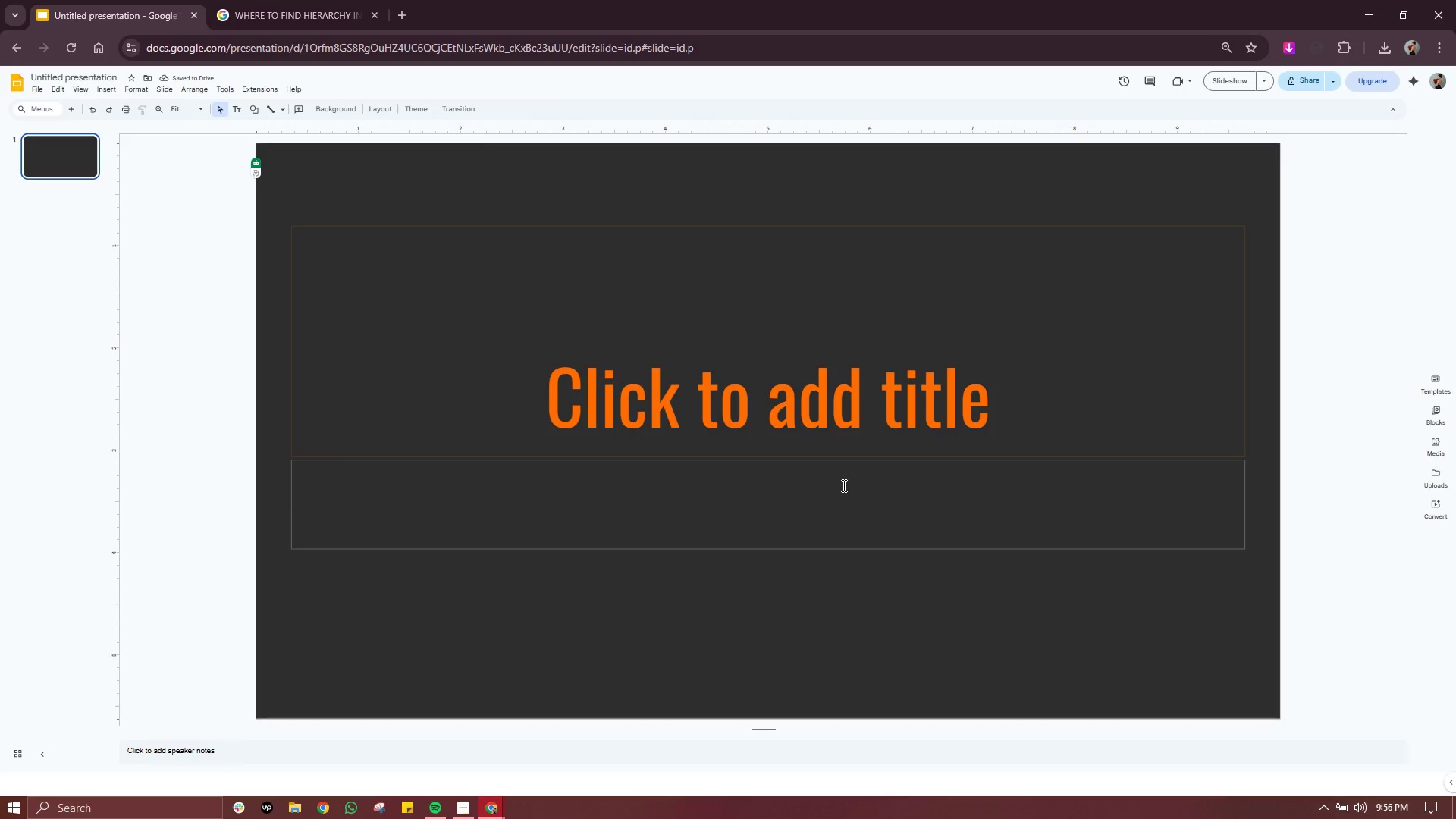 
triple_click([843, 485])
 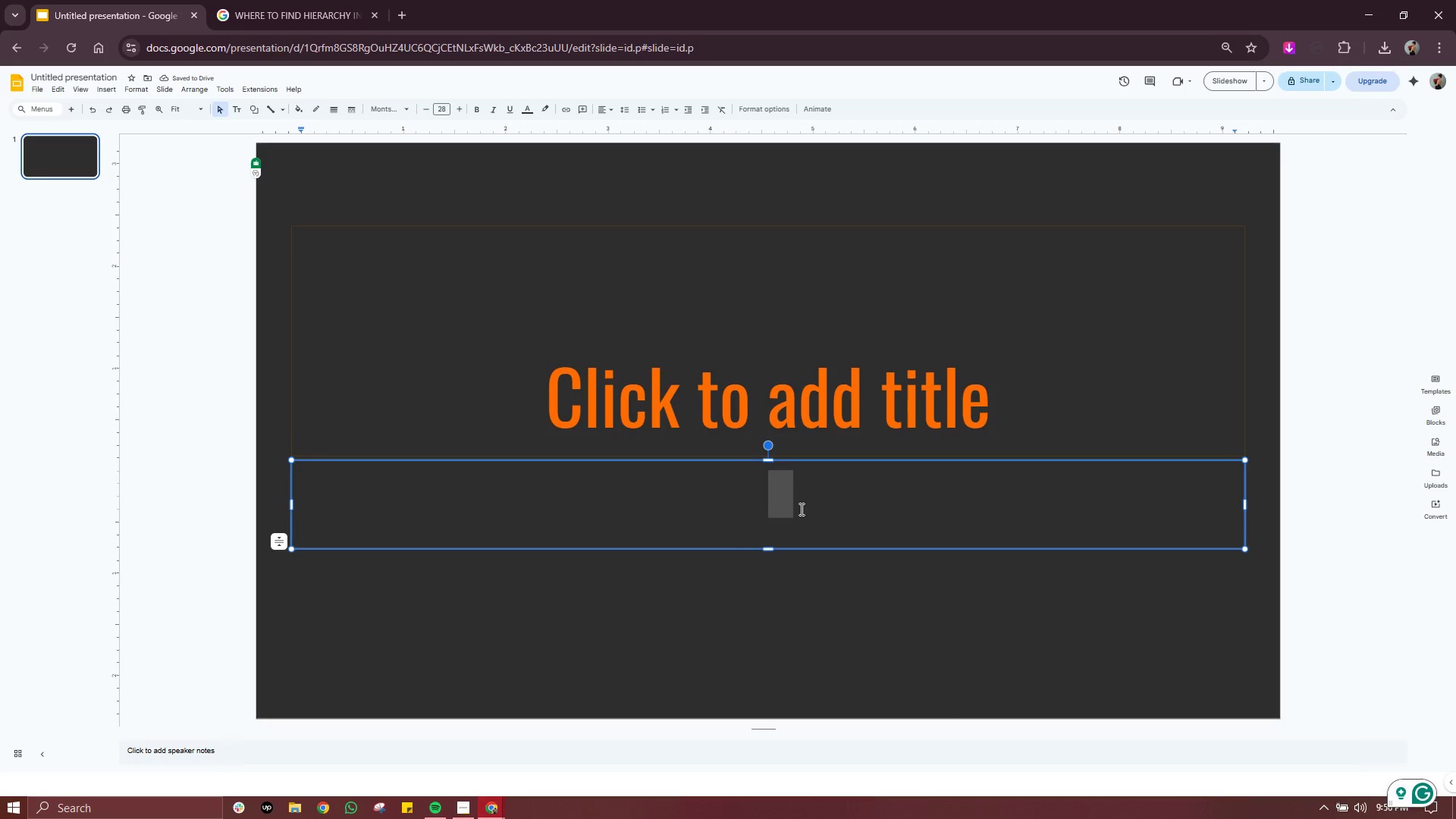 
double_click([800, 509])
 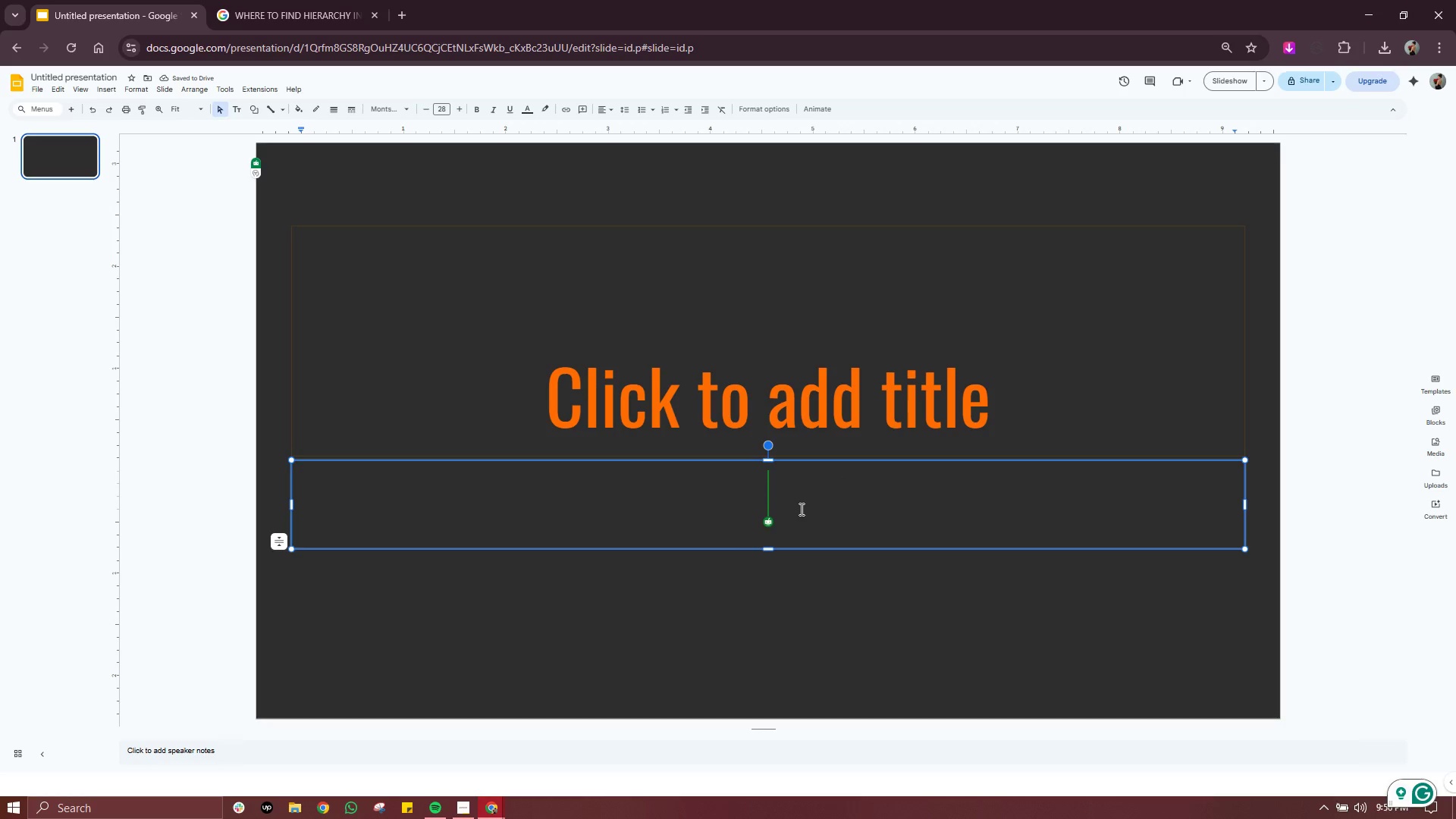 
triple_click([800, 509])
 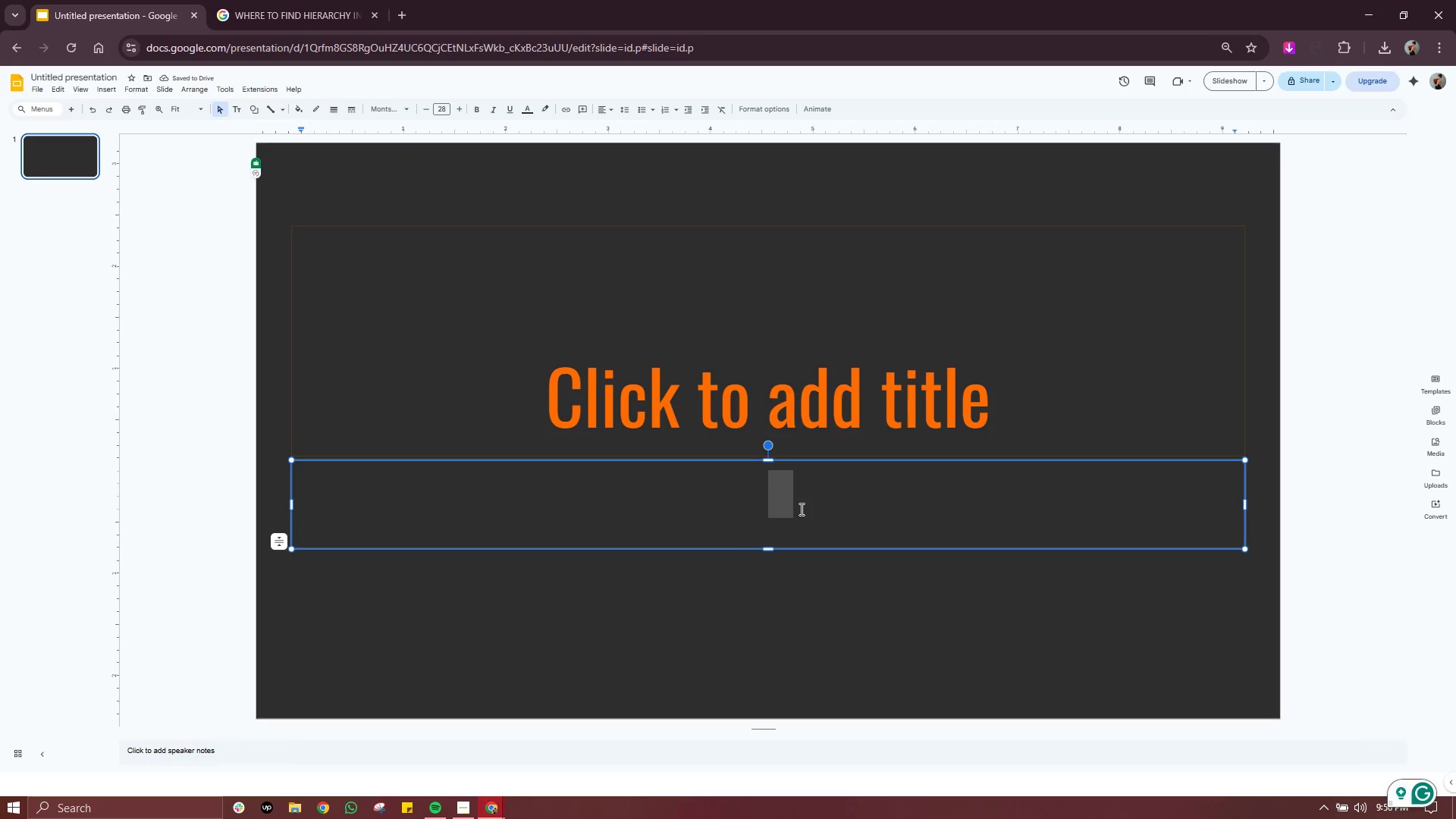 
triple_click([800, 509])
 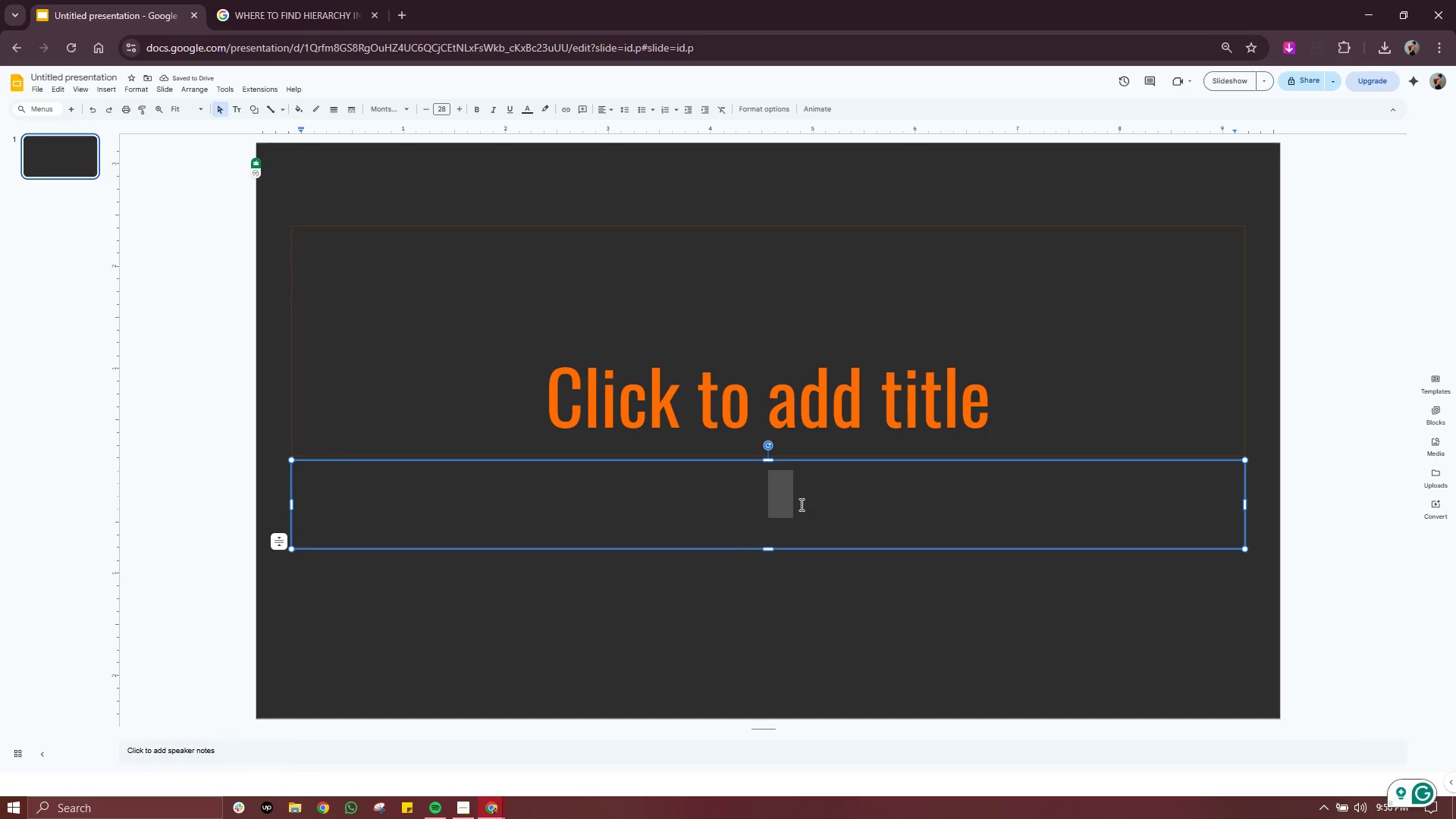 
left_click([801, 498])
 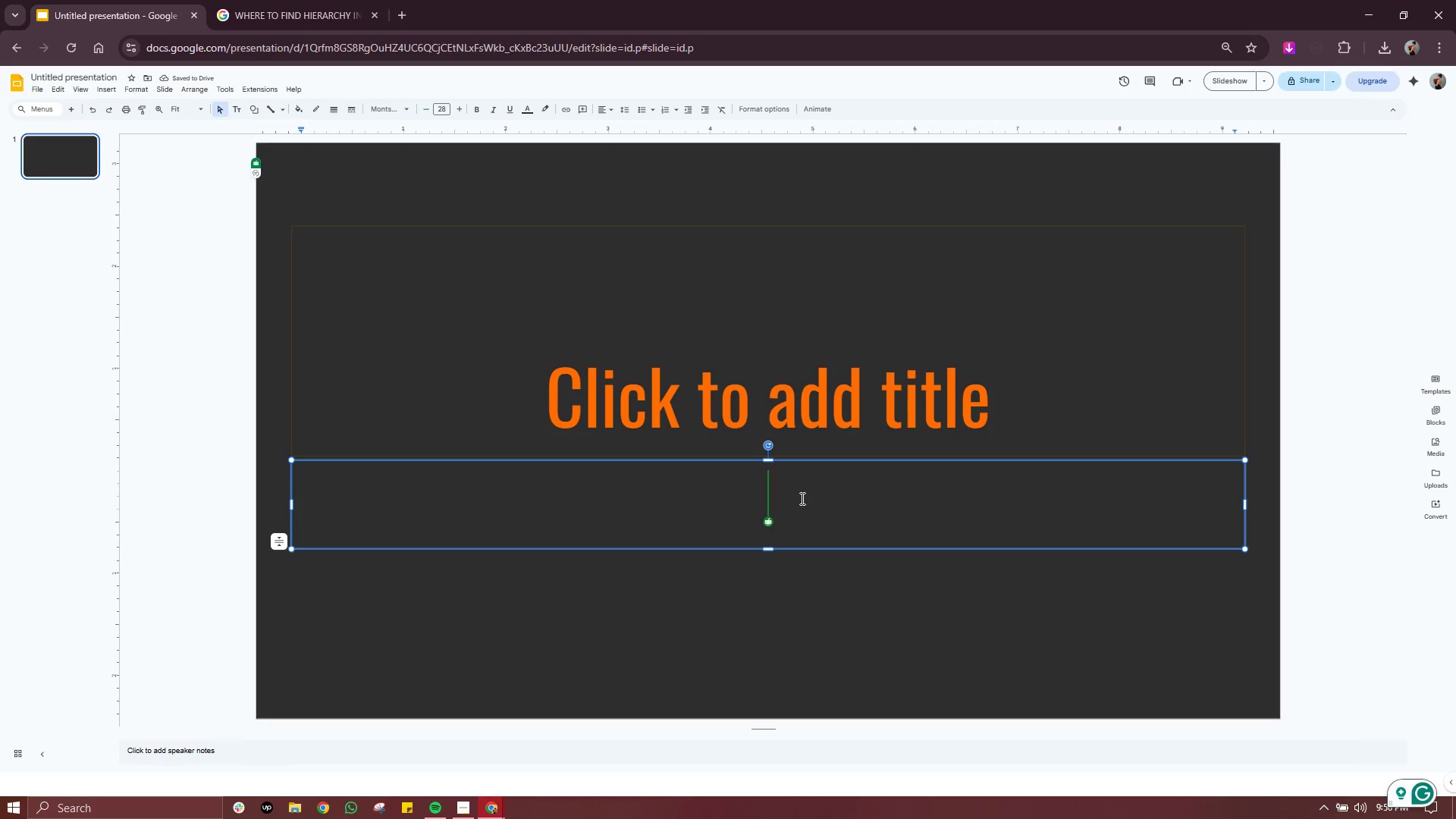 
key(Control+A)
 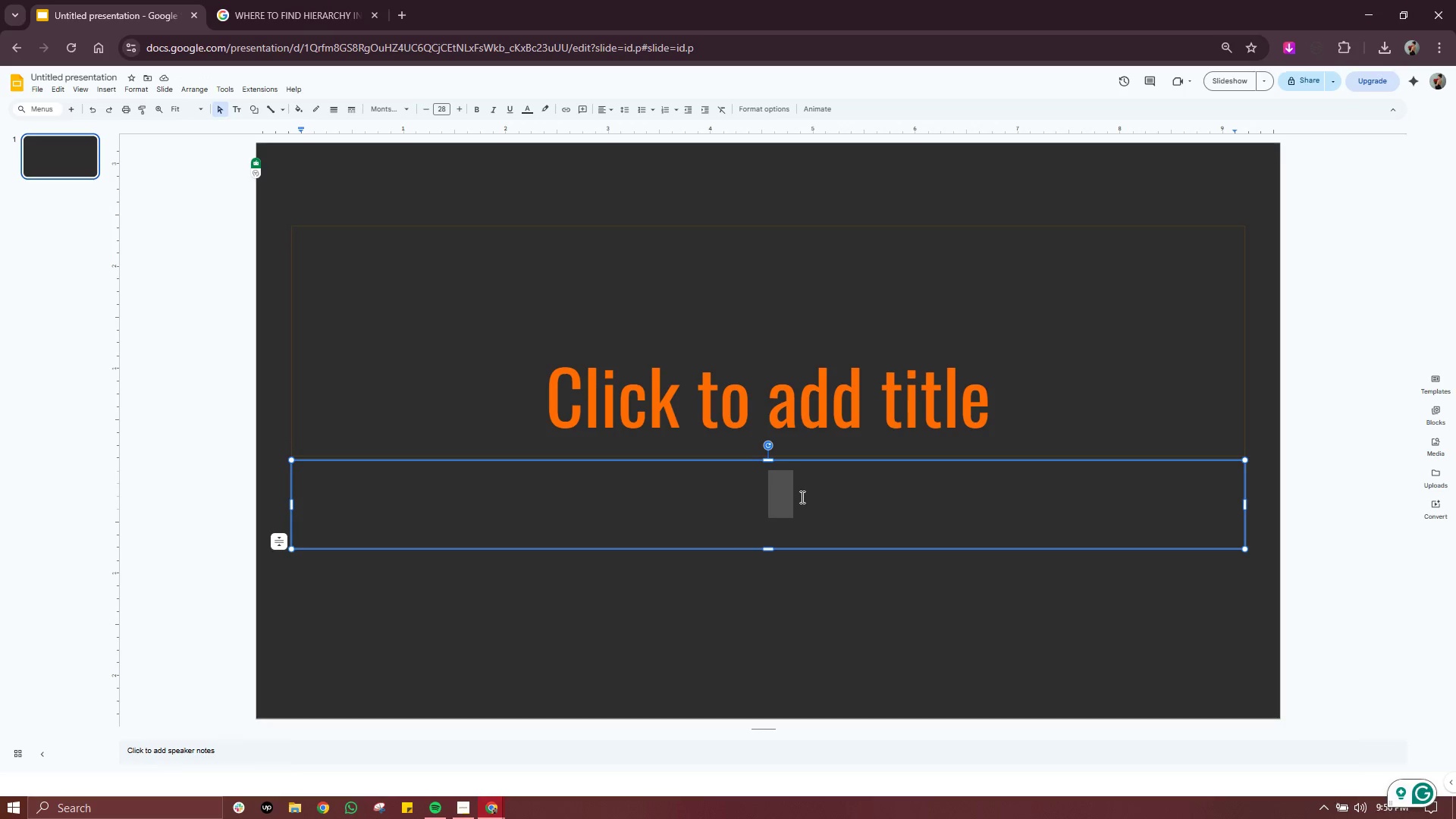 
left_click([801, 497])
 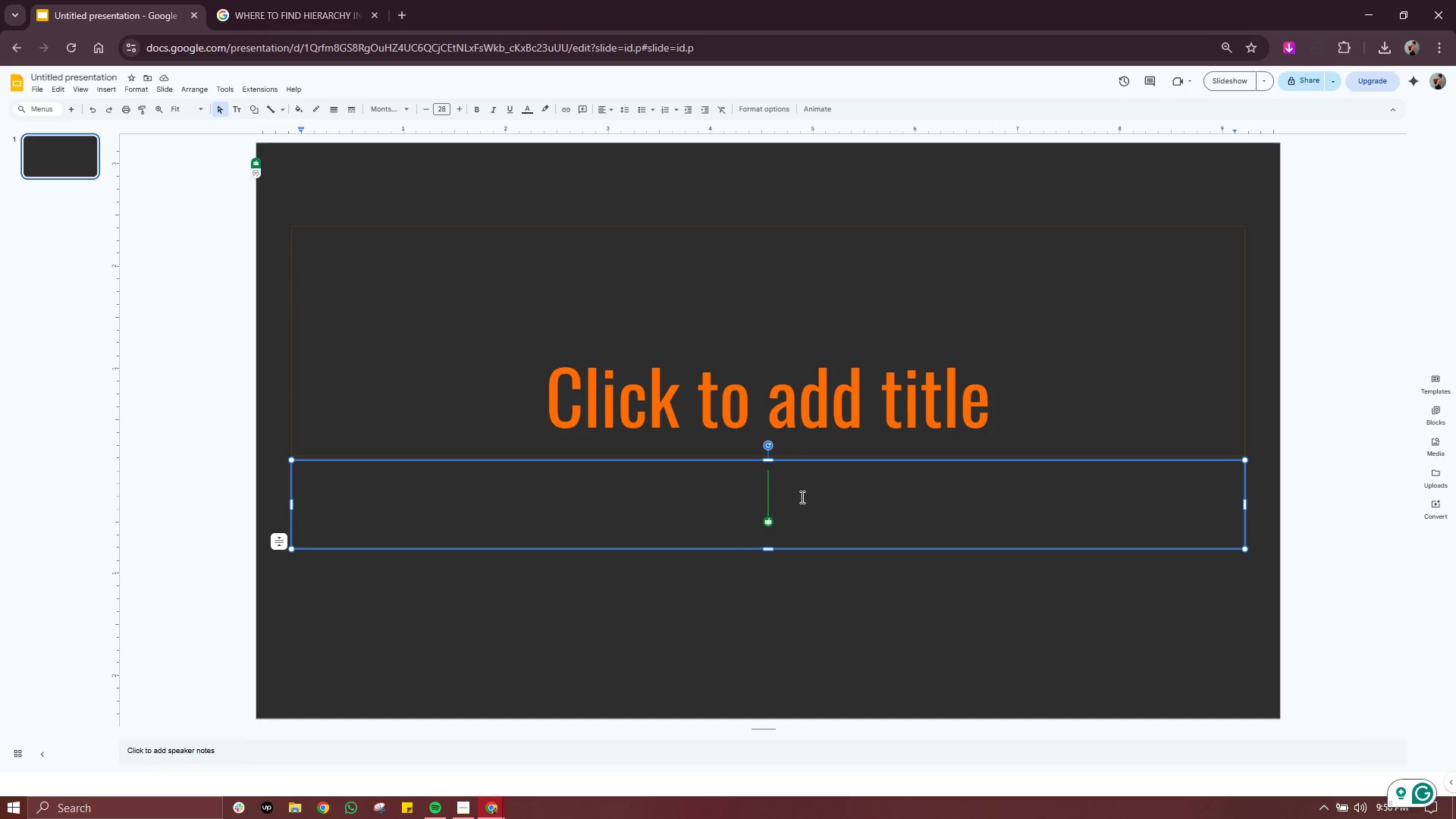 
double_click([805, 416])
 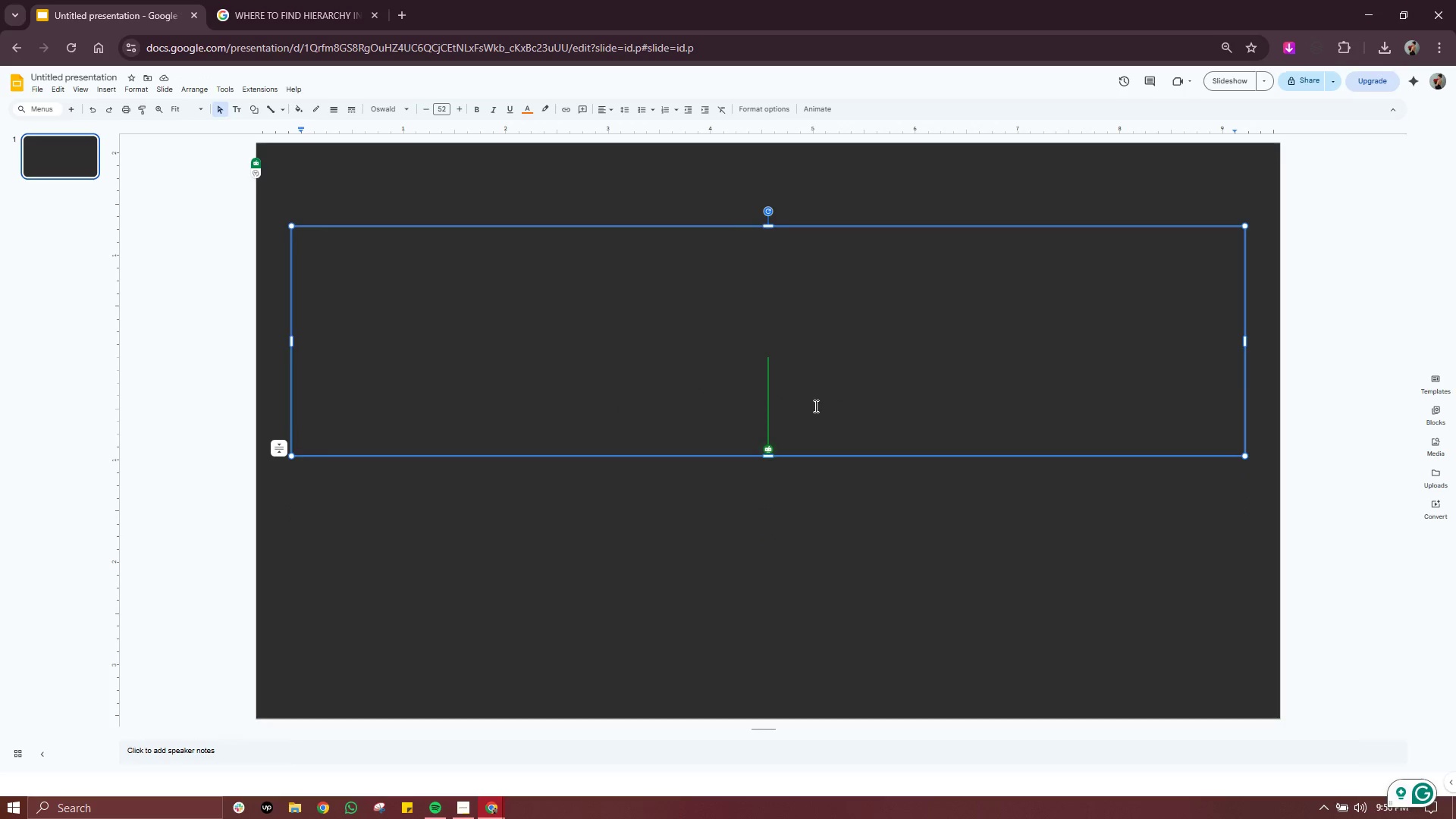 
type(Ginga-d)
key(Backspace)
type(Do: Ekev)
key(Backspace)
key(Backspace)
key(Backspace)
type(levating)
 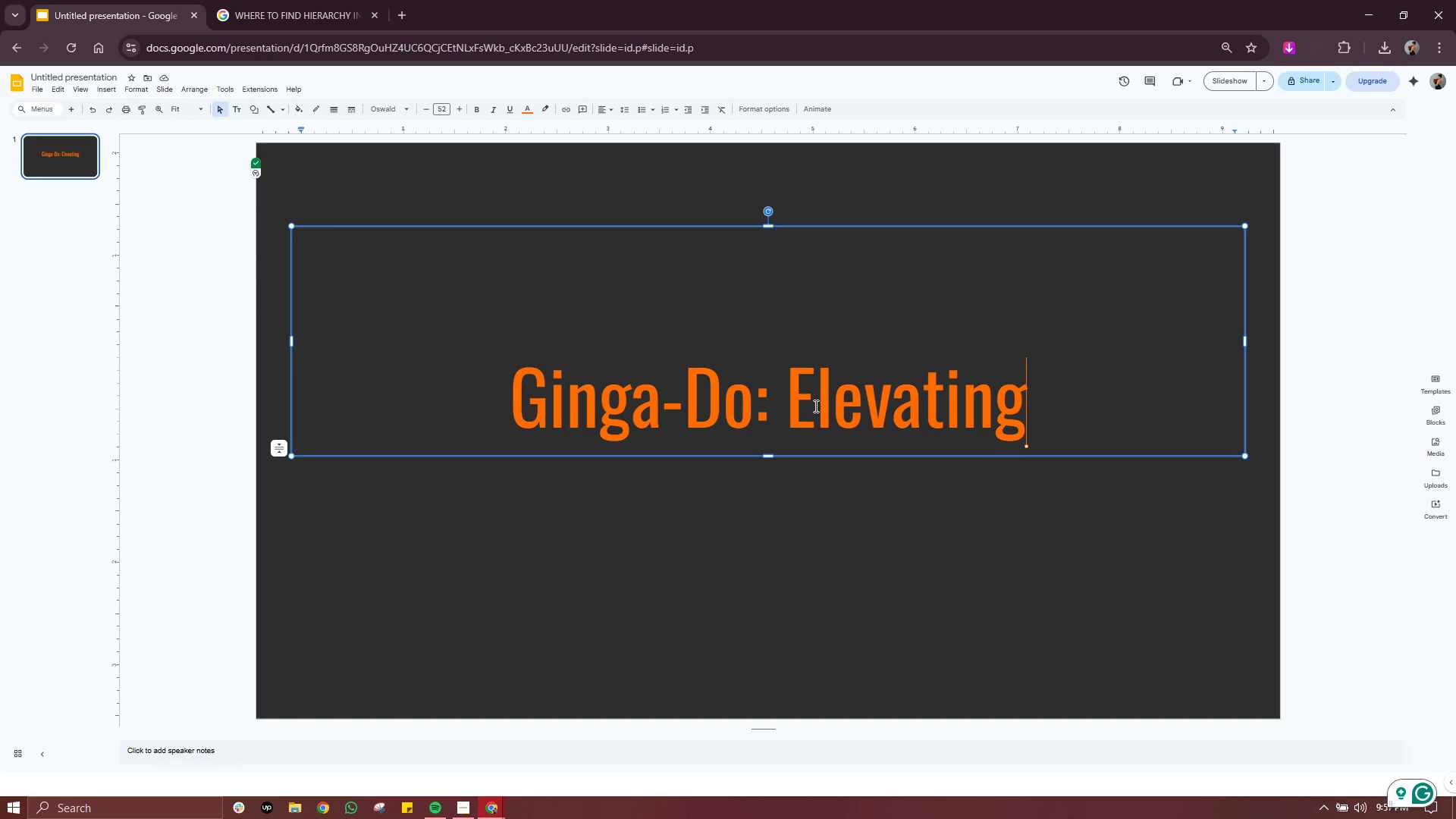 
wait(7.14)
 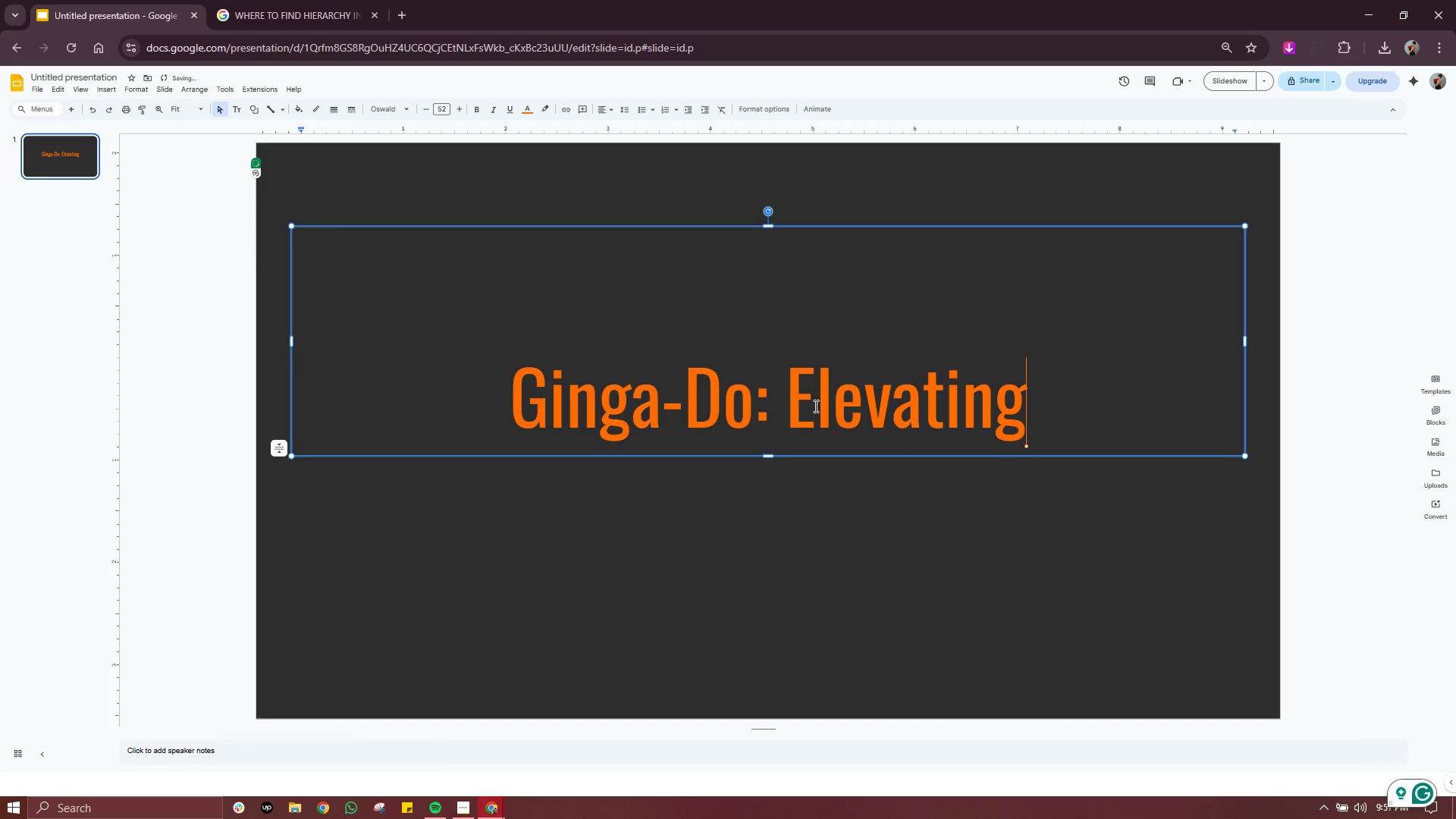 
type( a)
key(Backspace)
type(Athletic Performance)
 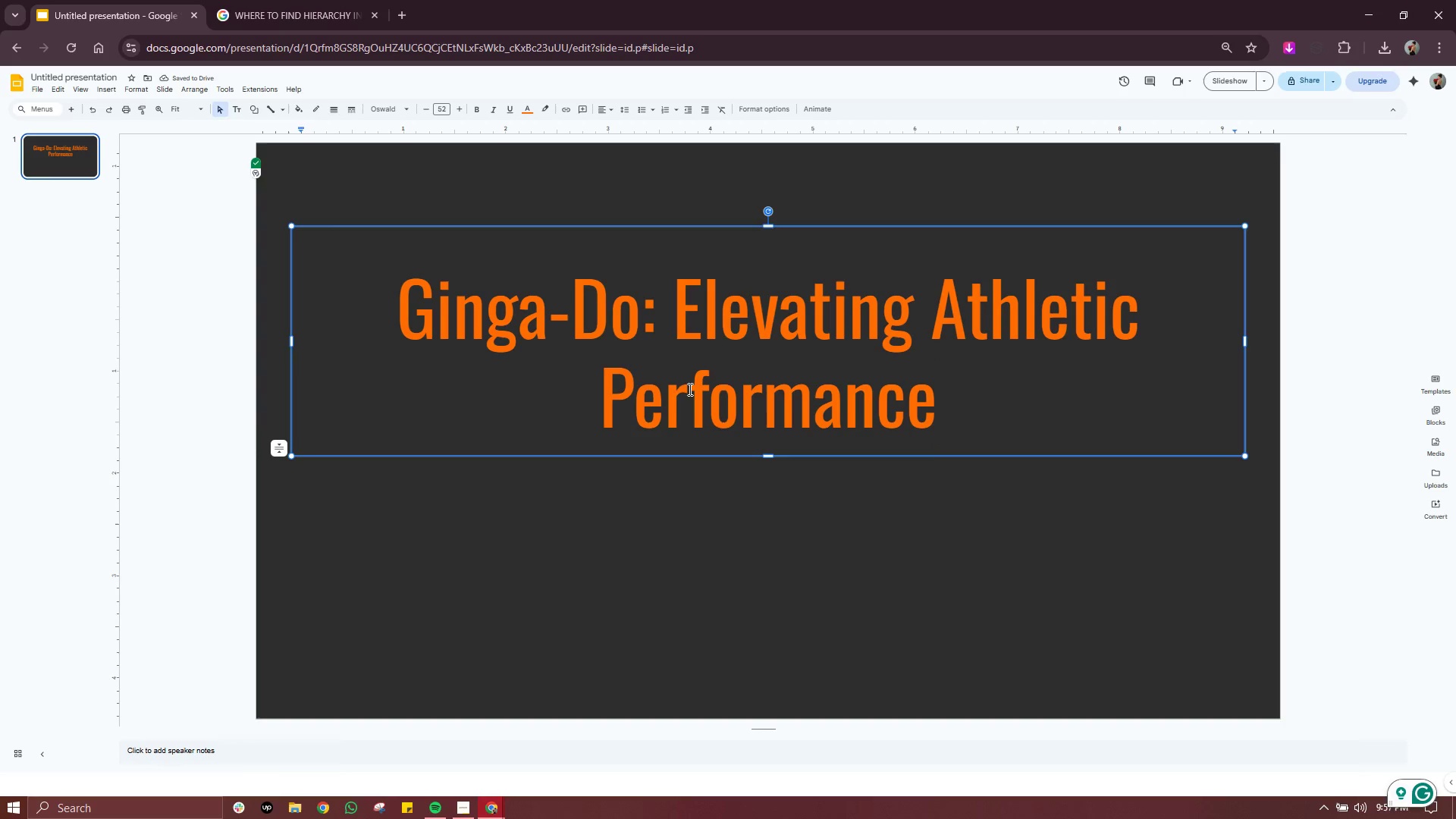 
left_click_drag(start_coordinate=[937, 416], to_coordinate=[398, 297])
 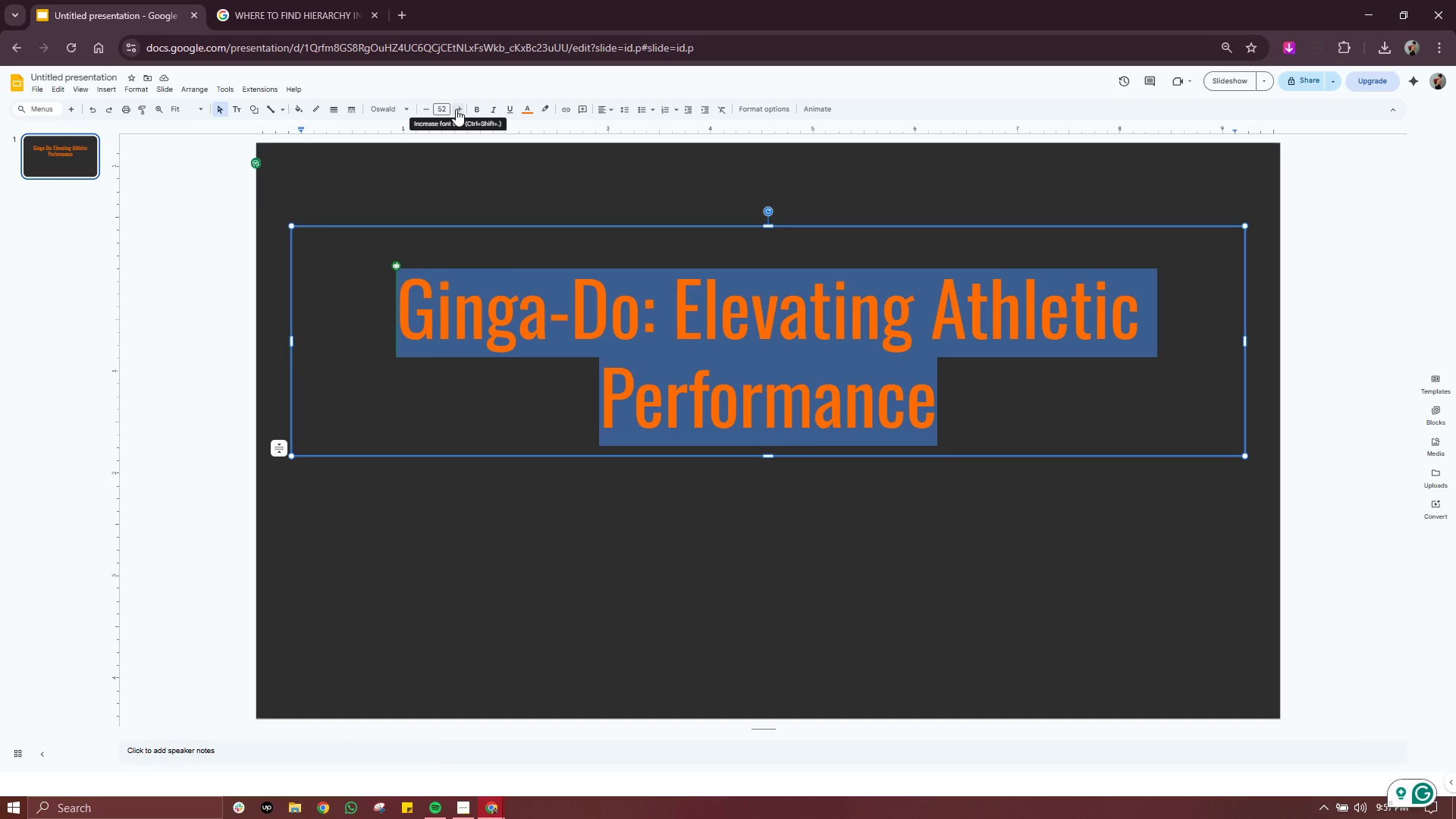 
double_click([456, 109])
 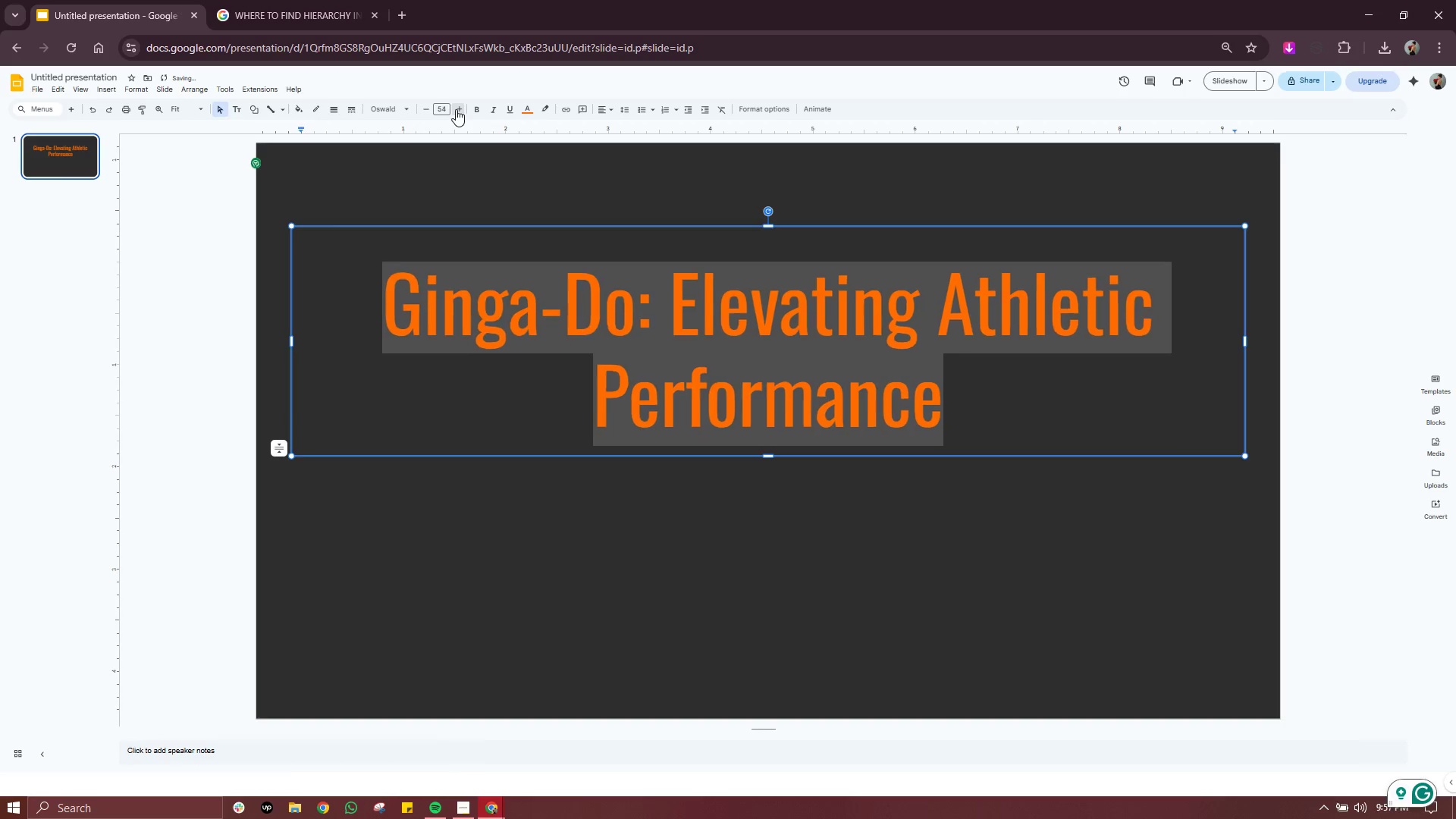 
triple_click([456, 109])
 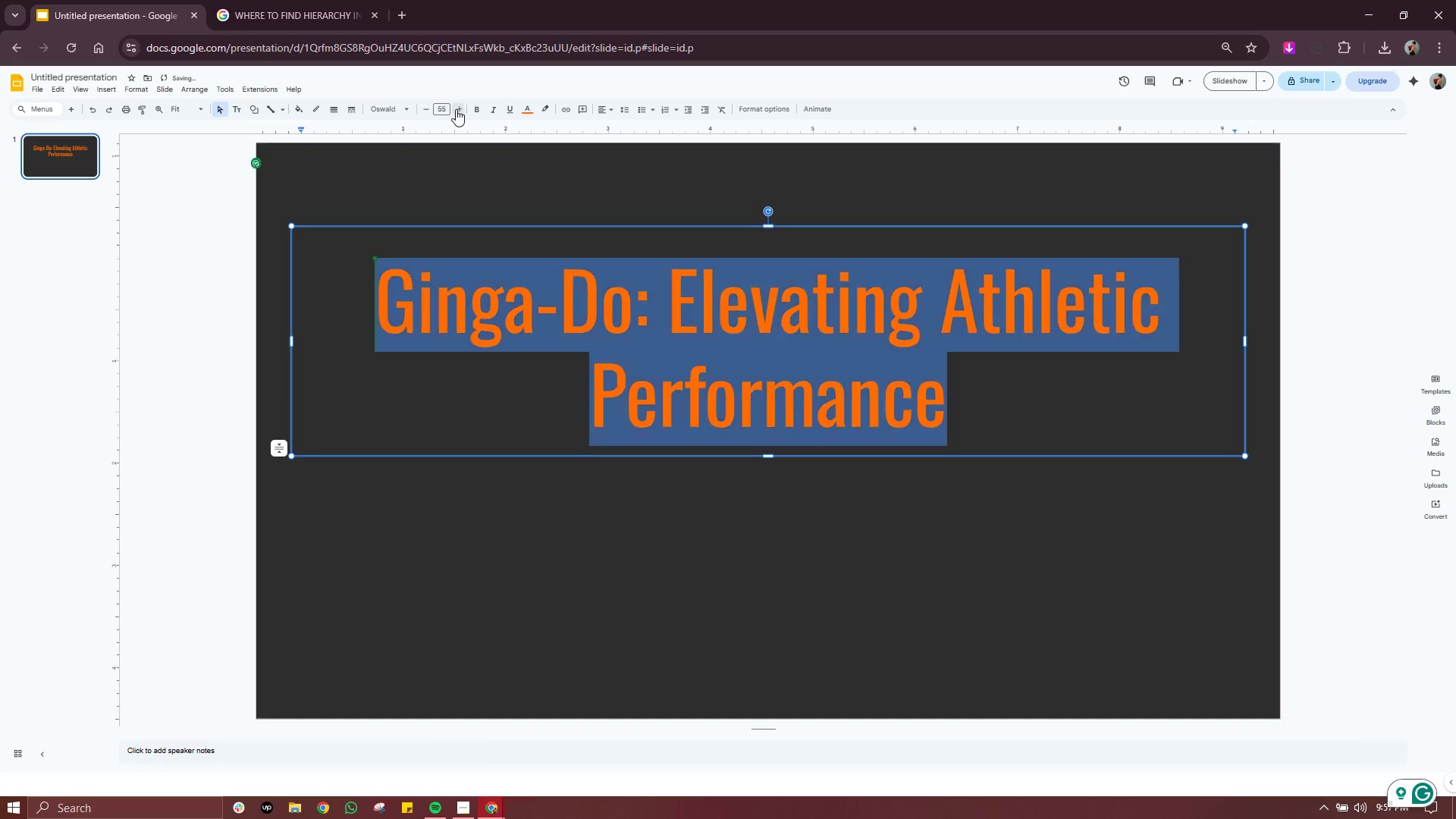 
triple_click([456, 109])
 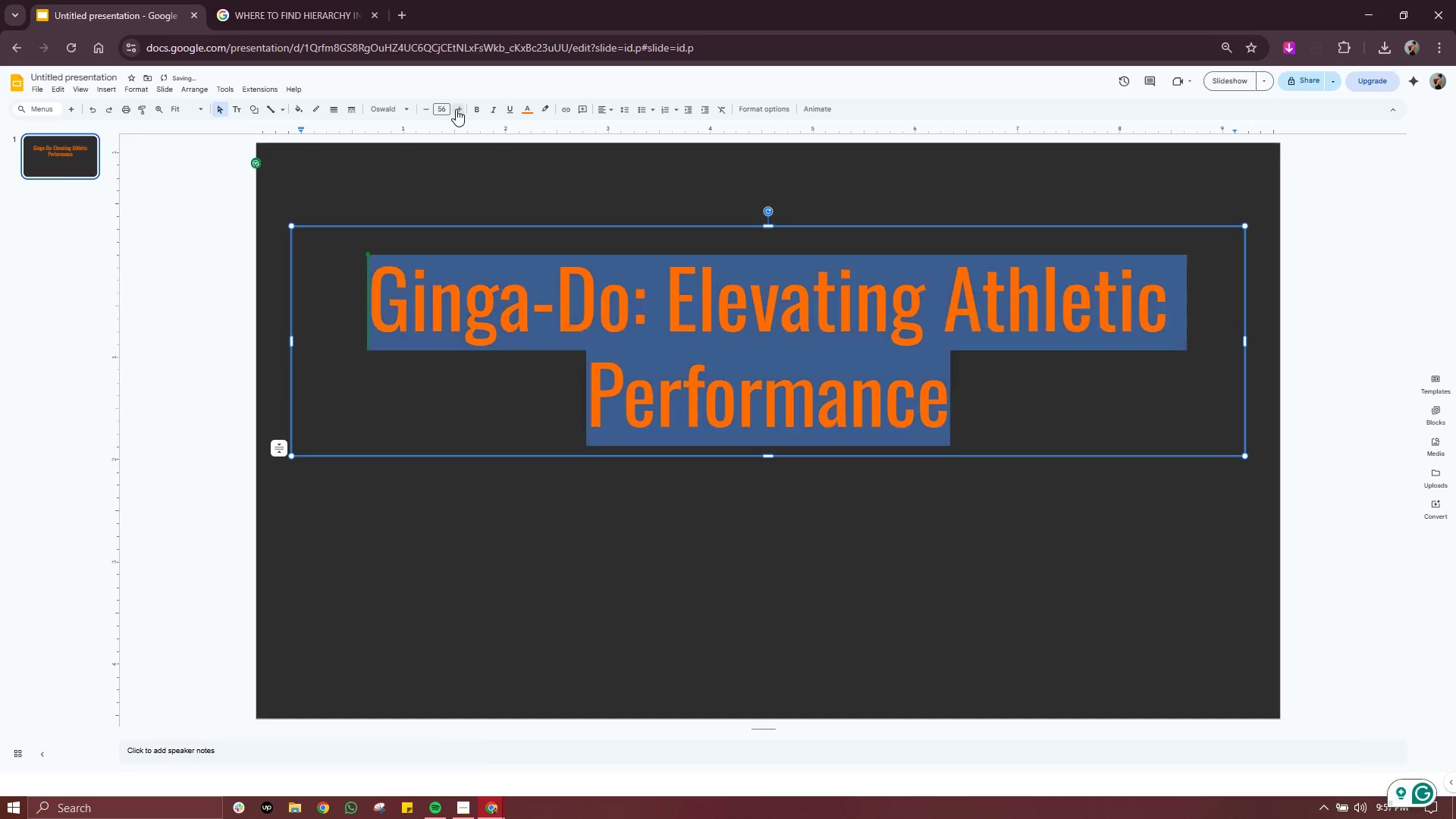 
triple_click([456, 109])
 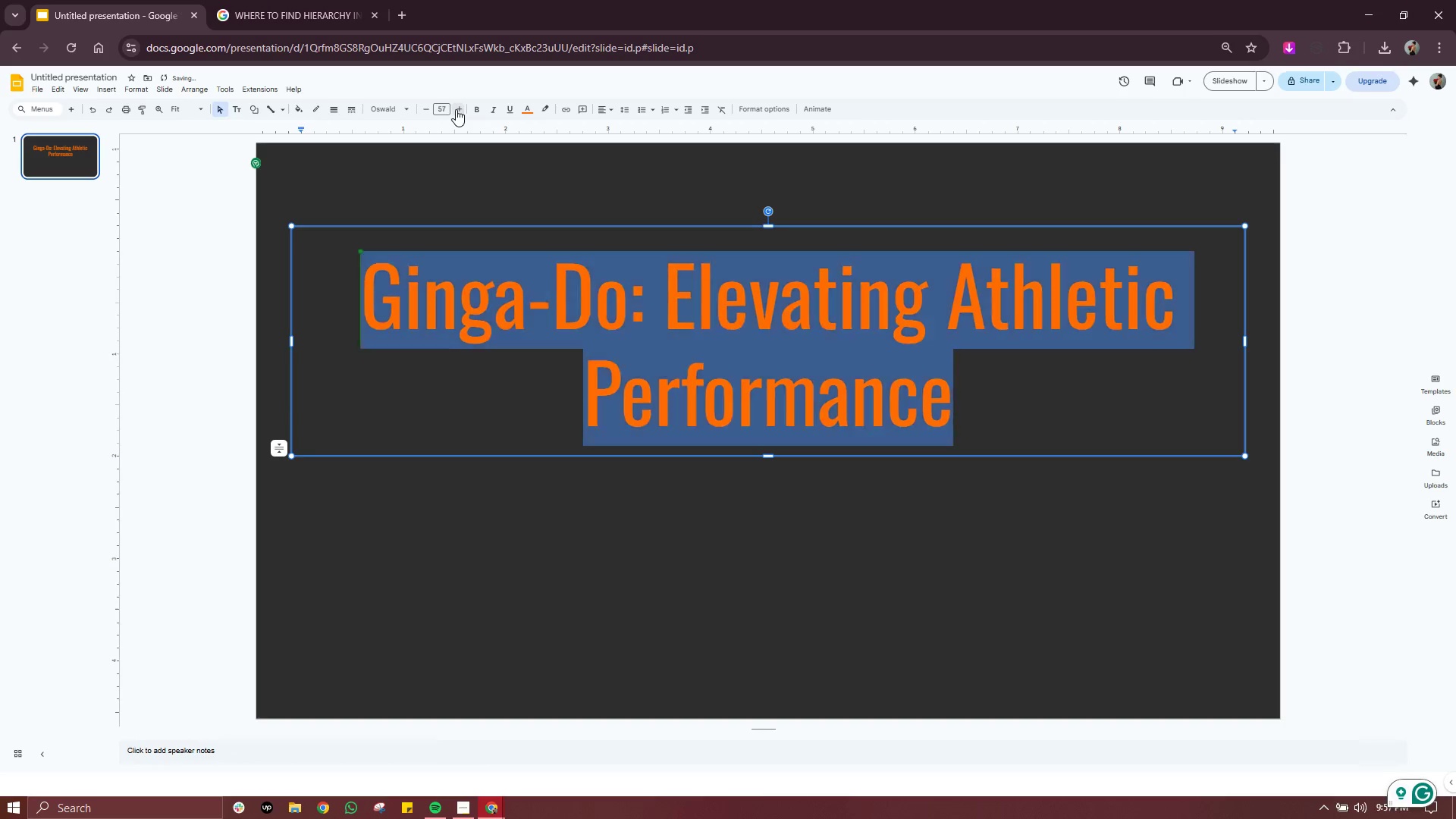 
triple_click([456, 109])
 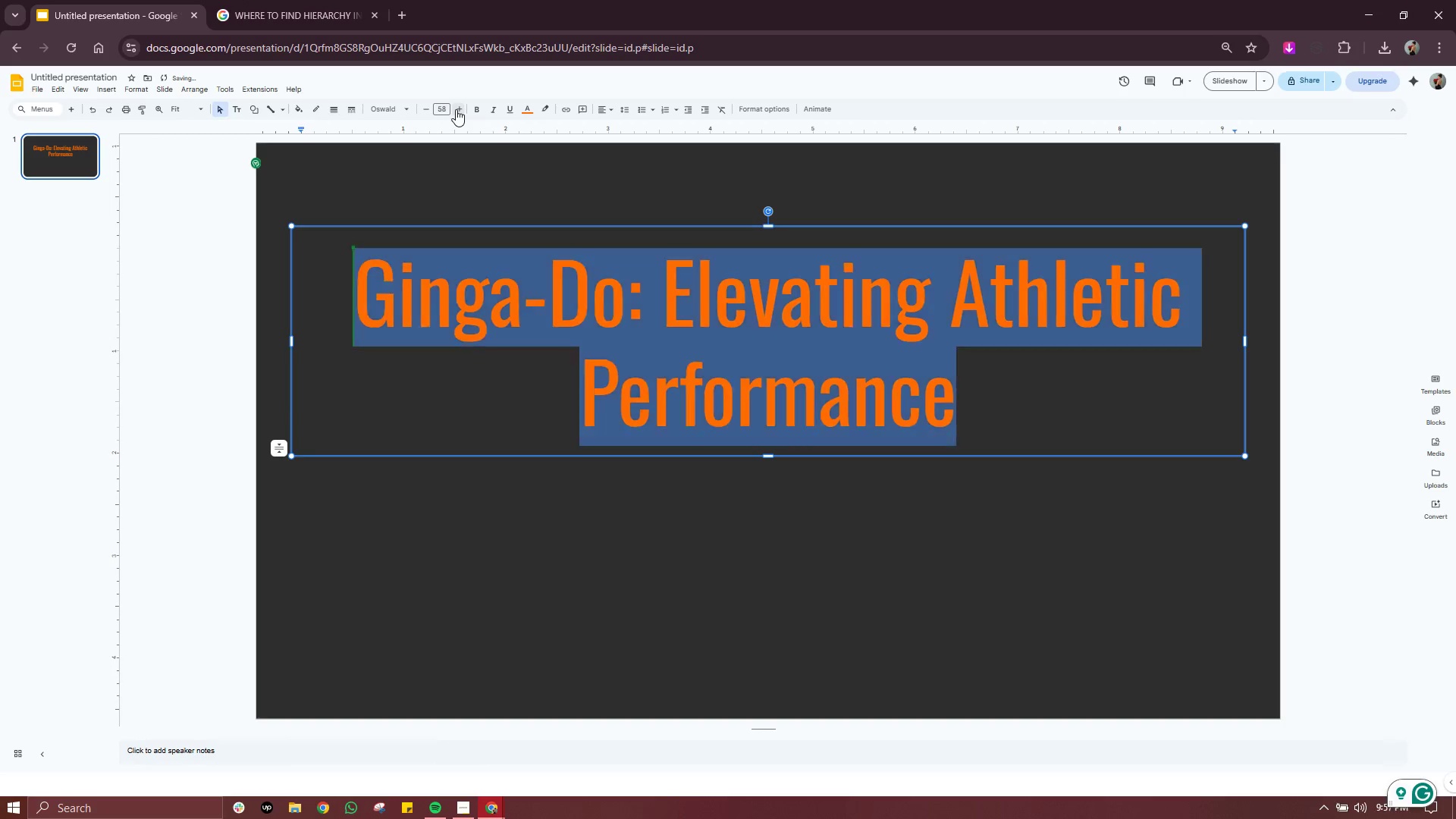 
triple_click([456, 109])
 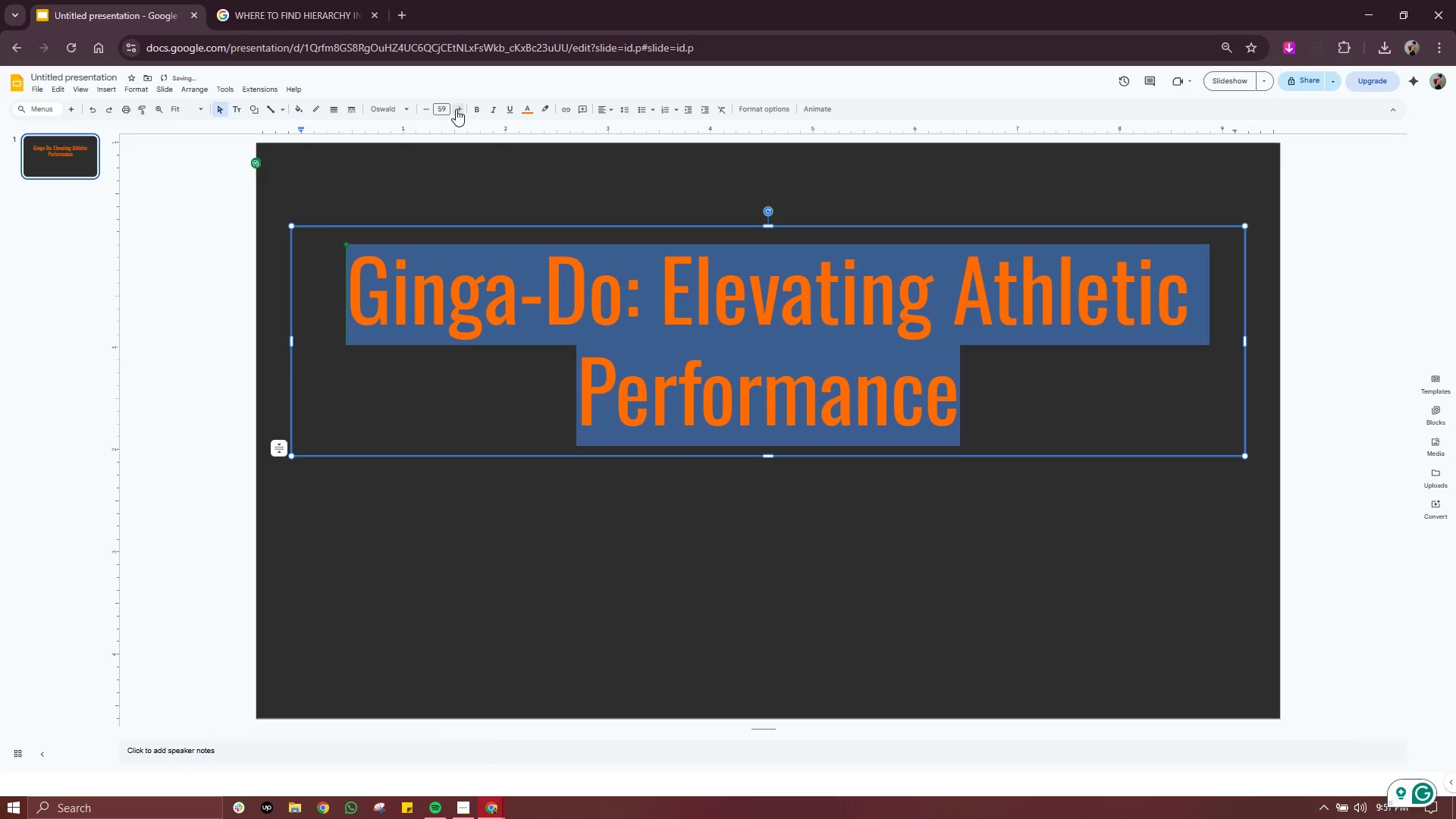 
left_click([456, 109])
 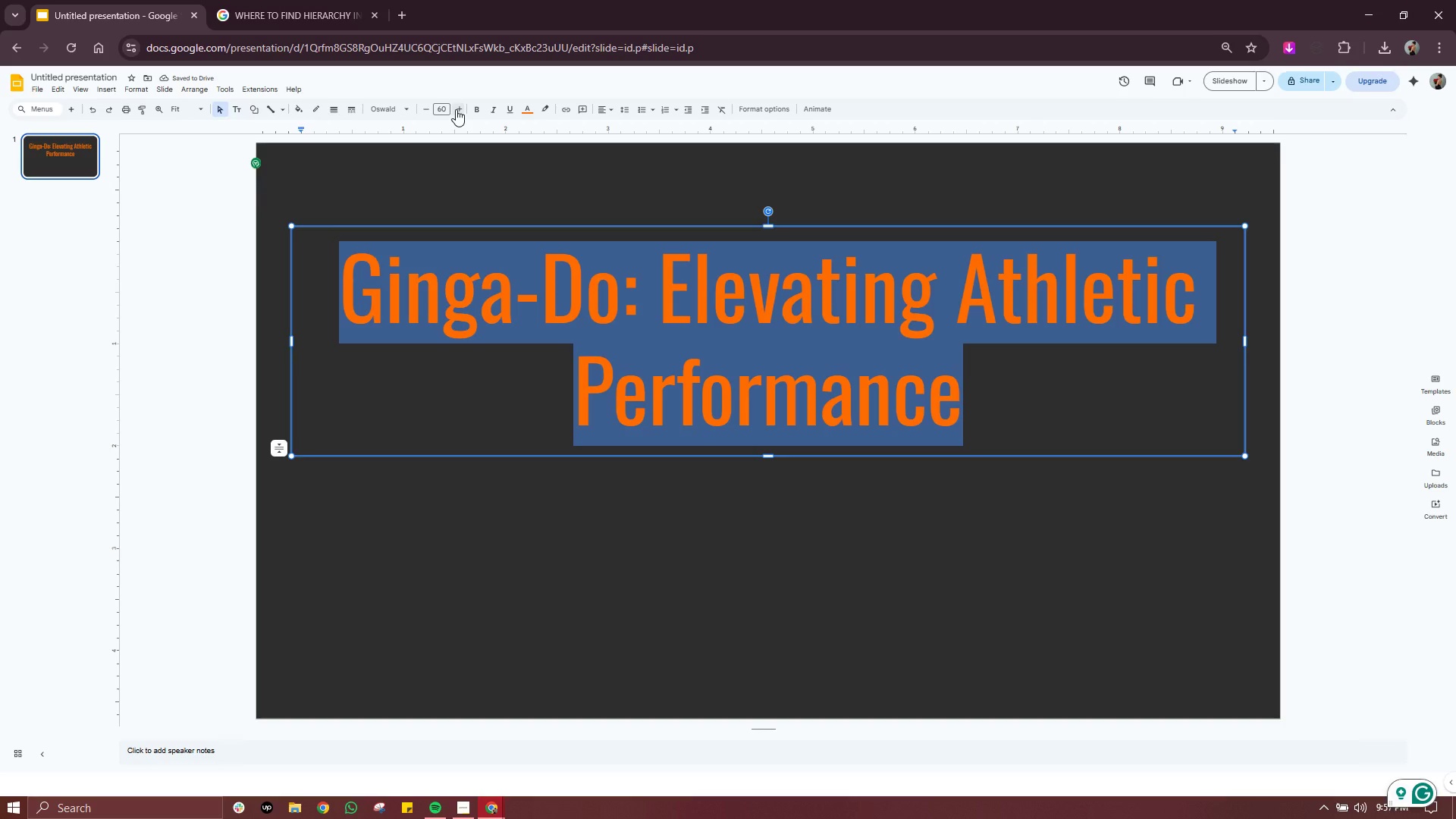 
wait(6.62)
 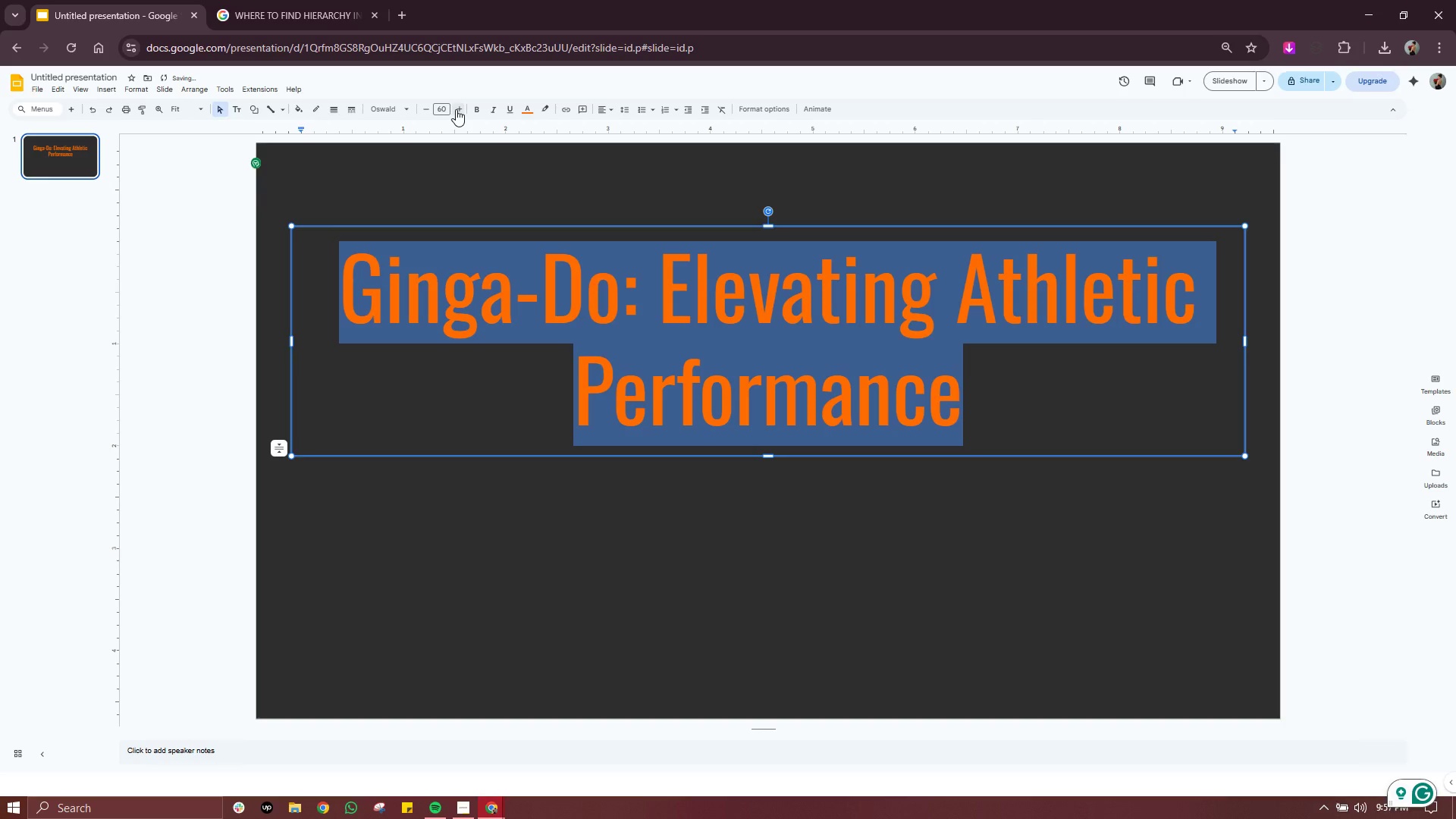 
left_click([527, 108])
 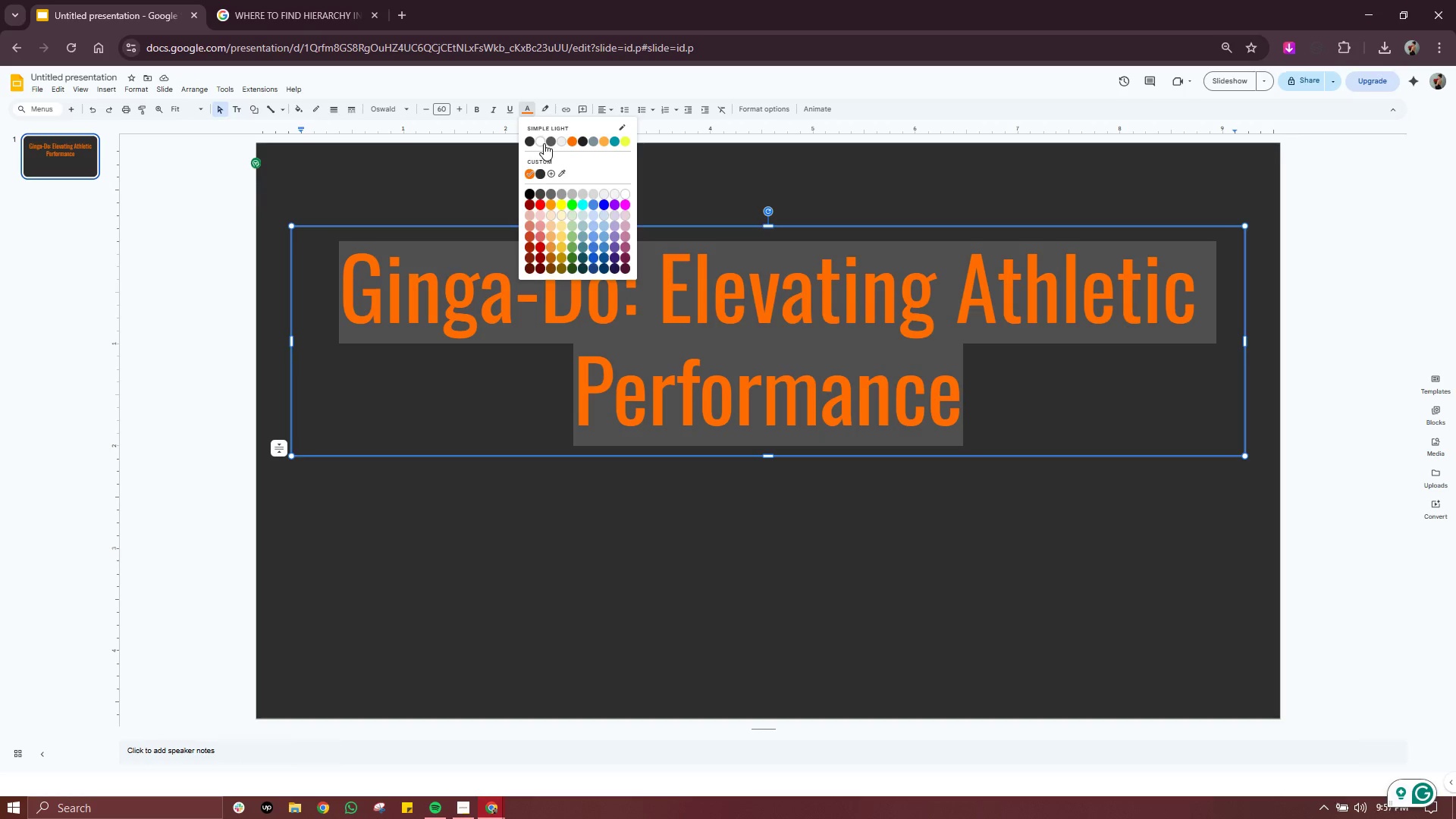 
left_click([544, 143])
 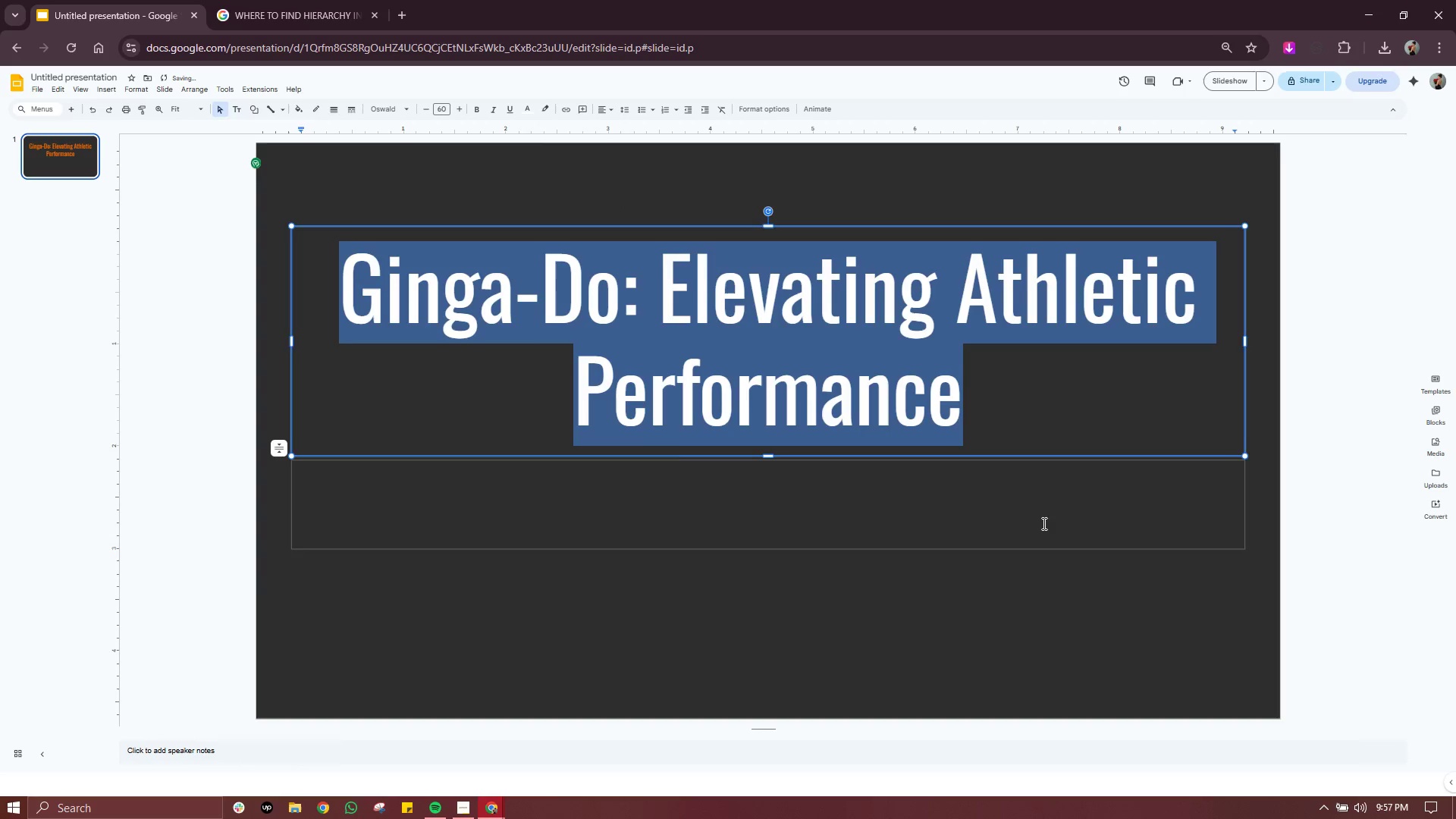 
left_click([1043, 526])
 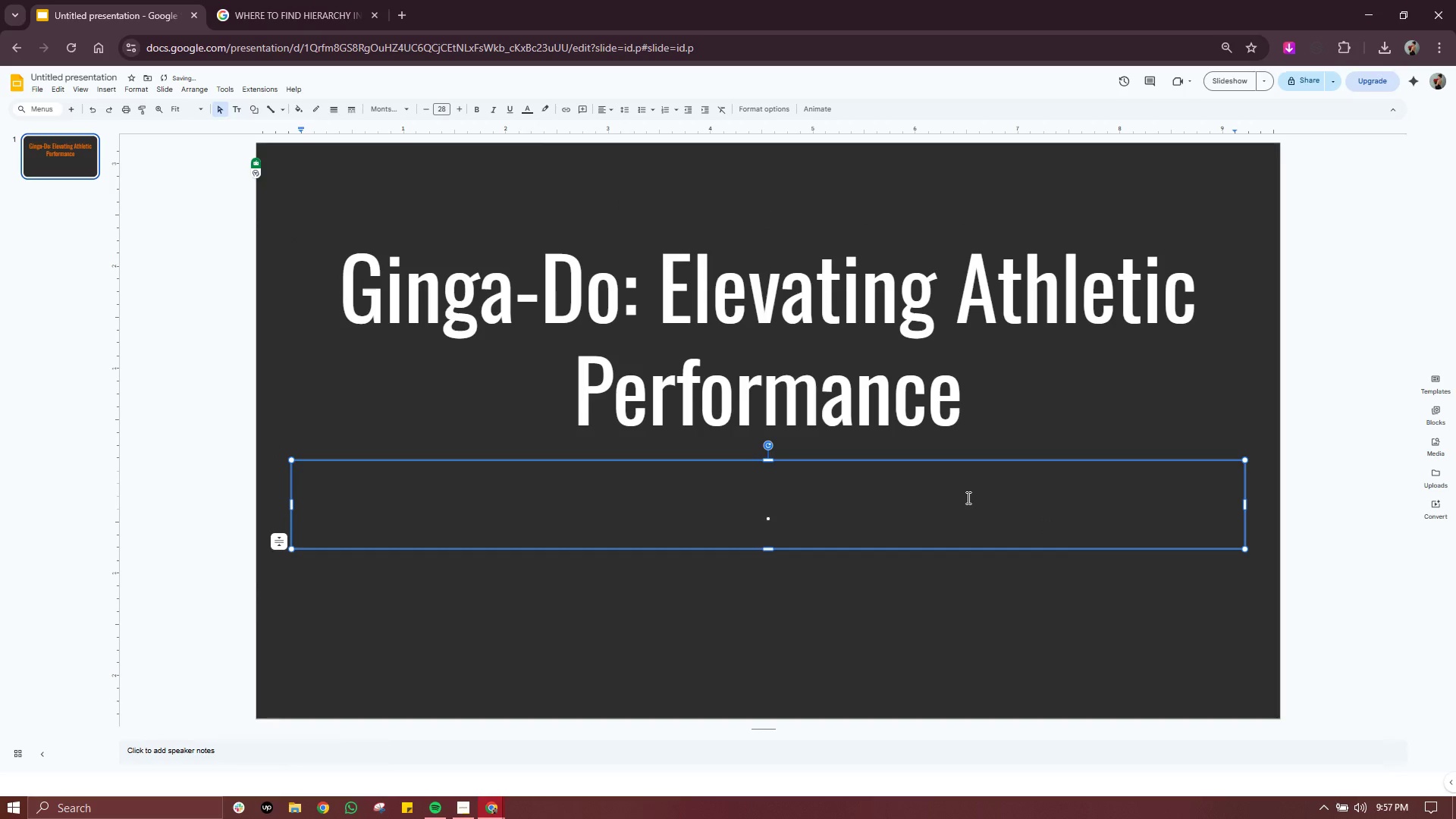 
double_click([967, 497])
 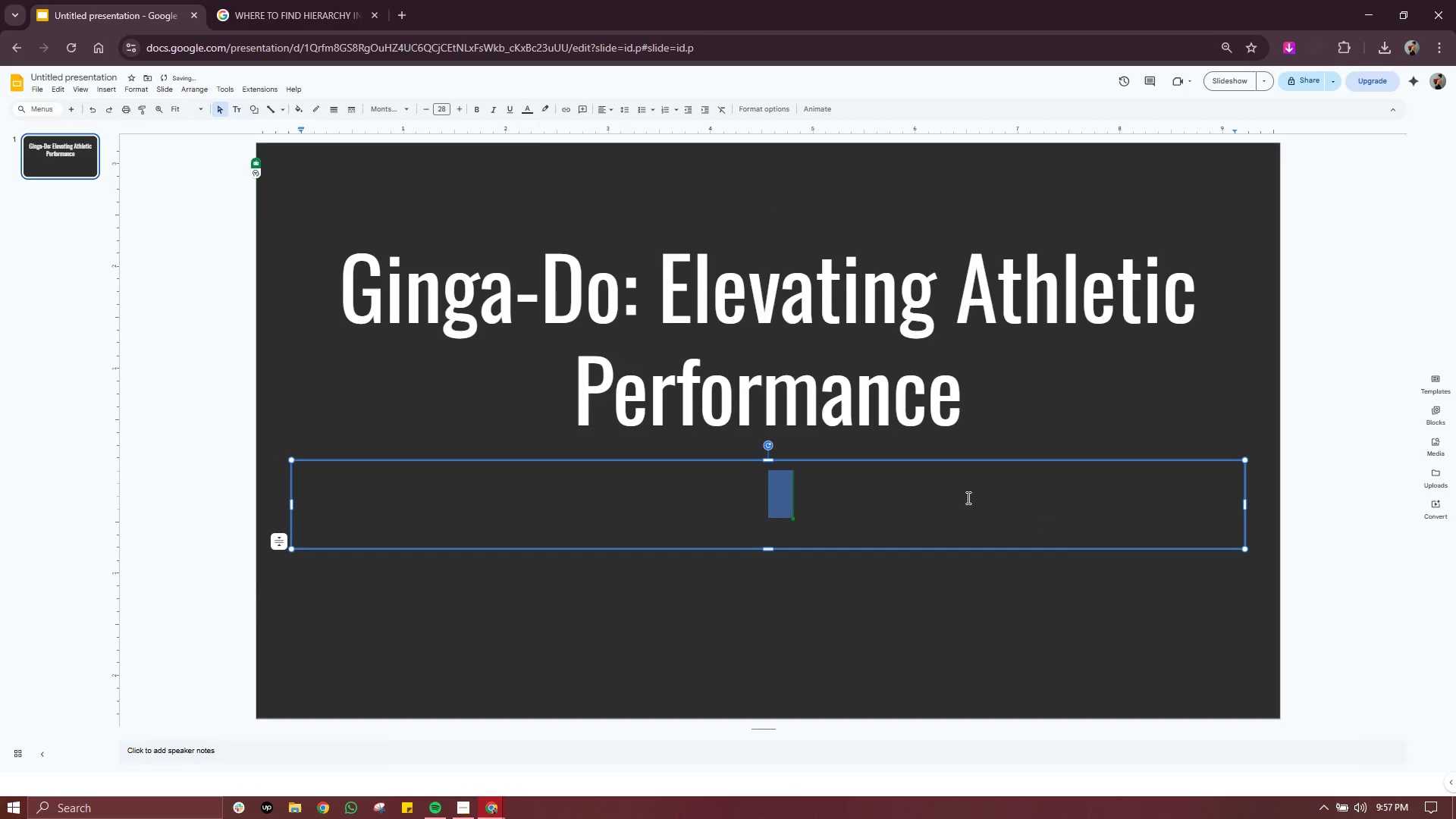 
triple_click([967, 497])
 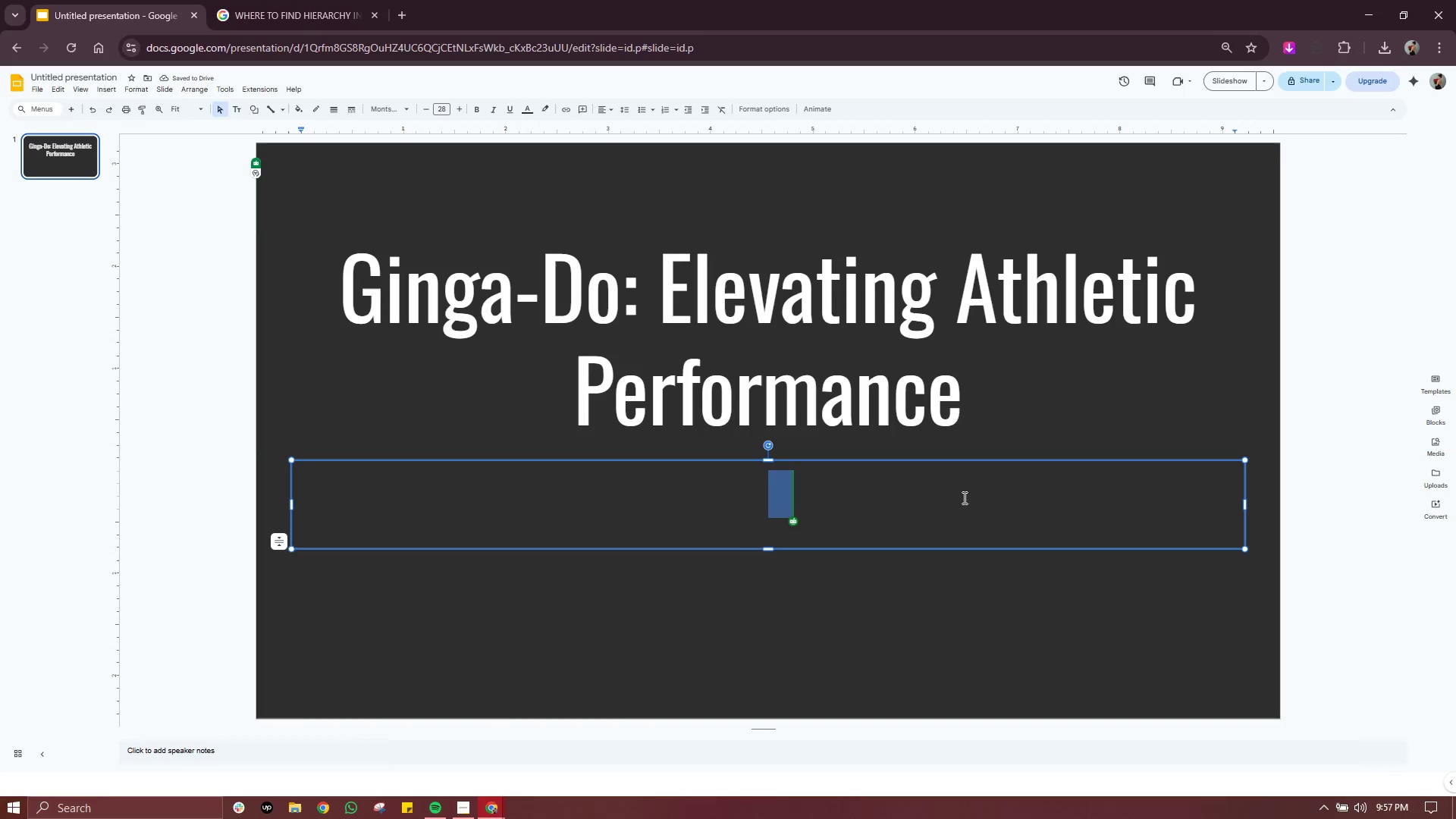 
left_click([968, 497])
 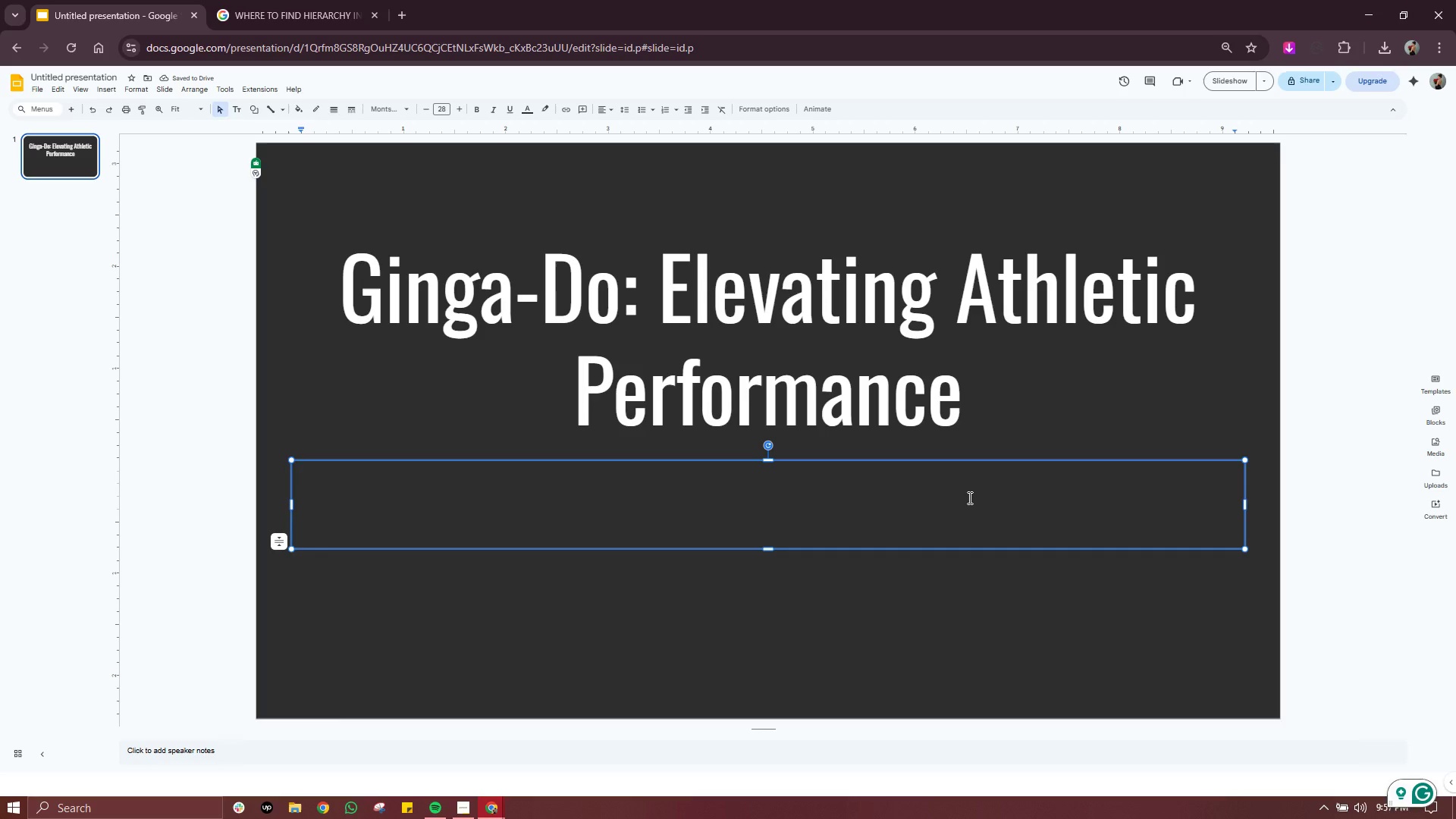 
type(Acro-Combat Training for High School Athletes)
 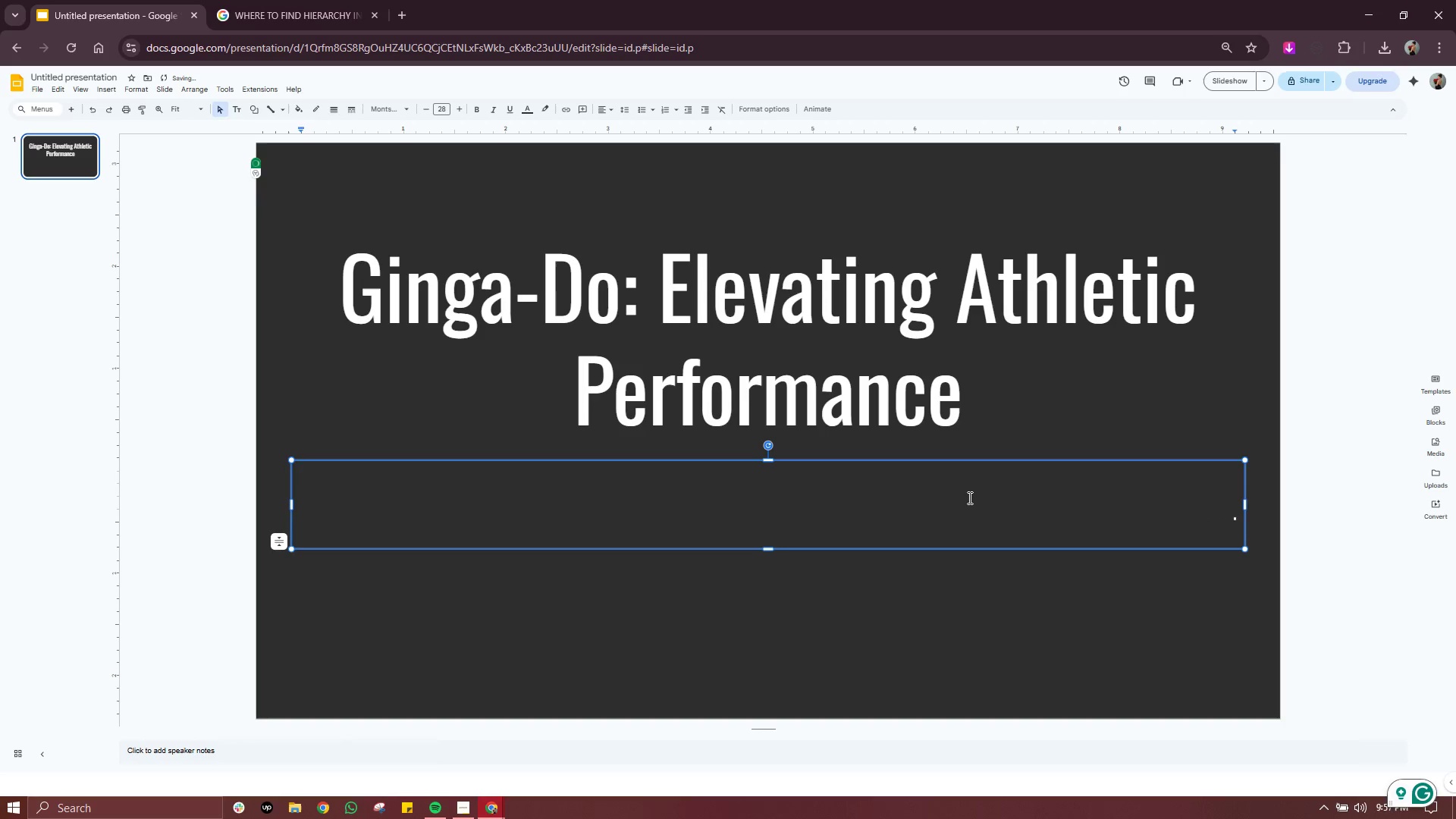 
double_click([968, 497])
 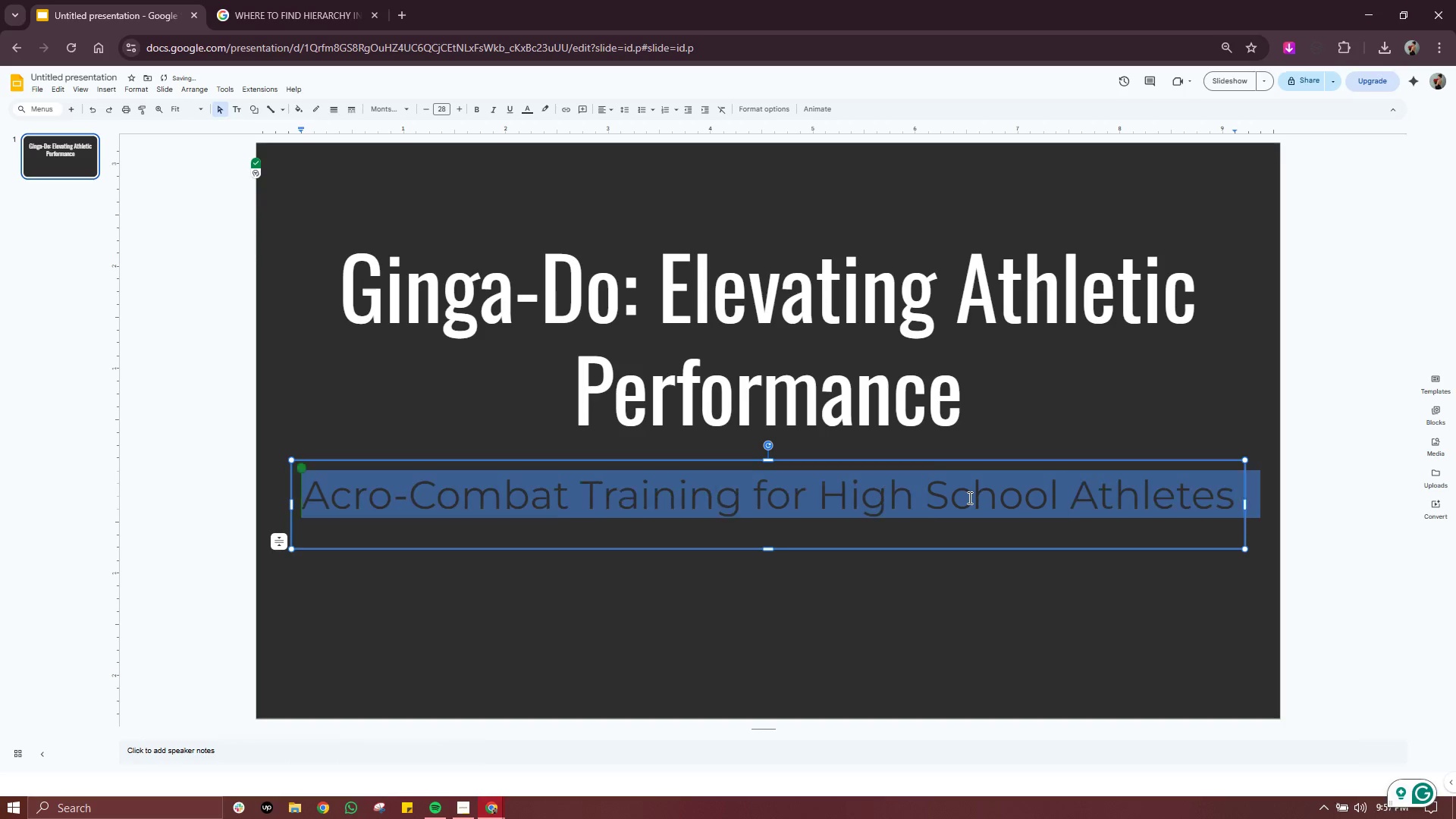 
triple_click([968, 497])
 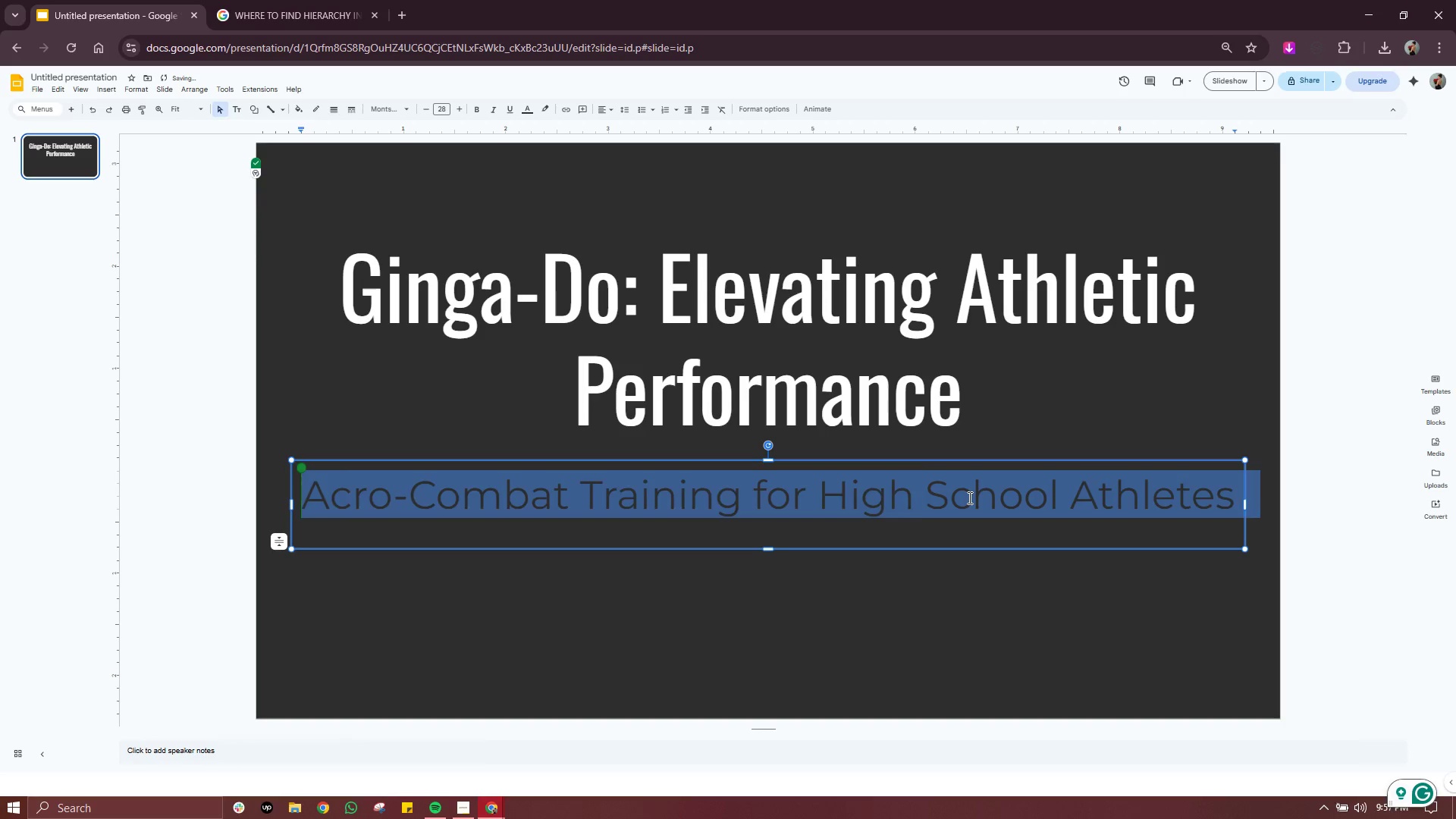 
triple_click([968, 497])
 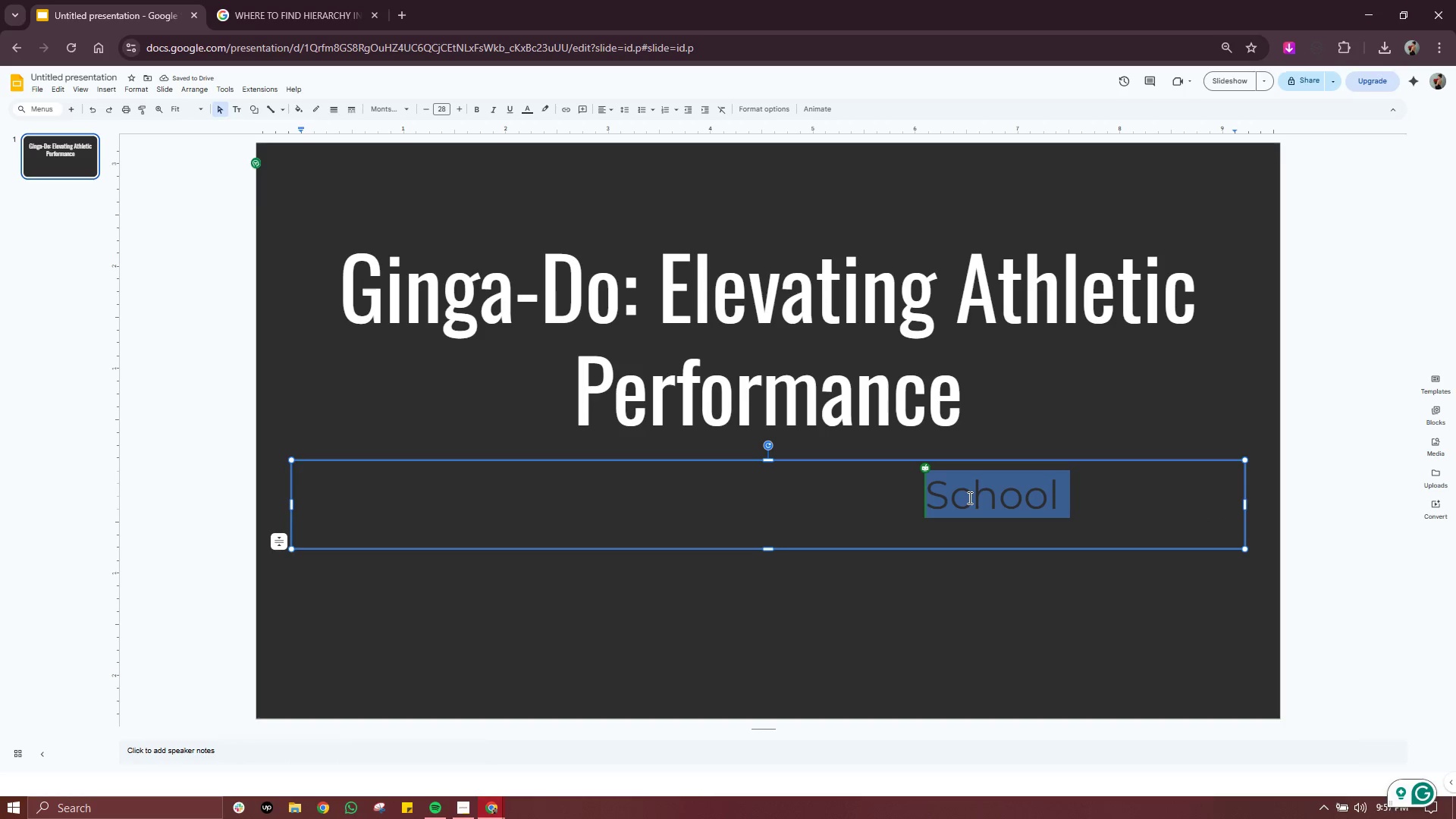 
key(Control+ControlLeft)
 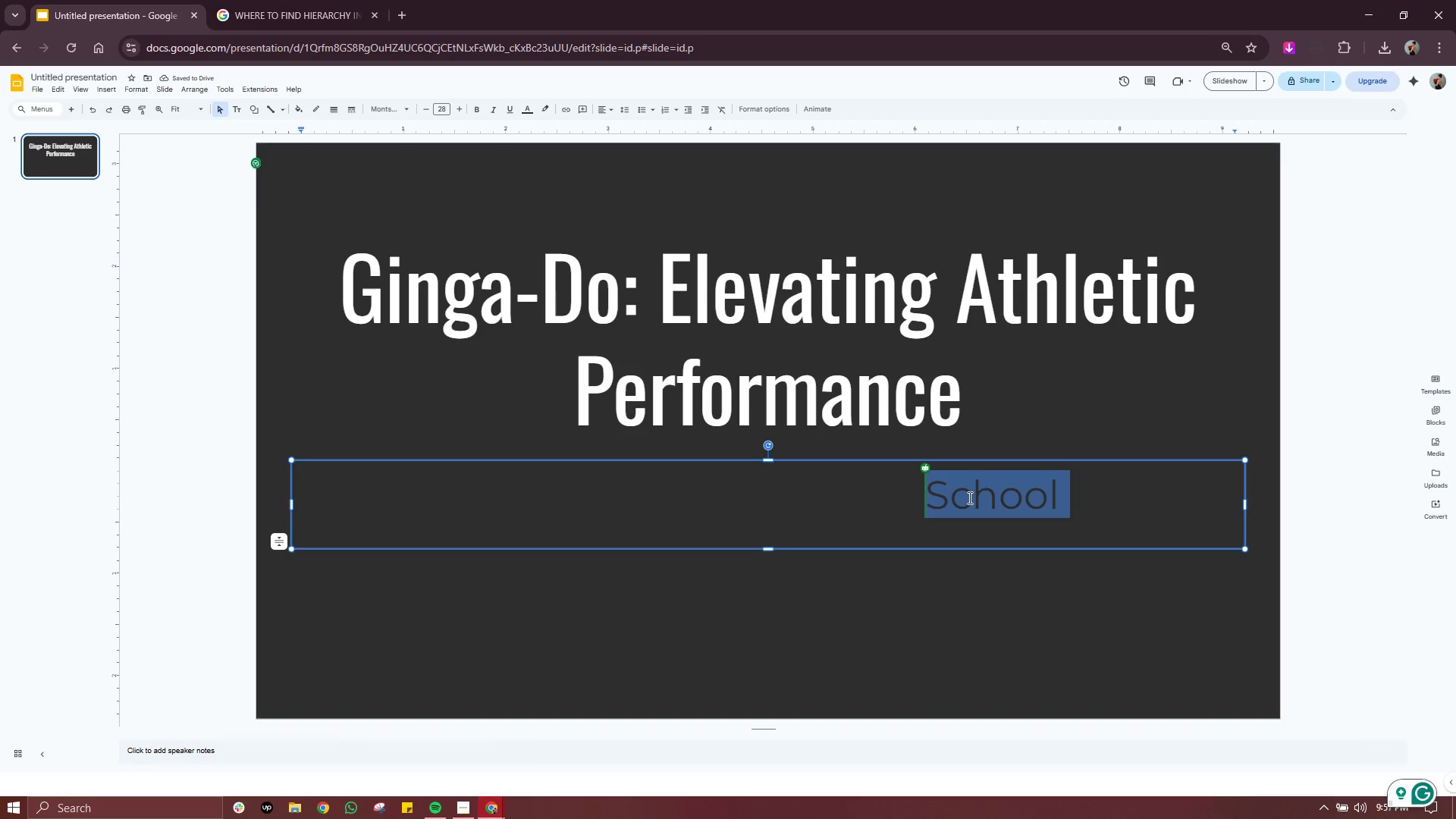 
key(Control+A)
 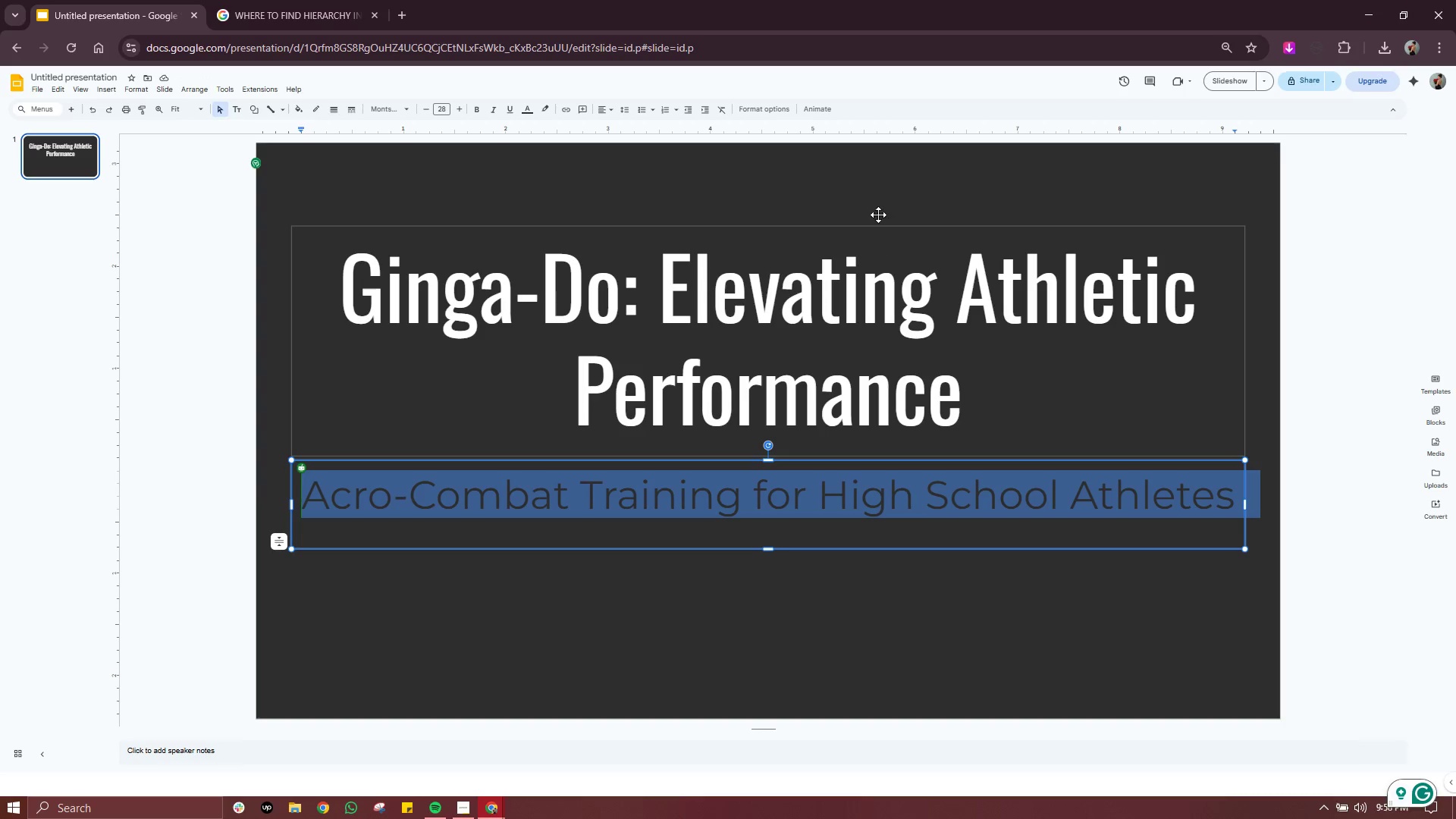 
wait(5.83)
 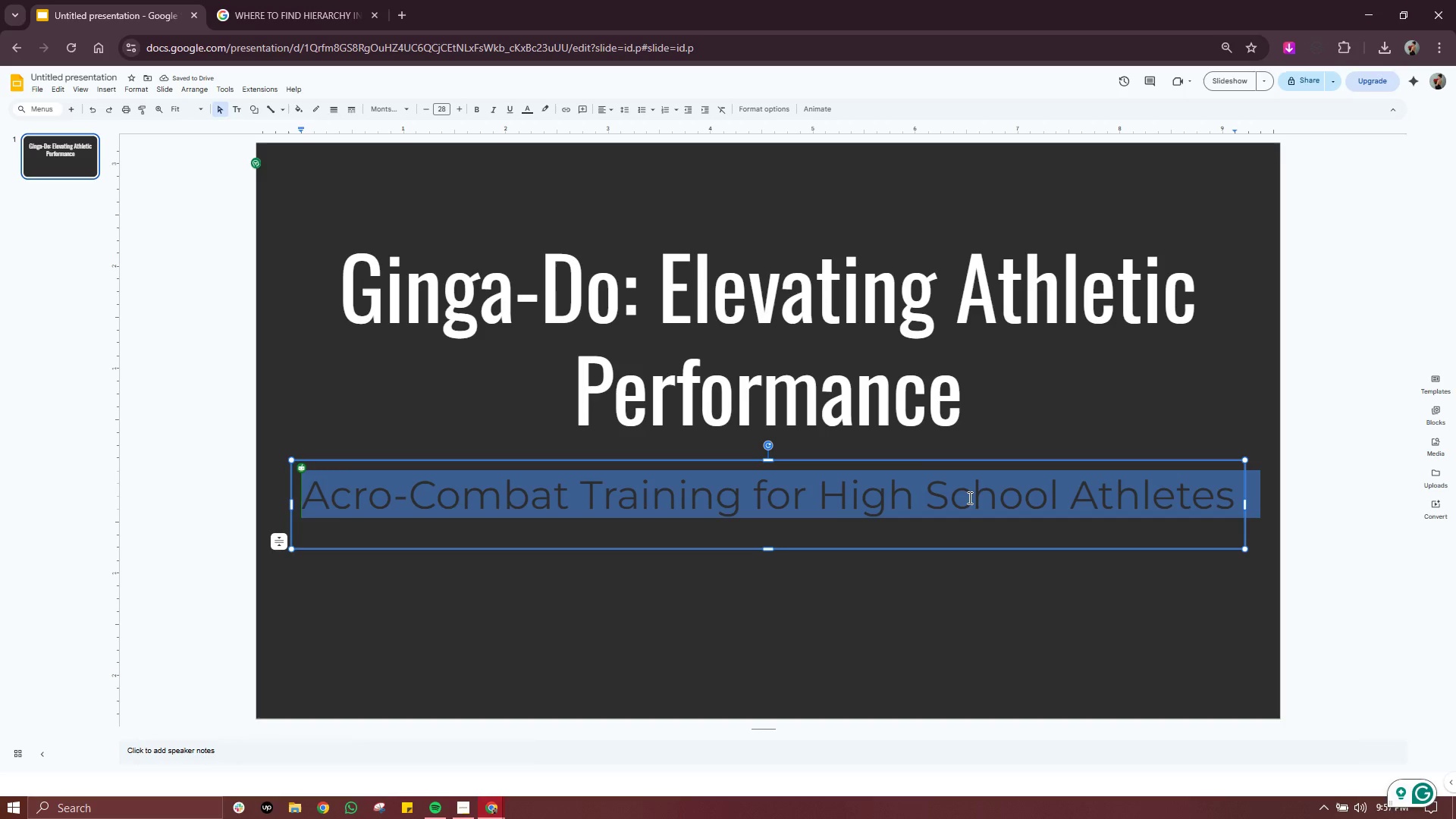 
left_click([524, 111])
 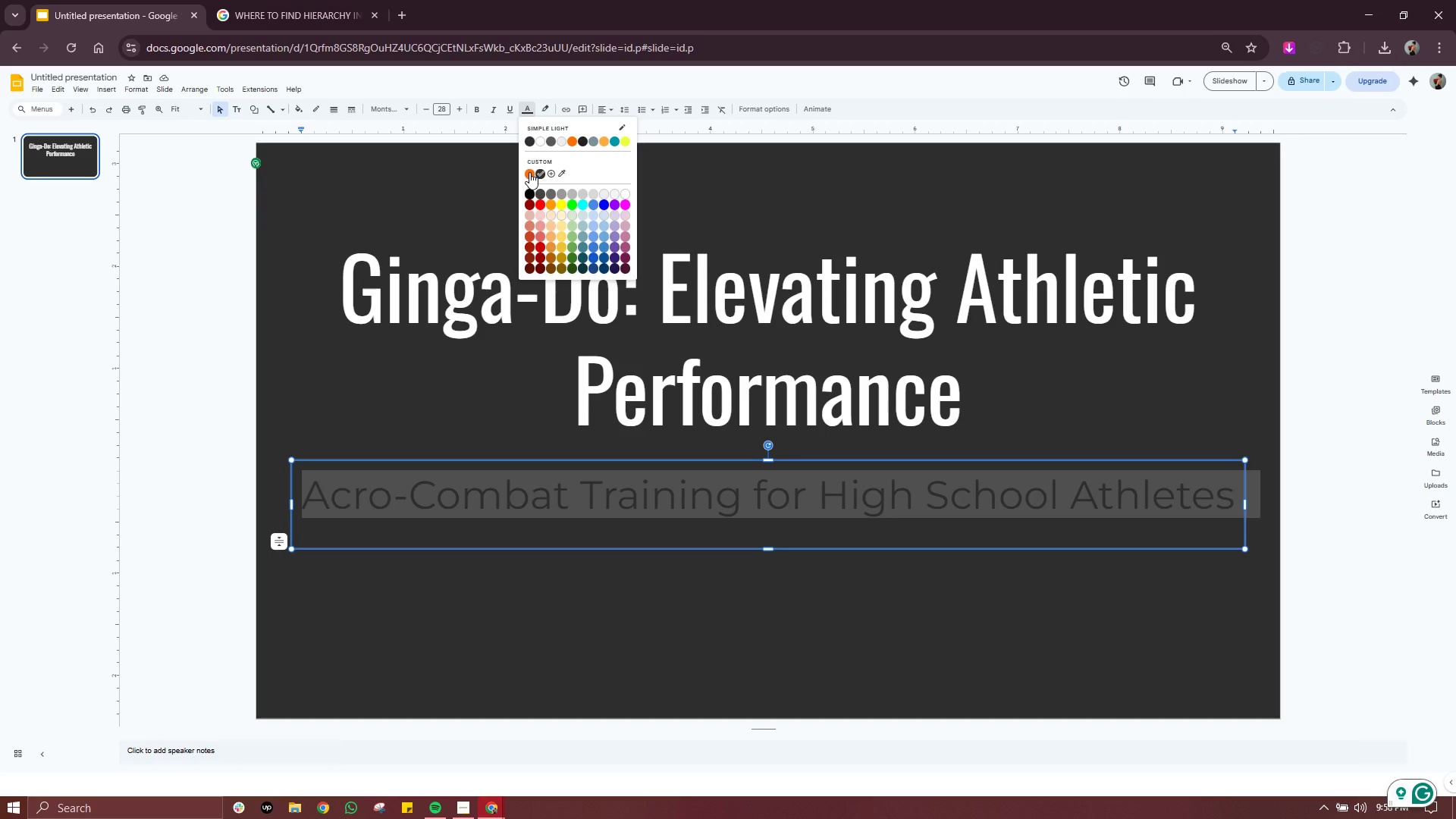 
left_click([529, 172])
 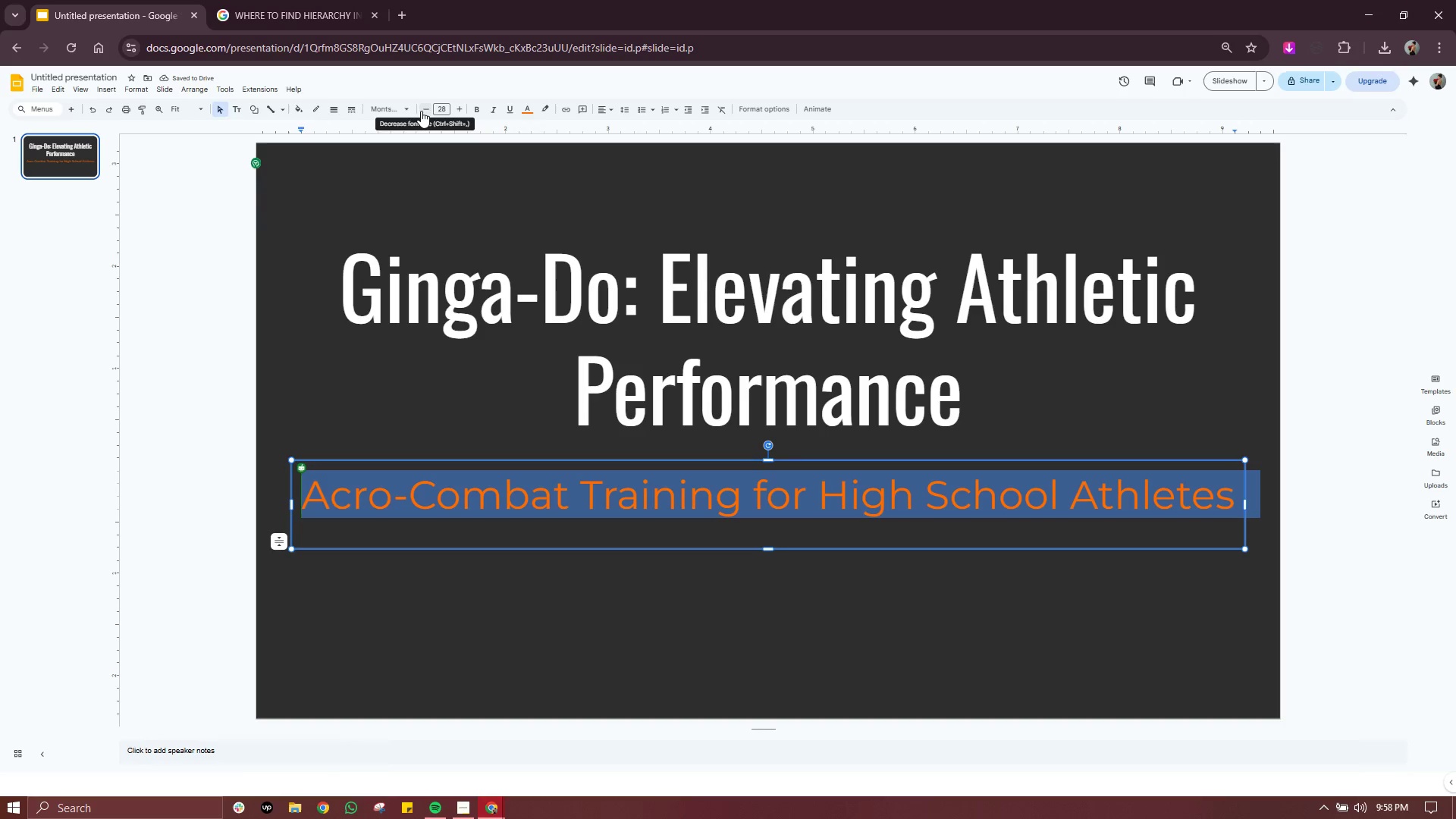 
double_click([428, 112])
 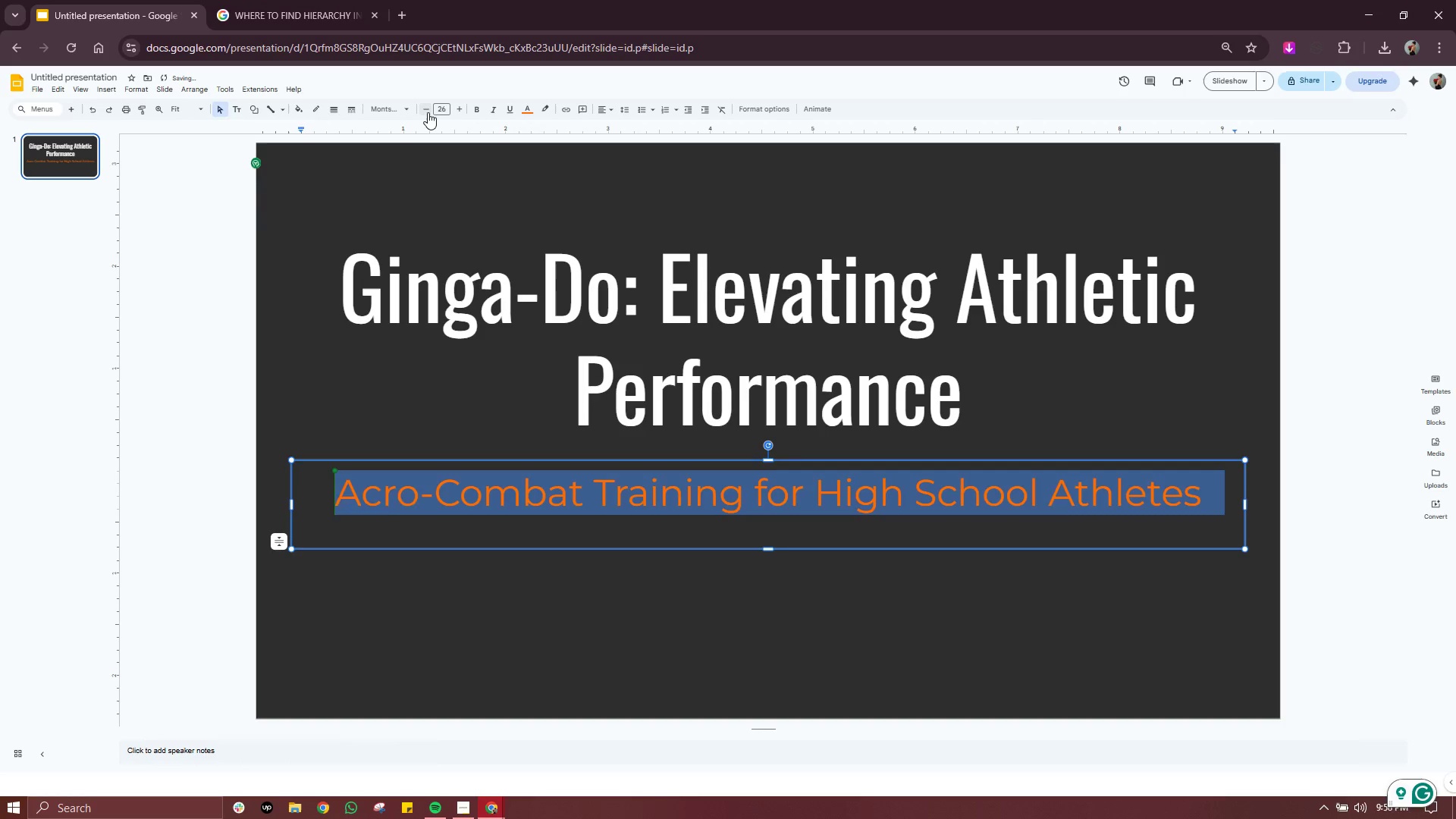 
triple_click([428, 112])
 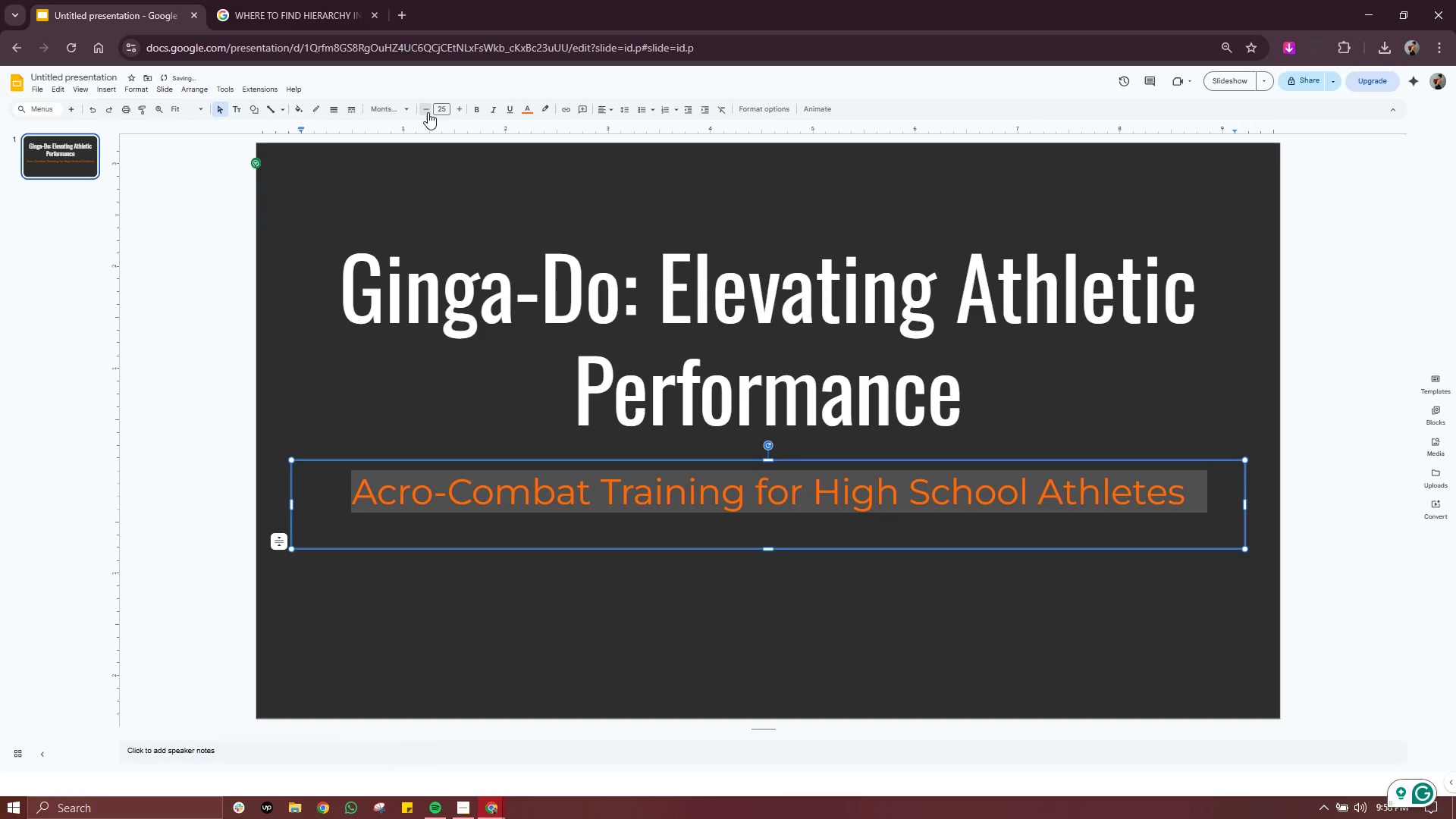 
triple_click([428, 112])
 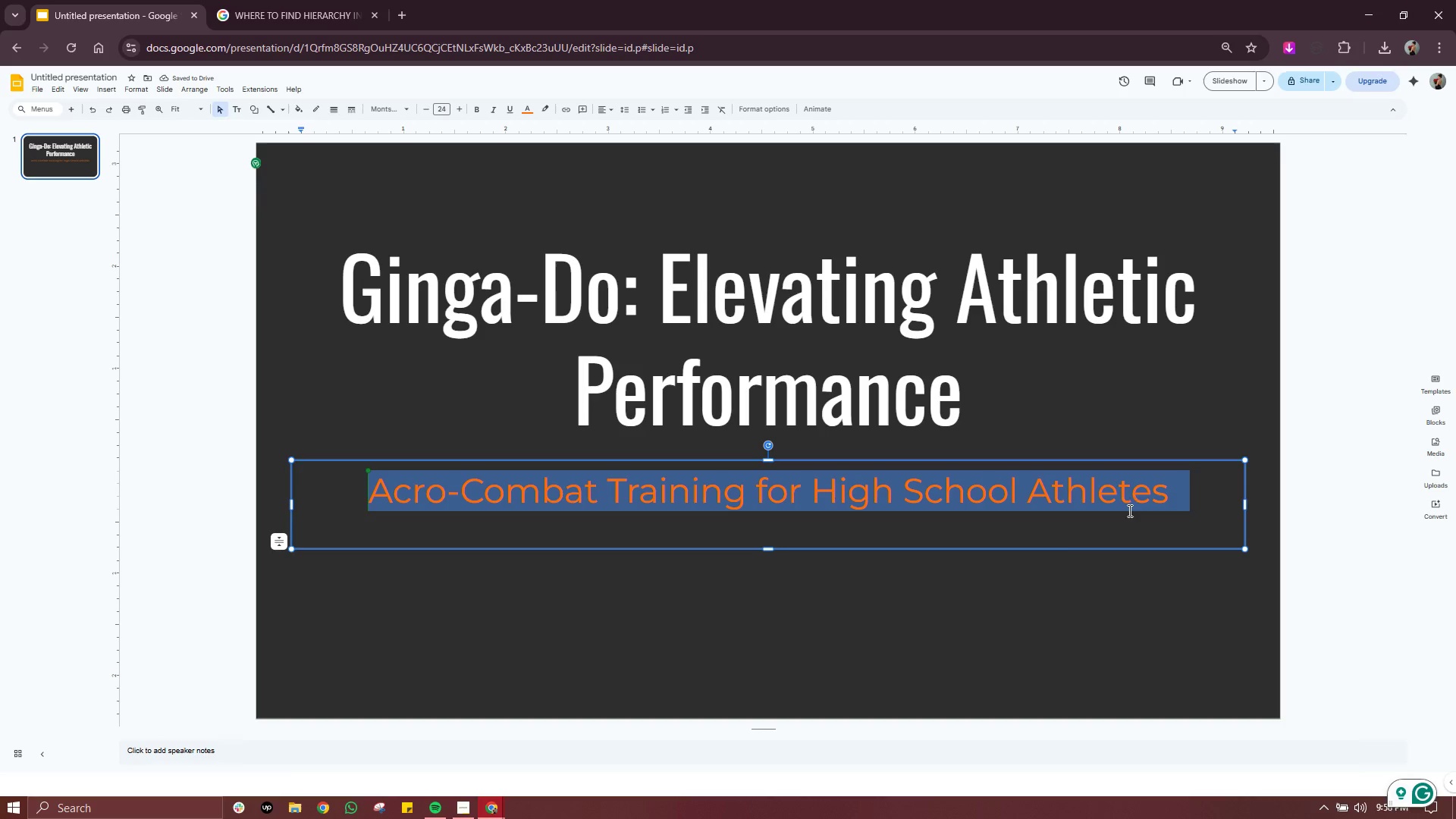 
left_click([1160, 620])
 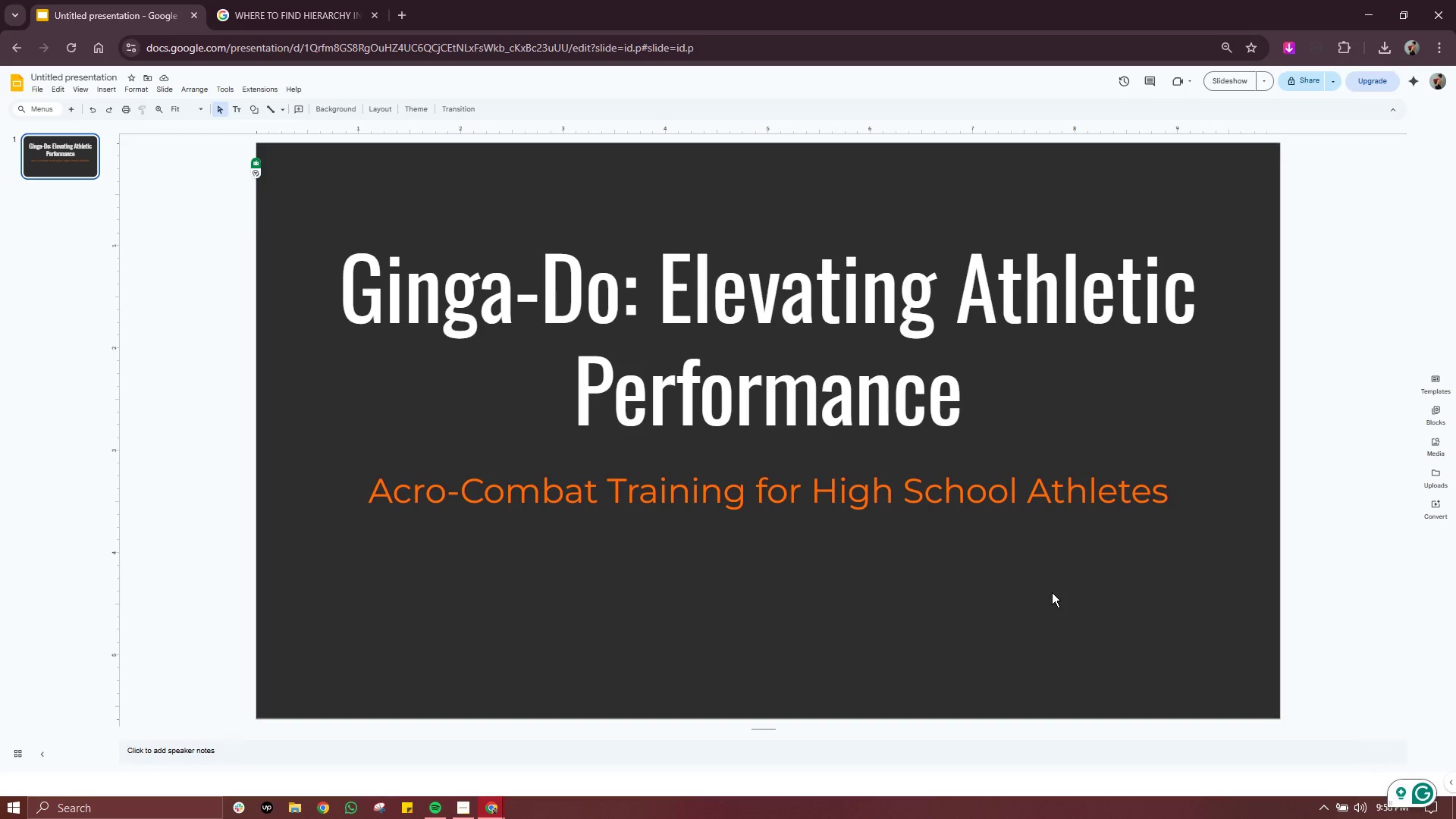 
wait(7.61)
 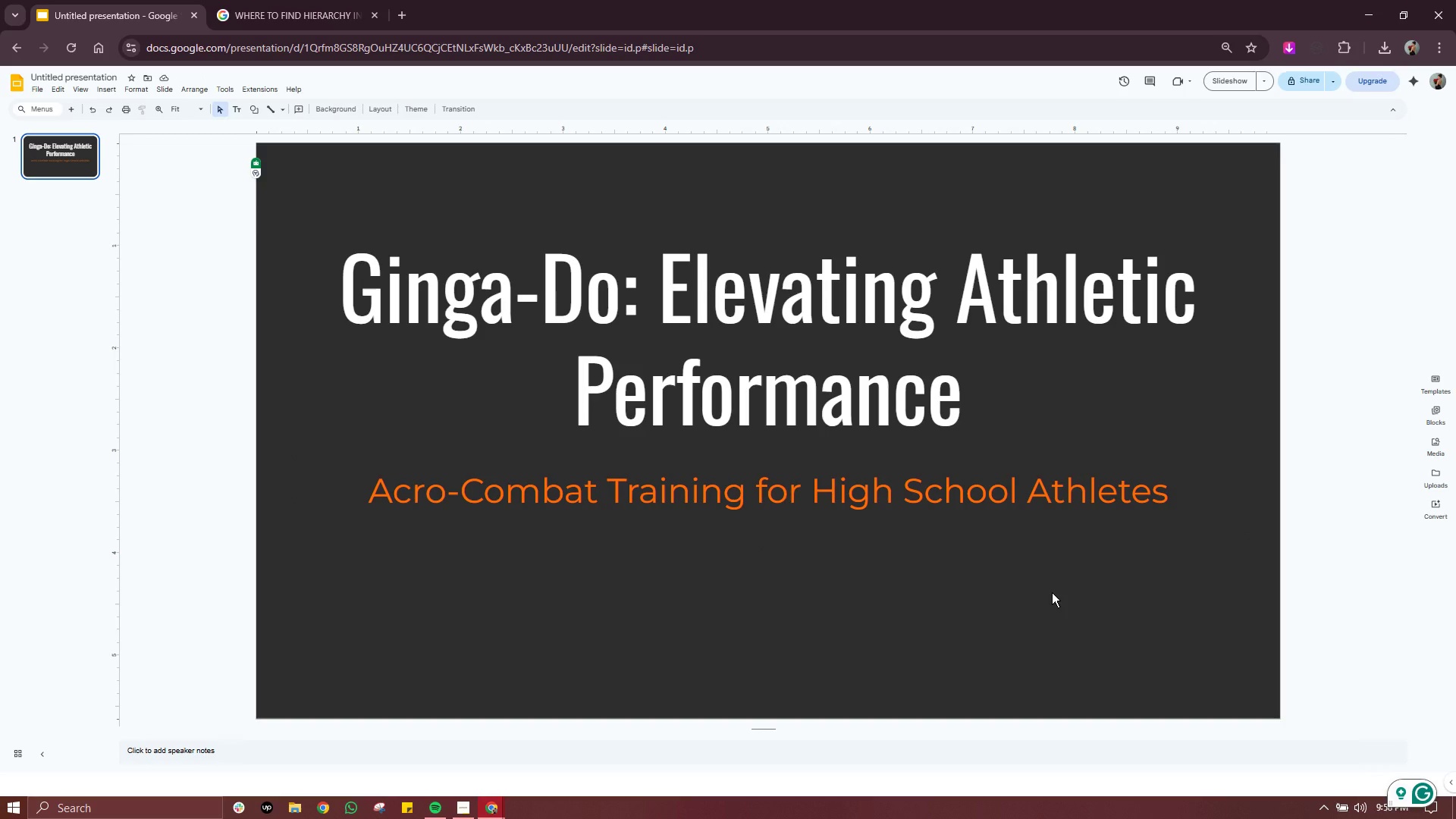 
left_click([594, 180])
 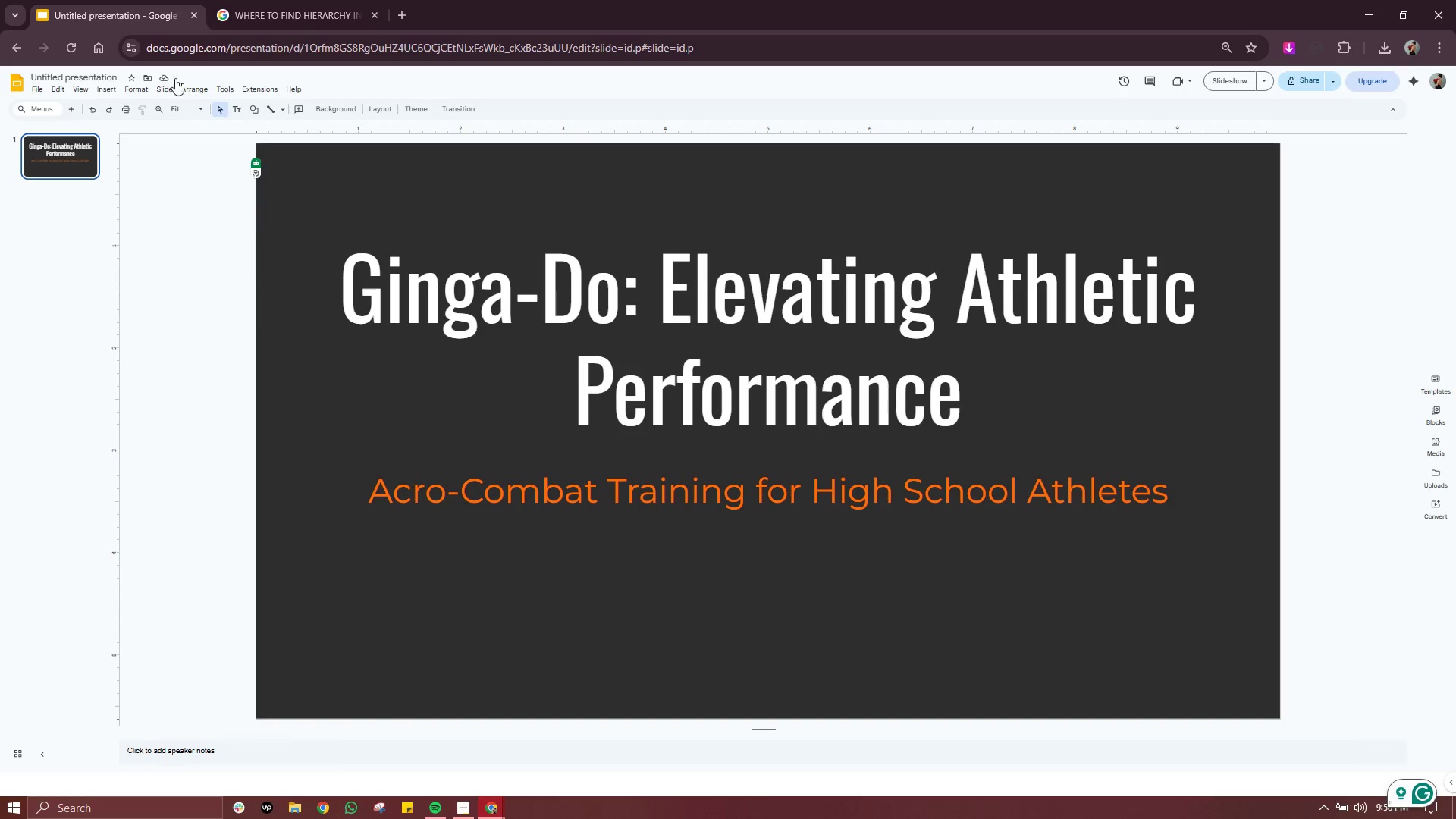 
left_click([108, 88])
 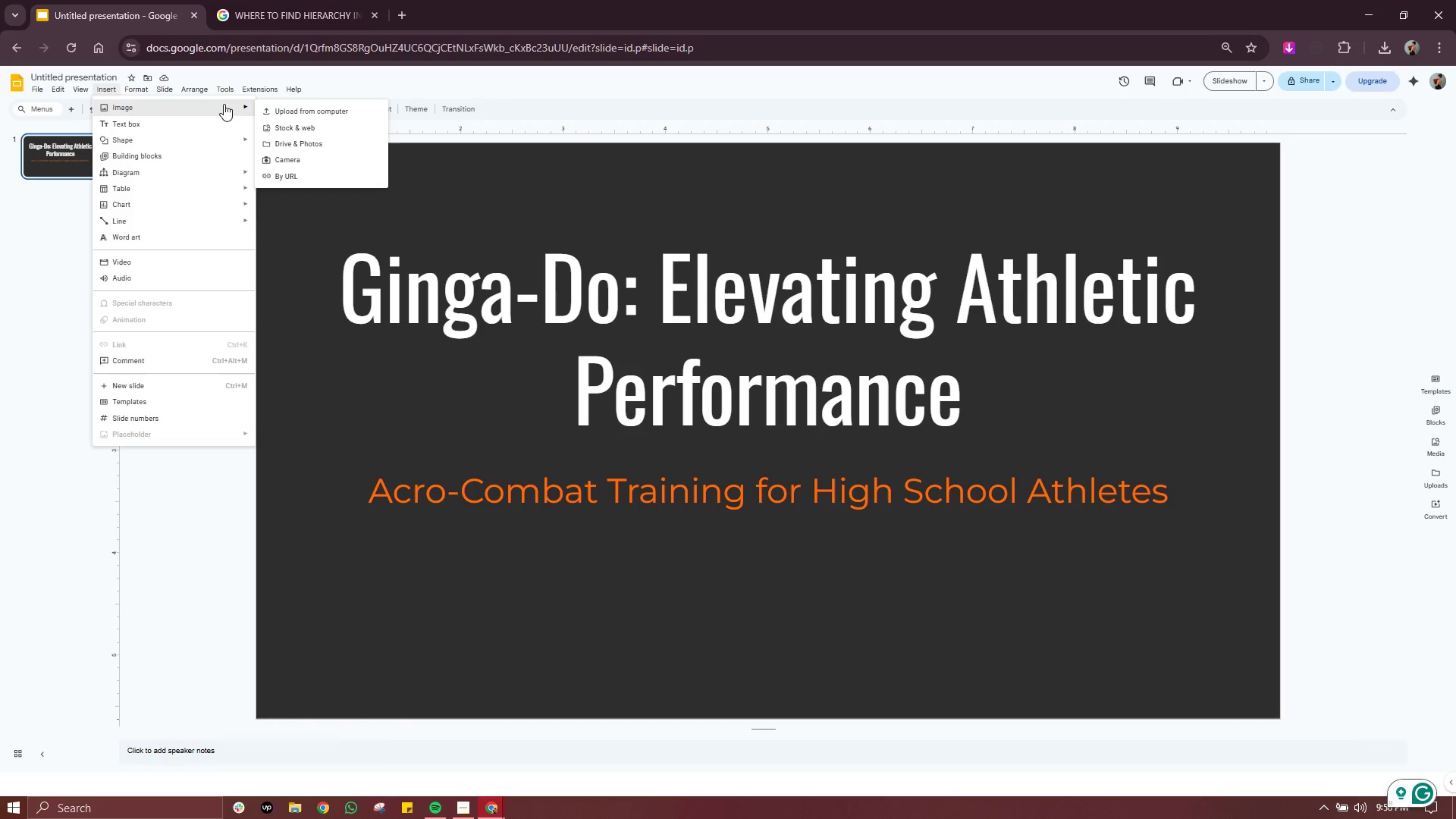 
left_click([222, 105])
 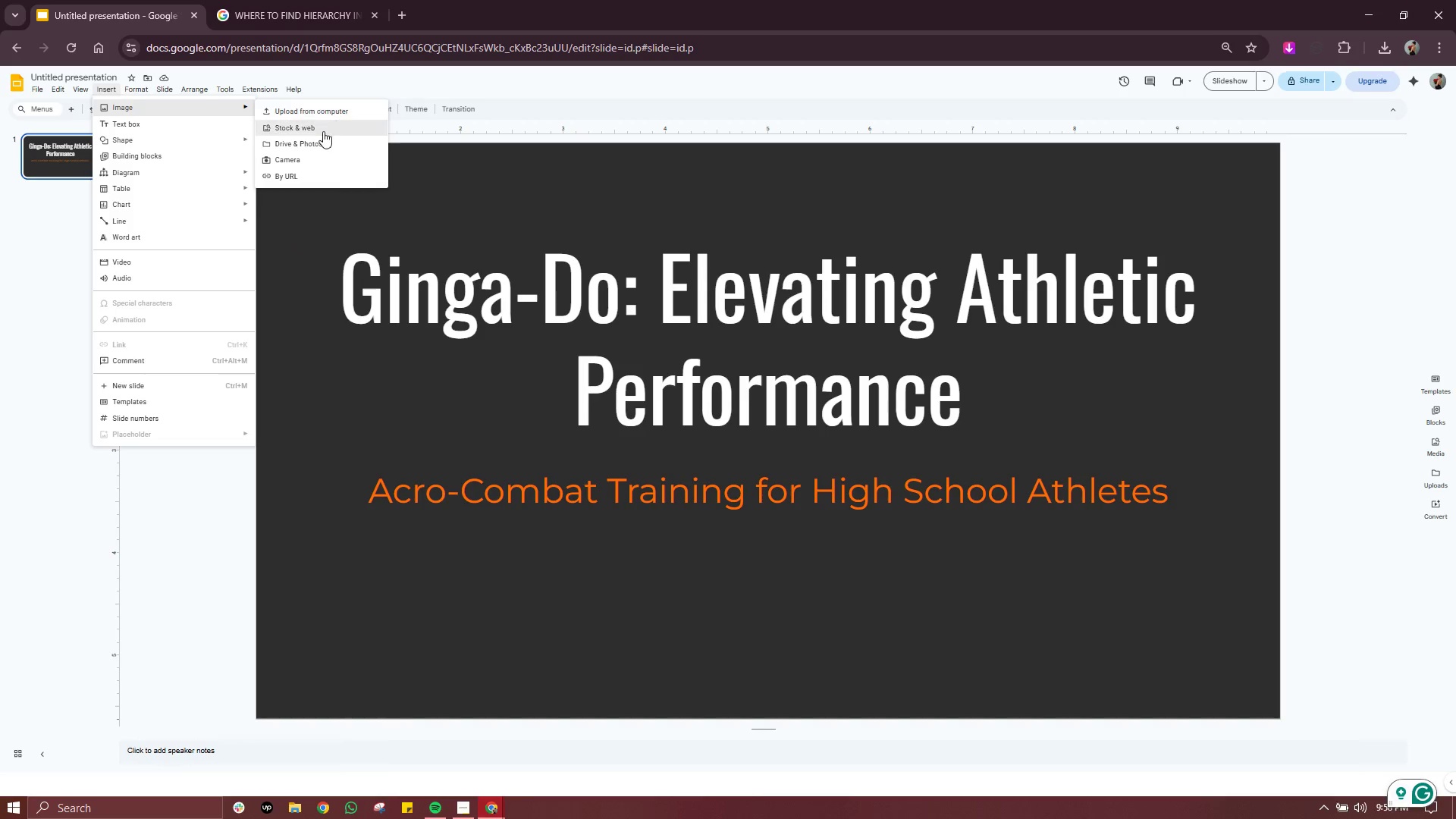 
left_click([323, 131])
 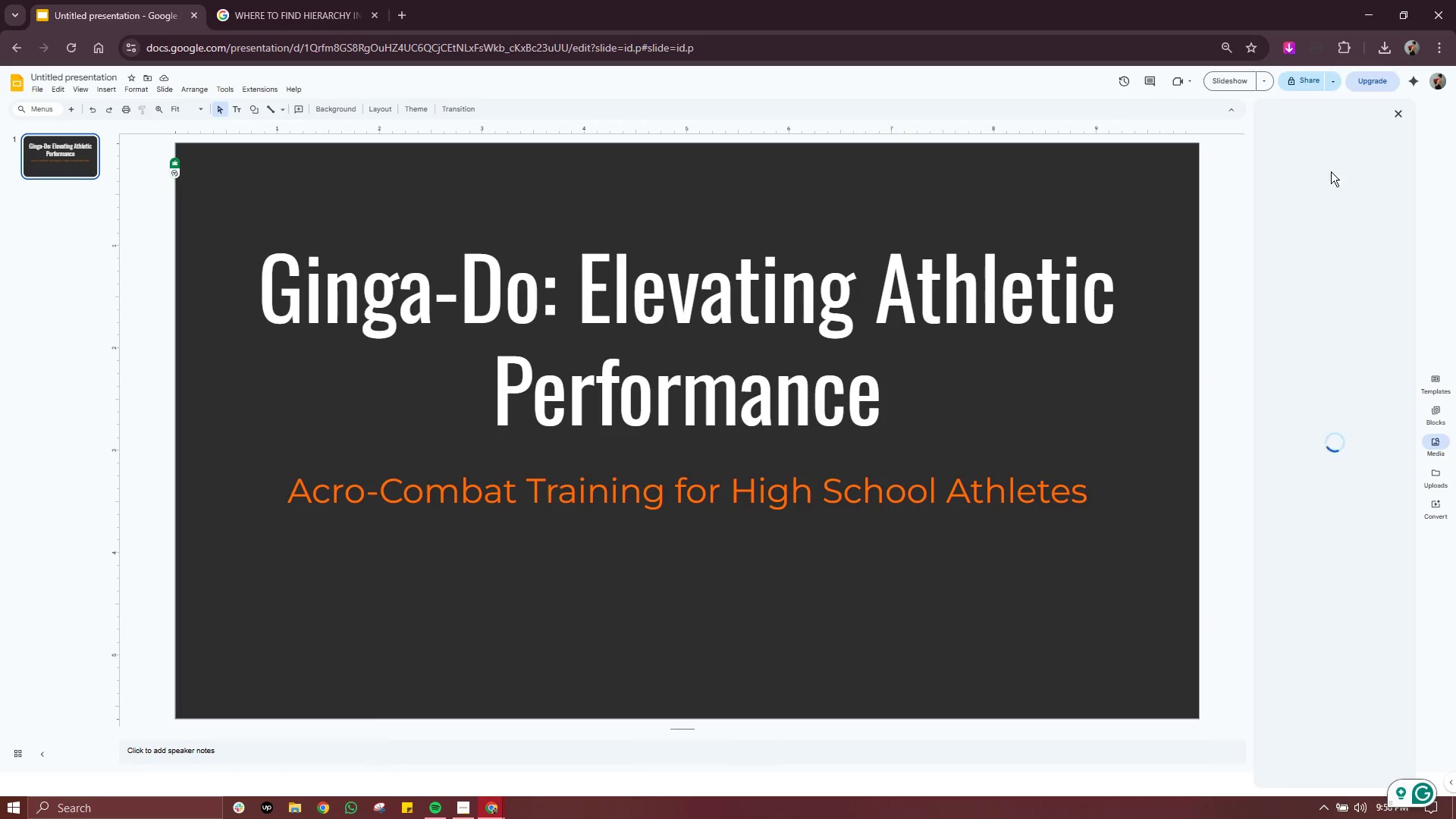 
mouse_move([1330, 139])
 